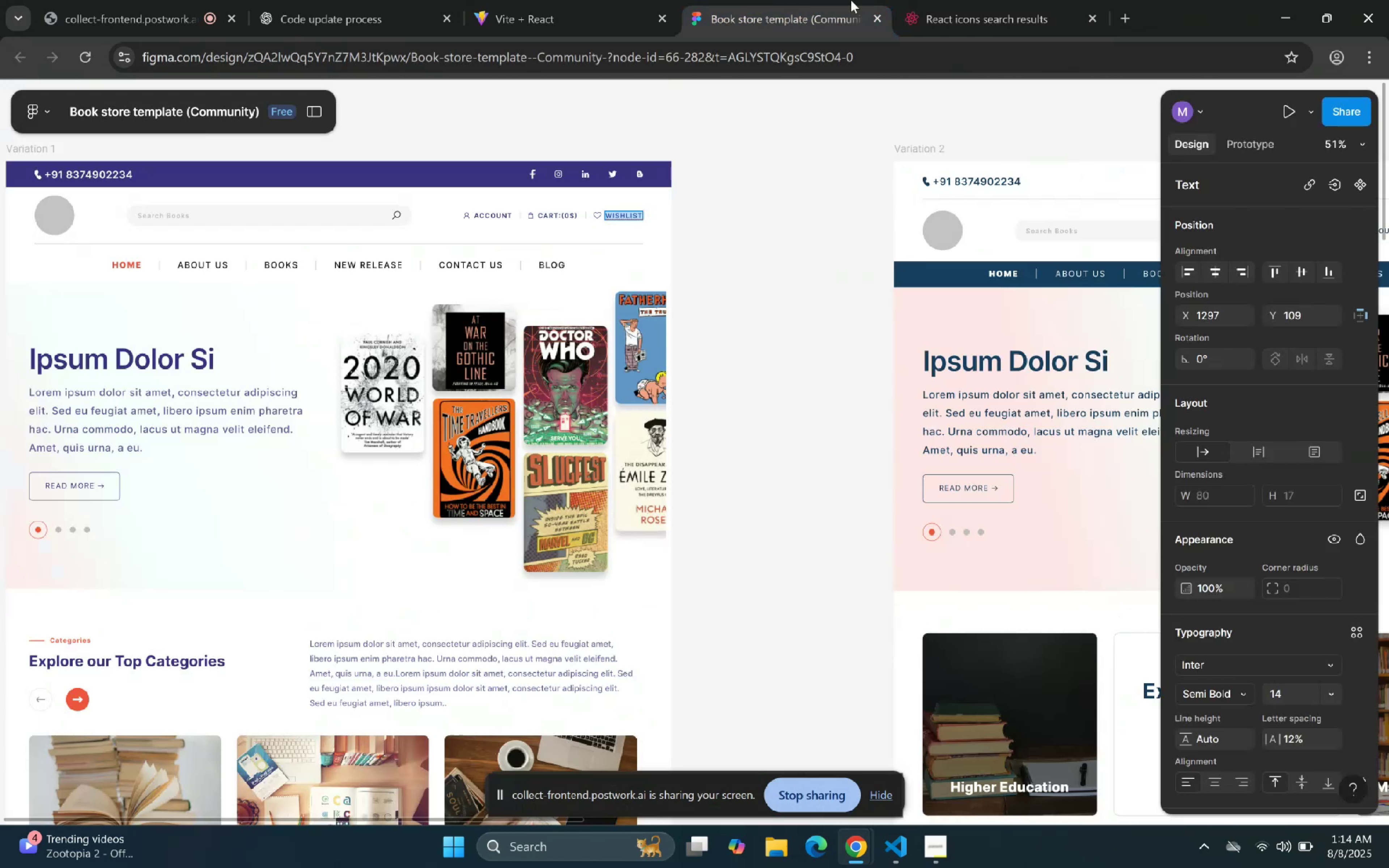 
left_click([964, 0])
 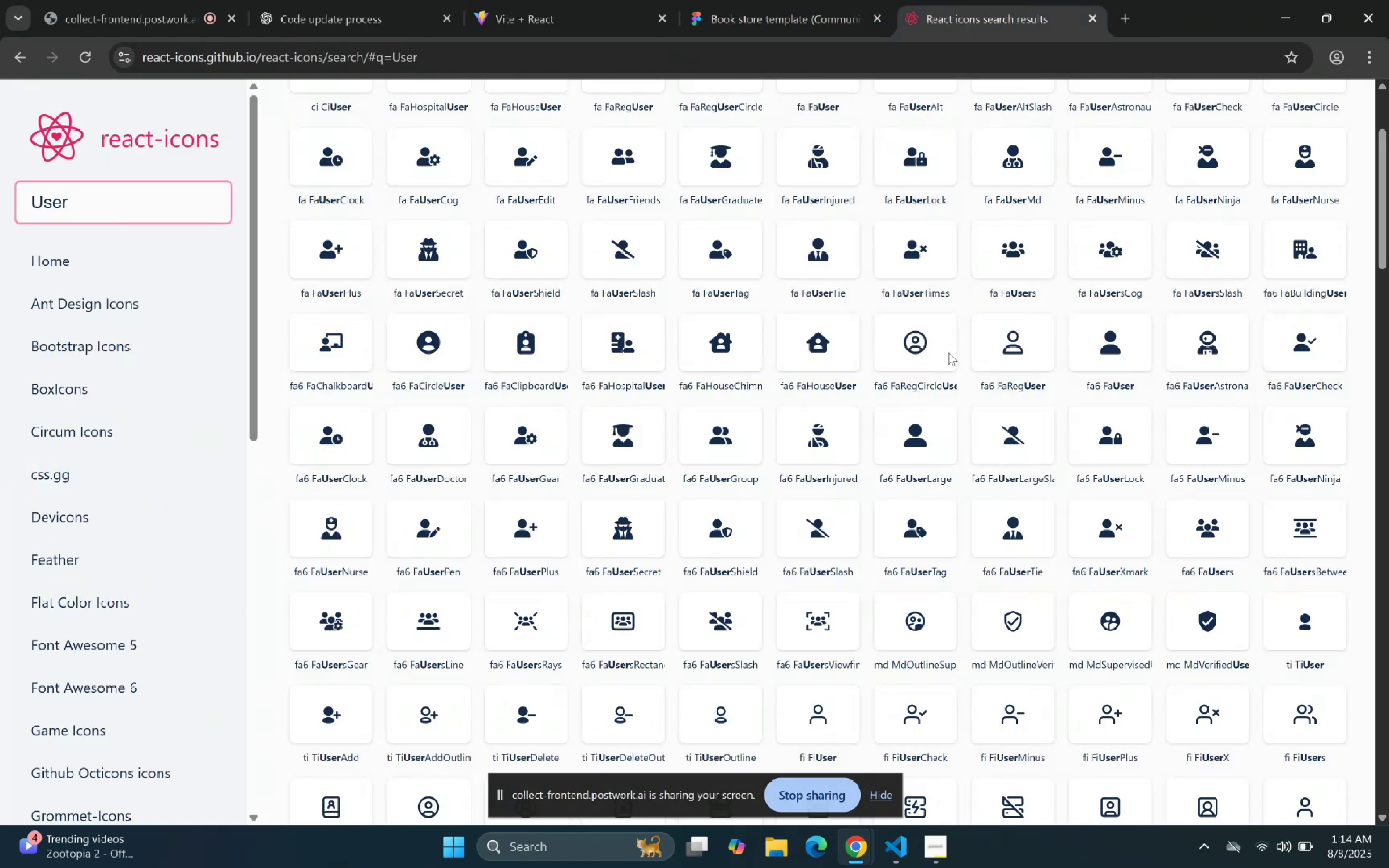 
scroll: coordinate [935, 368], scroll_direction: up, amount: 3.0
 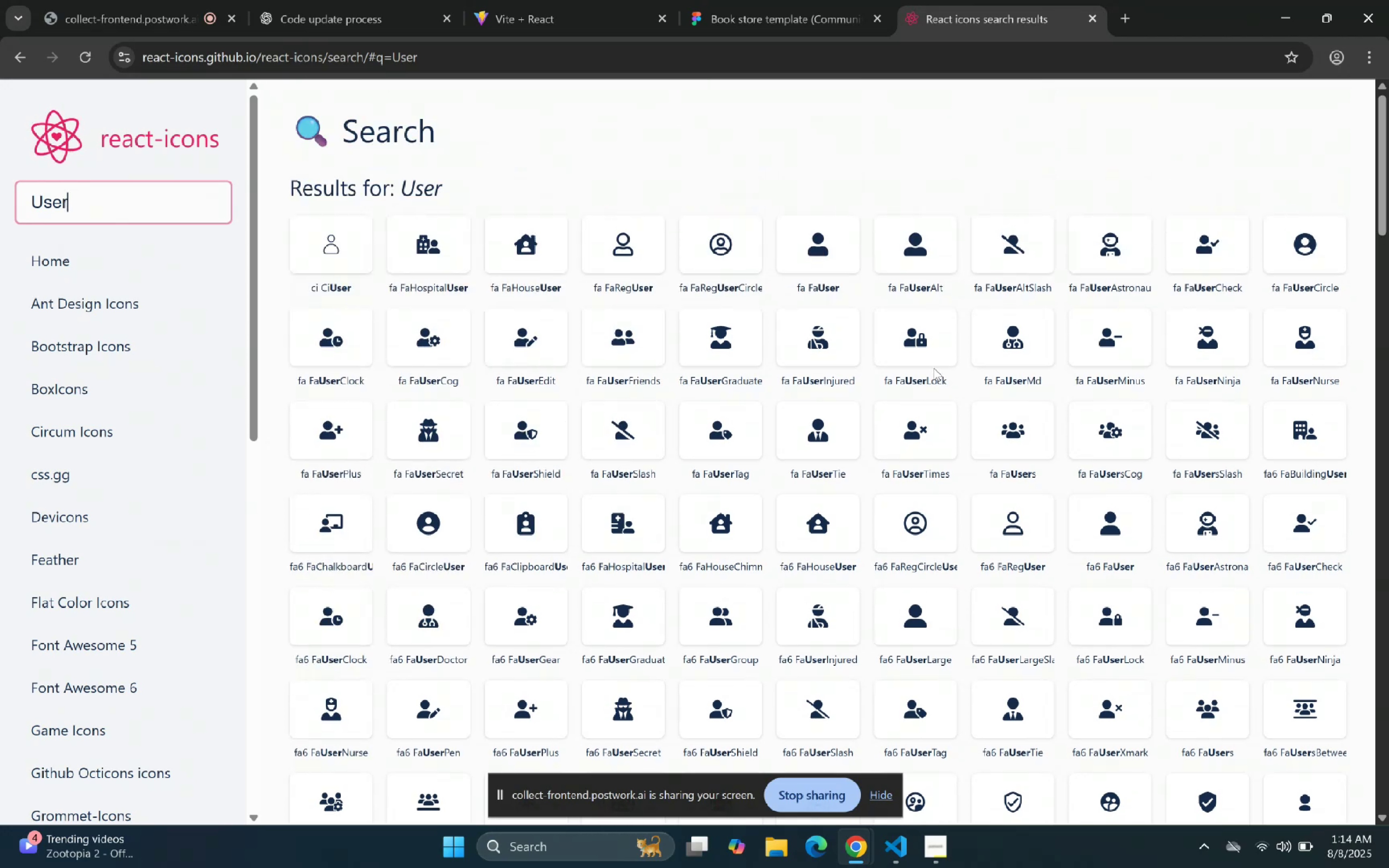 
scroll: coordinate [922, 386], scroll_direction: down, amount: 7.0
 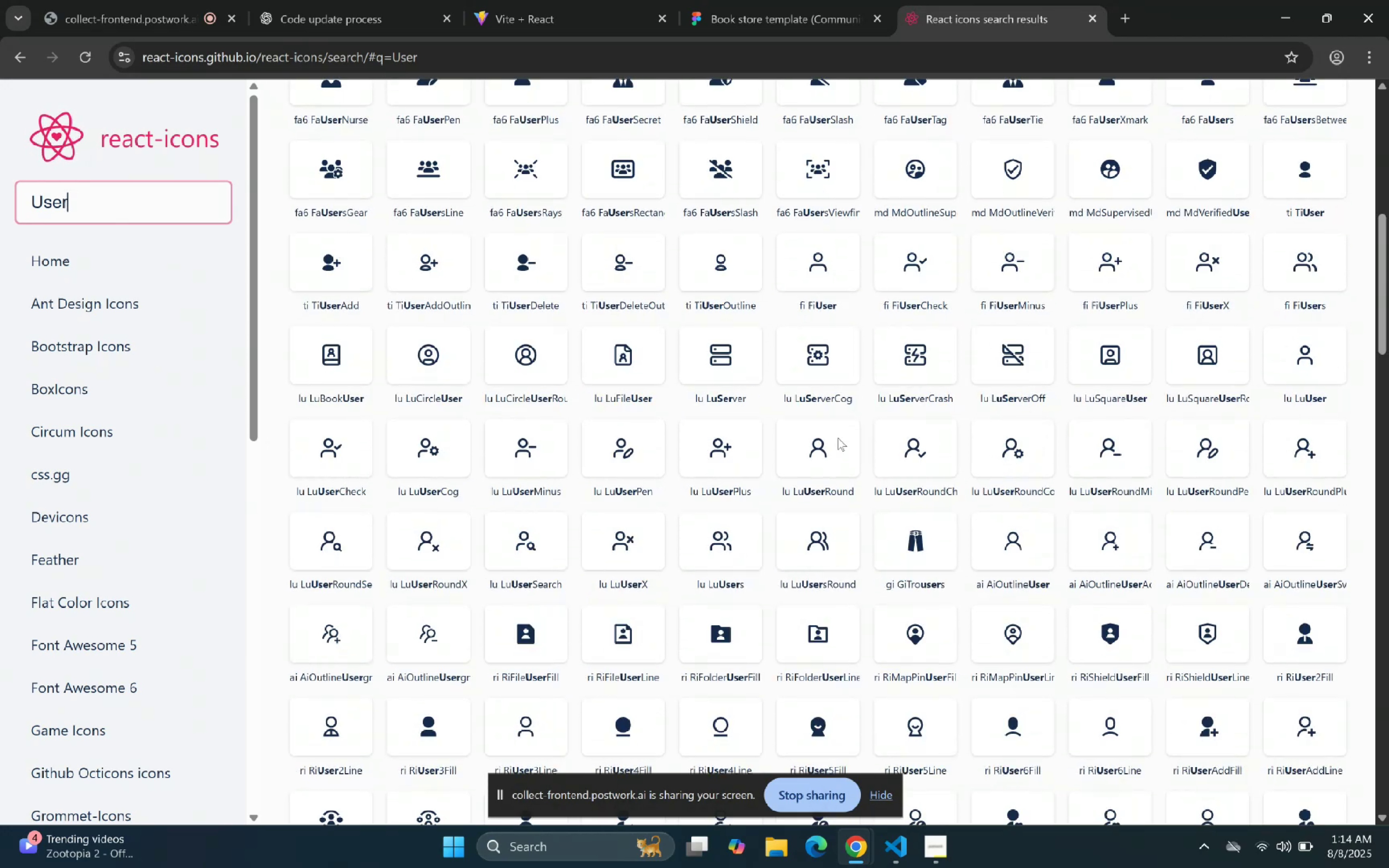 
left_click([831, 448])
 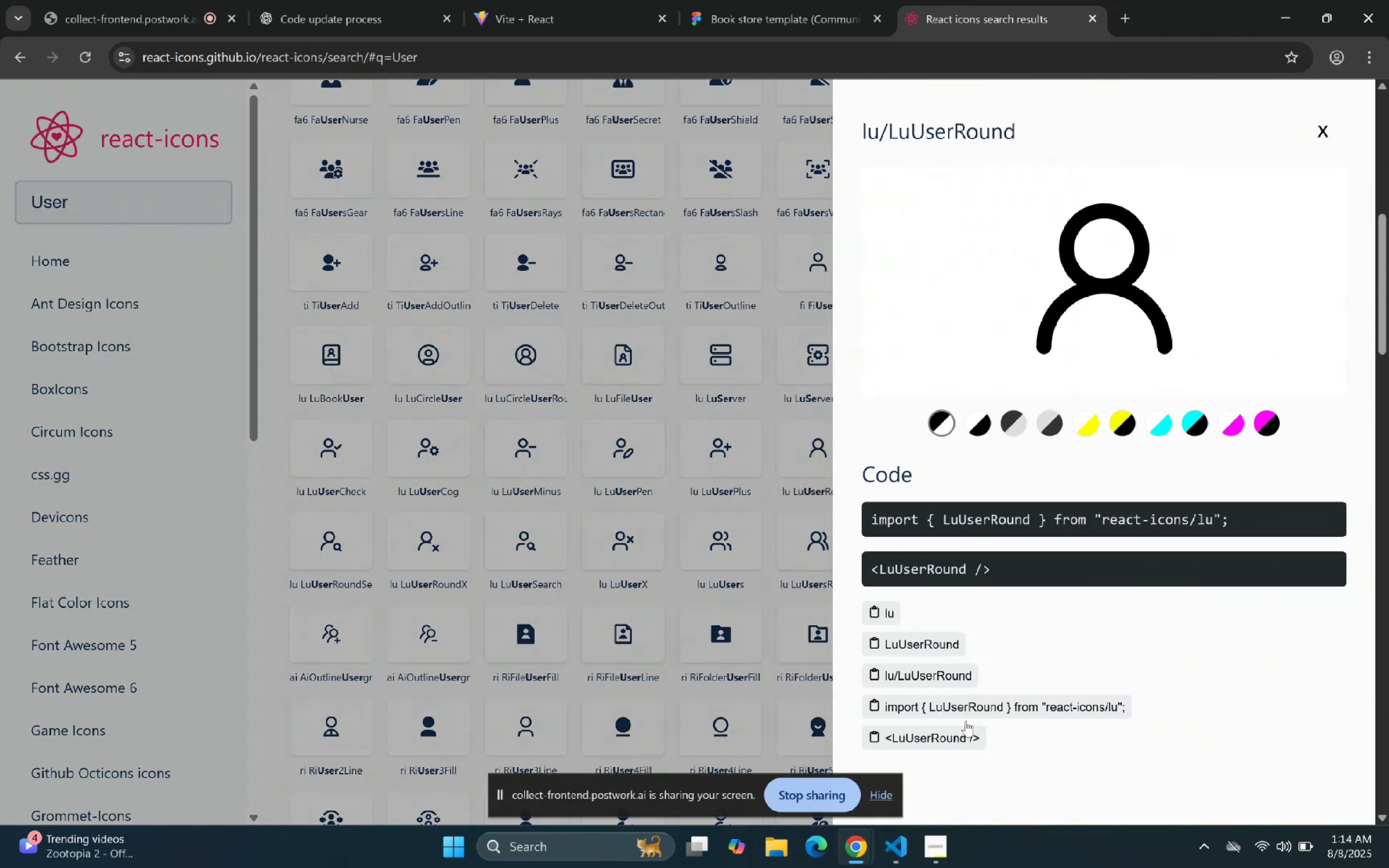 
scroll: coordinate [948, 294], scroll_direction: up, amount: 12.0
 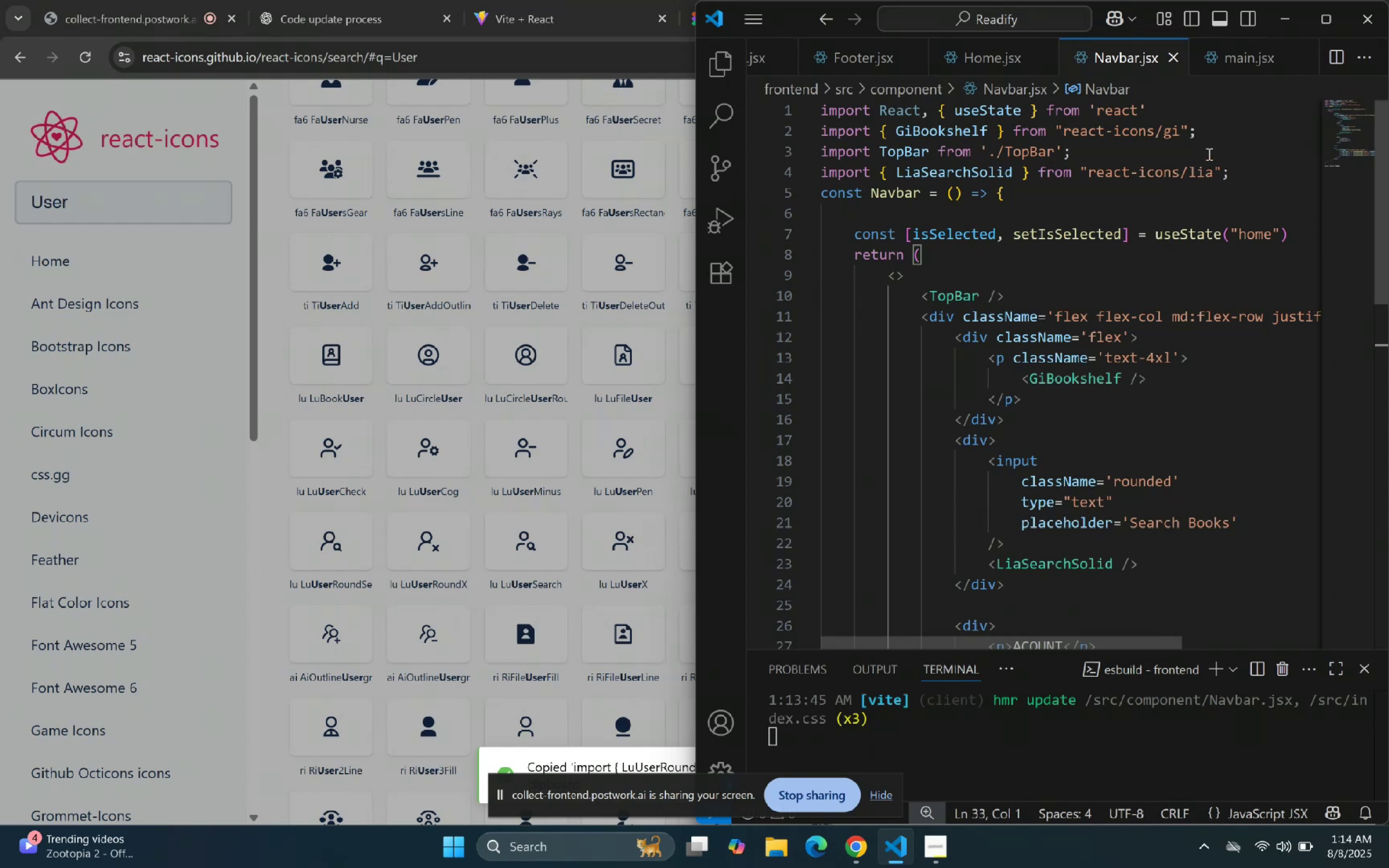 
left_click_drag(start_coordinate=[1239, 188], to_coordinate=[1242, 180])
 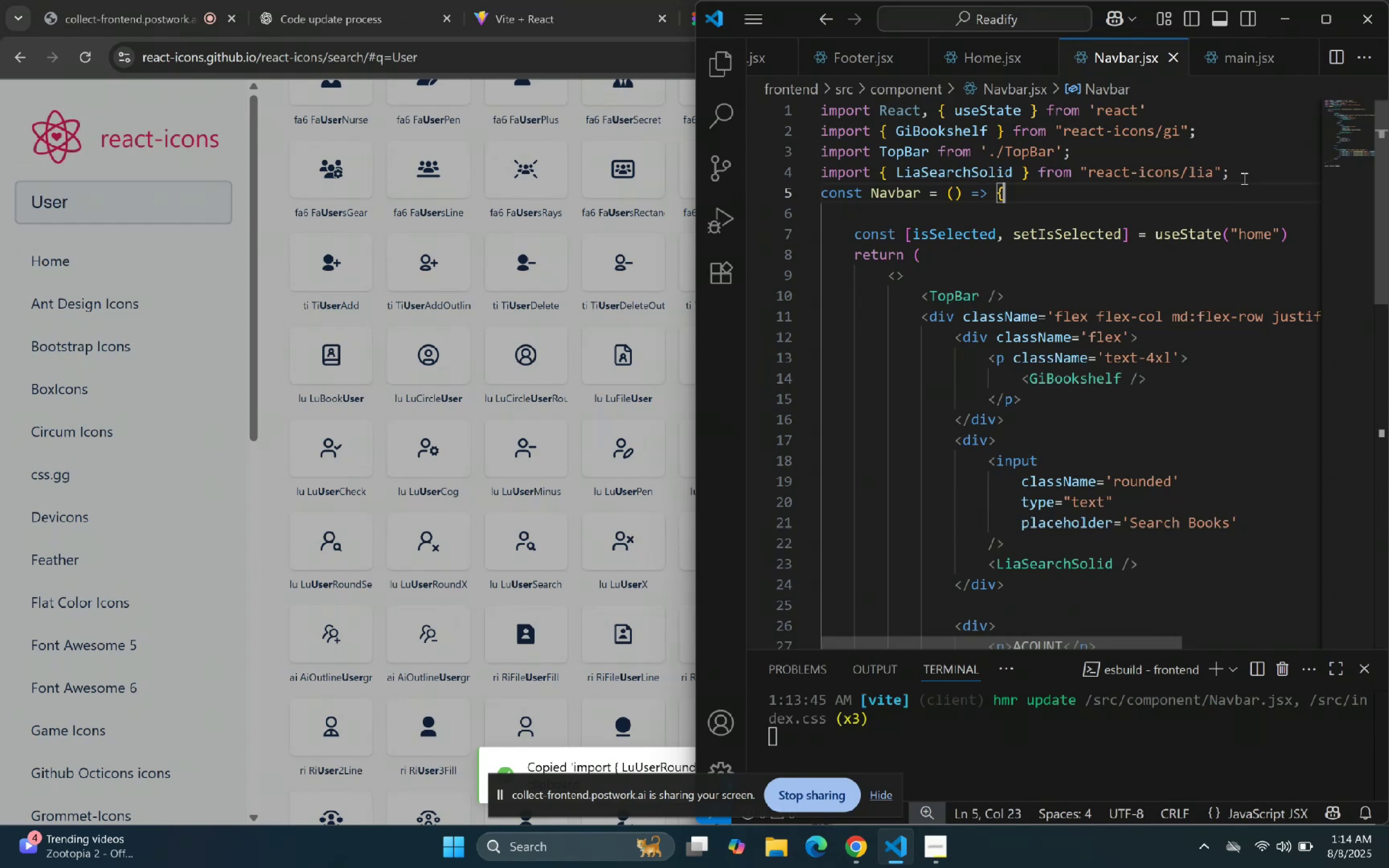 
double_click([1246, 173])
 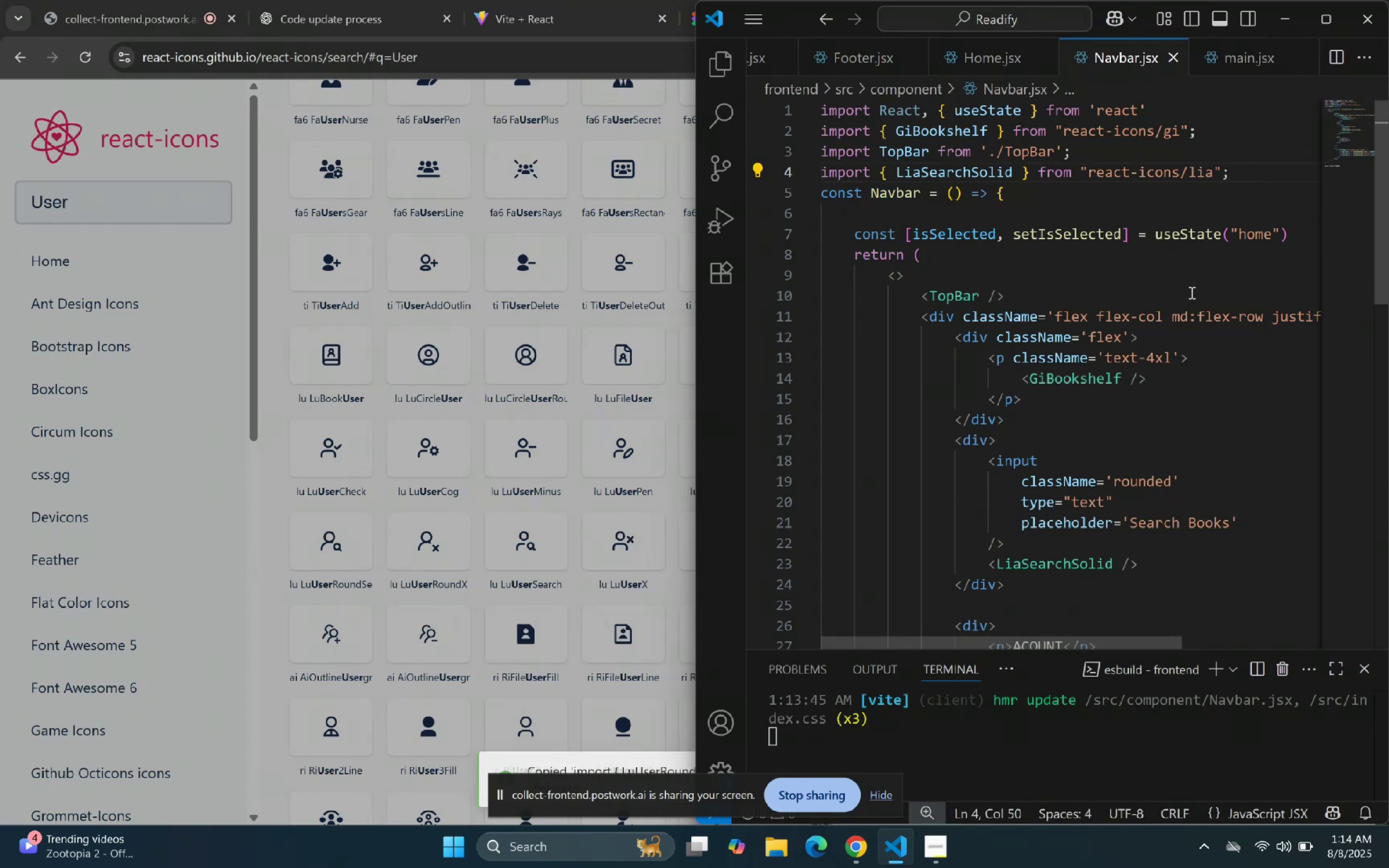 
key(Enter)
 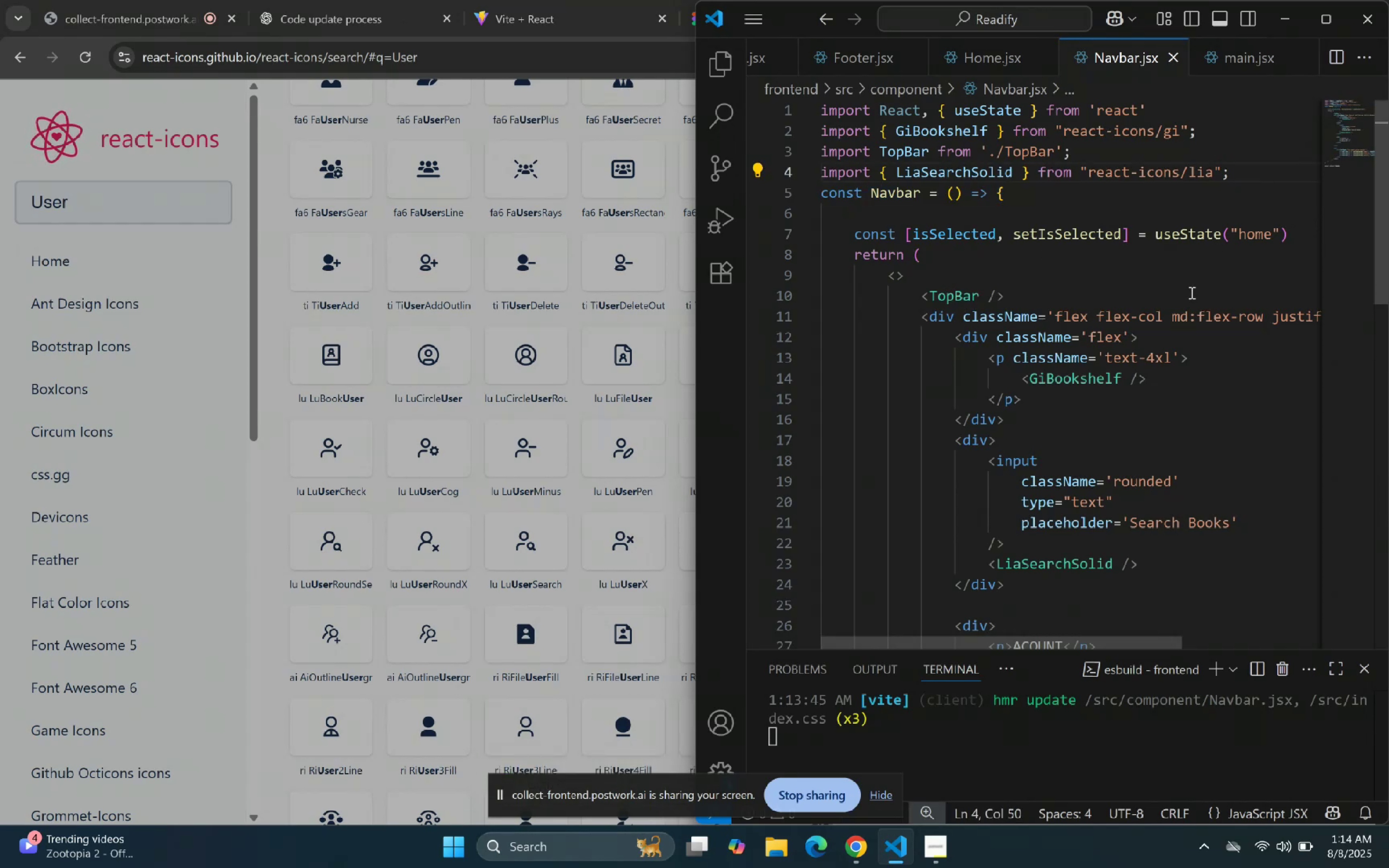 
key(Control+ControlLeft)
 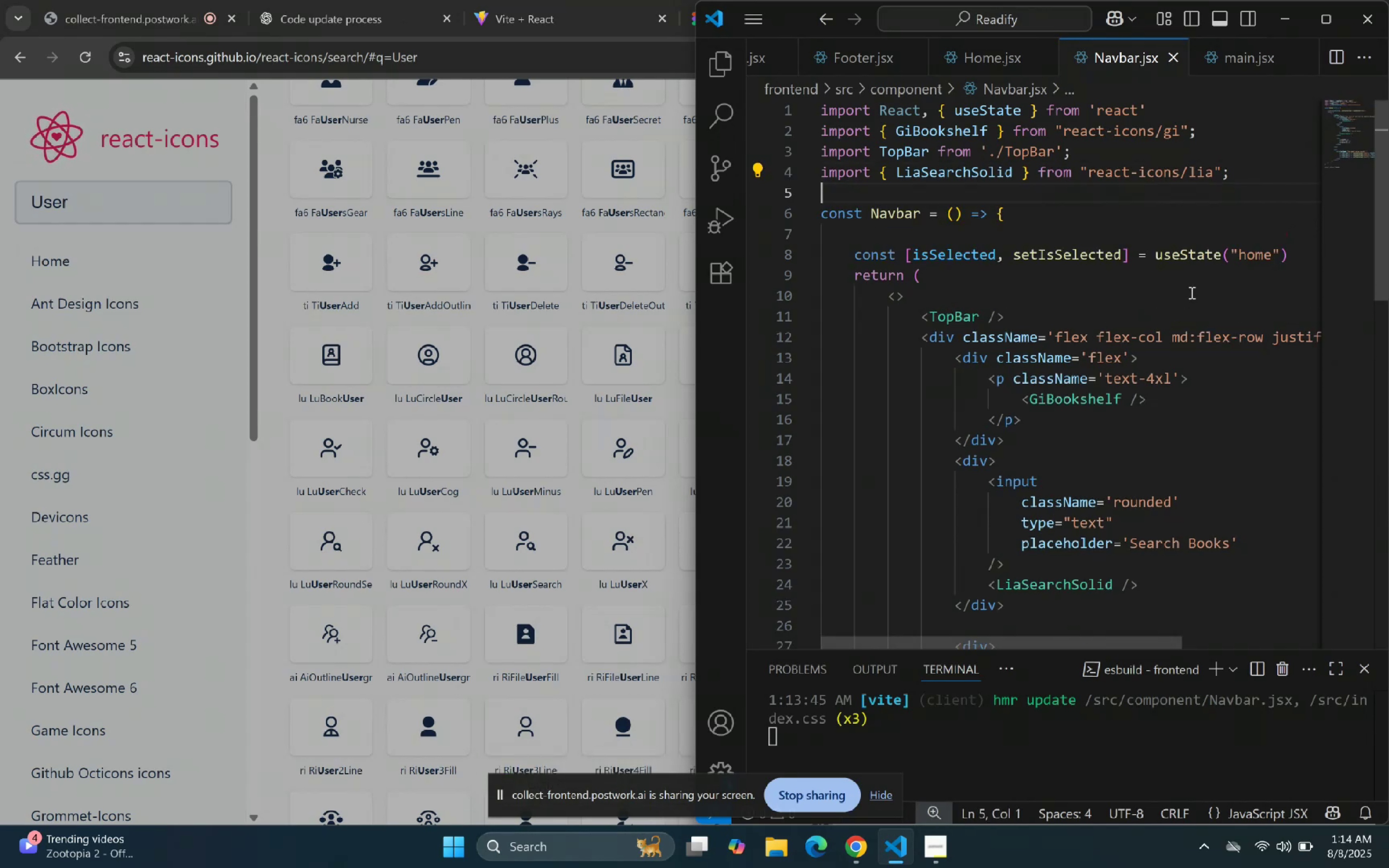 
key(Control+V)
 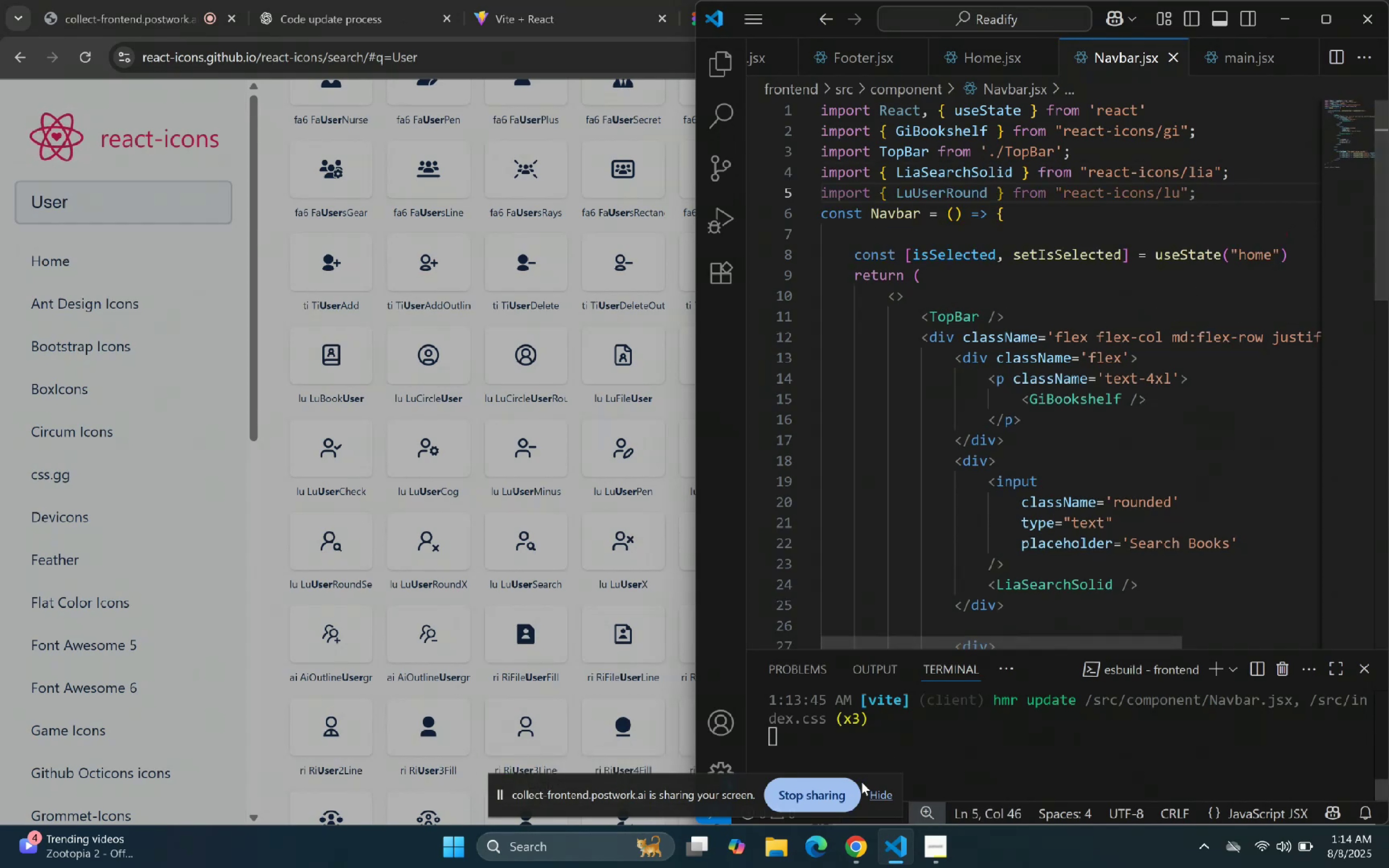 
left_click([896, 843])
 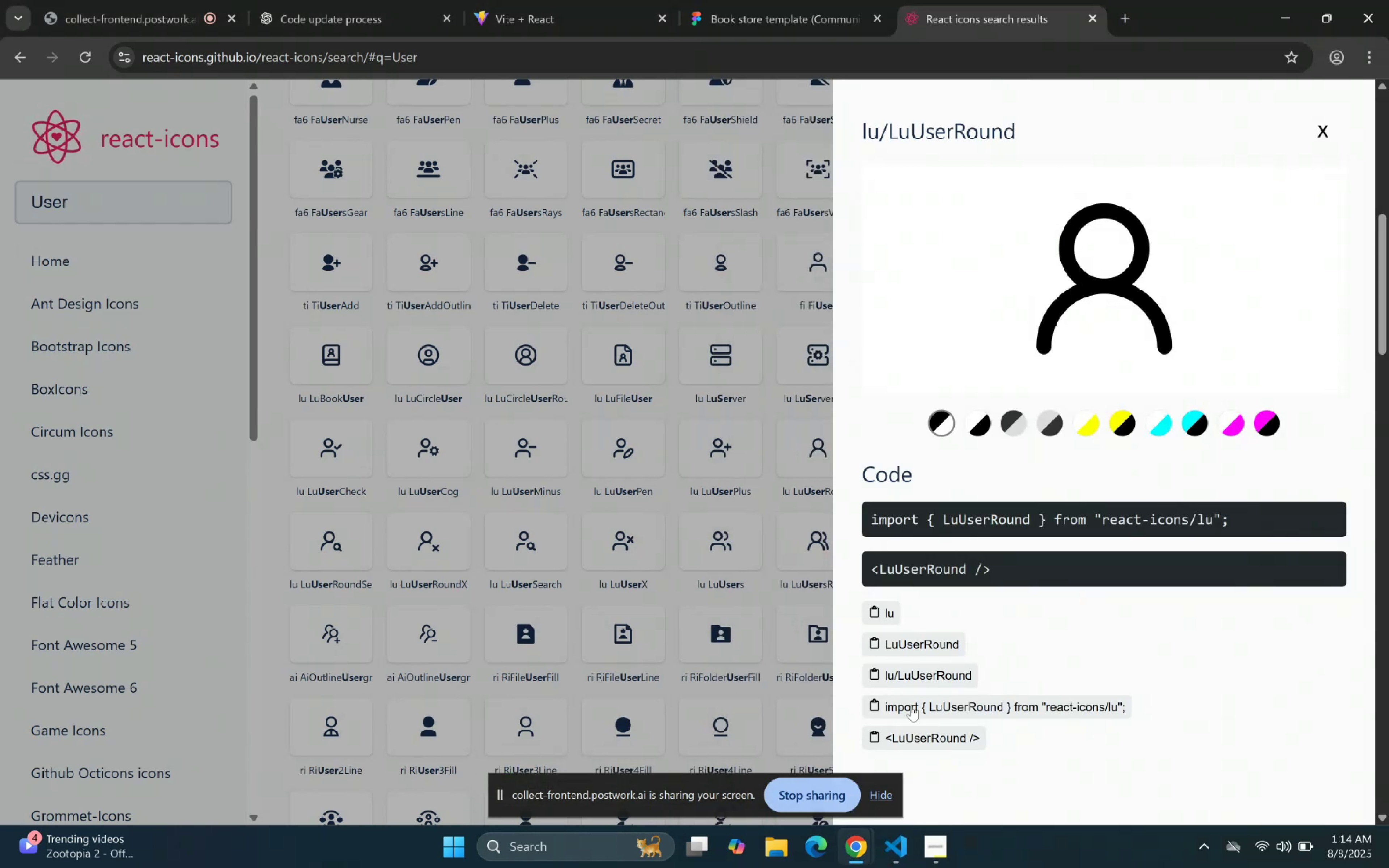 
left_click([936, 733])
 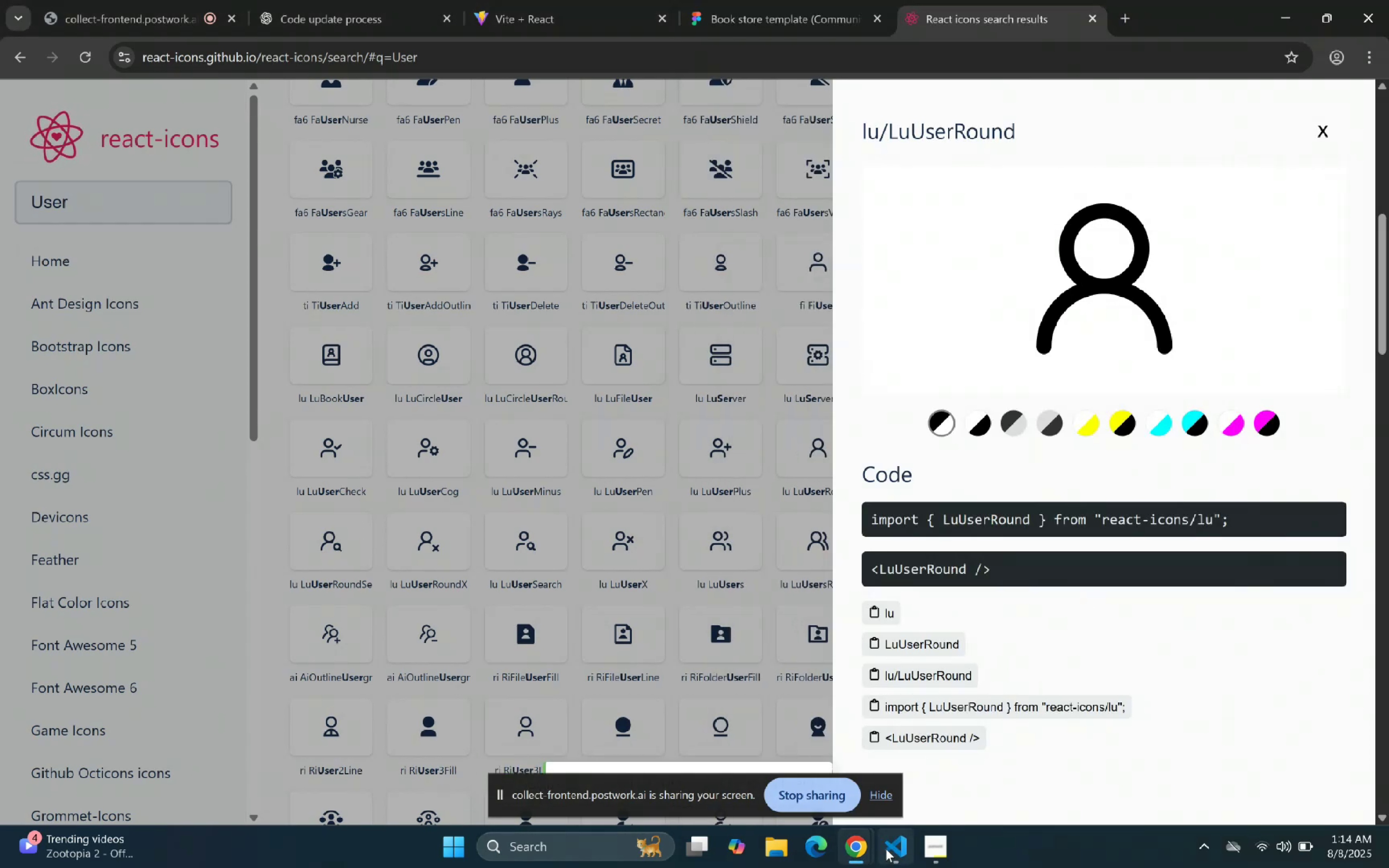 
left_click([888, 848])
 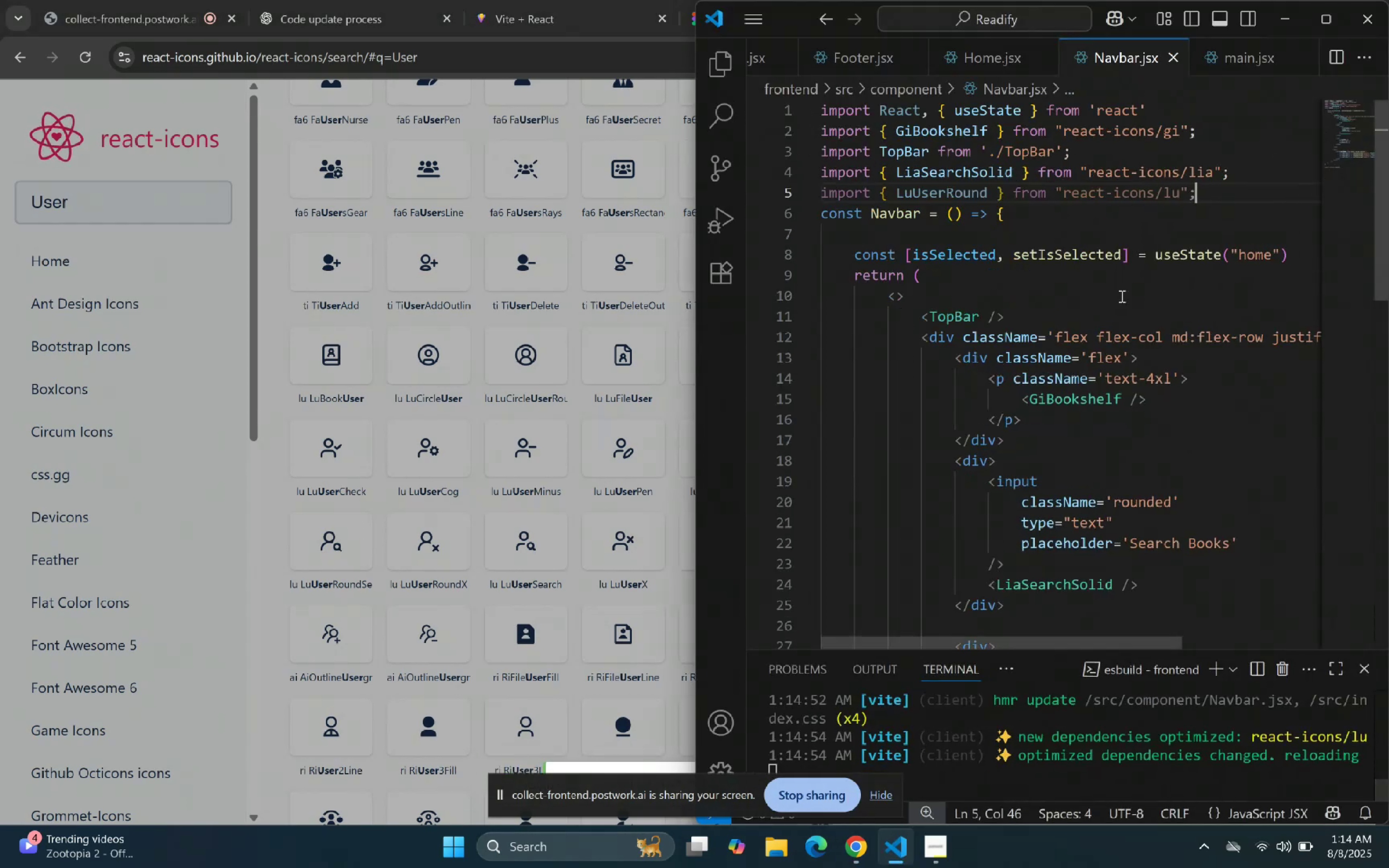 
scroll: coordinate [1086, 348], scroll_direction: down, amount: 5.0
 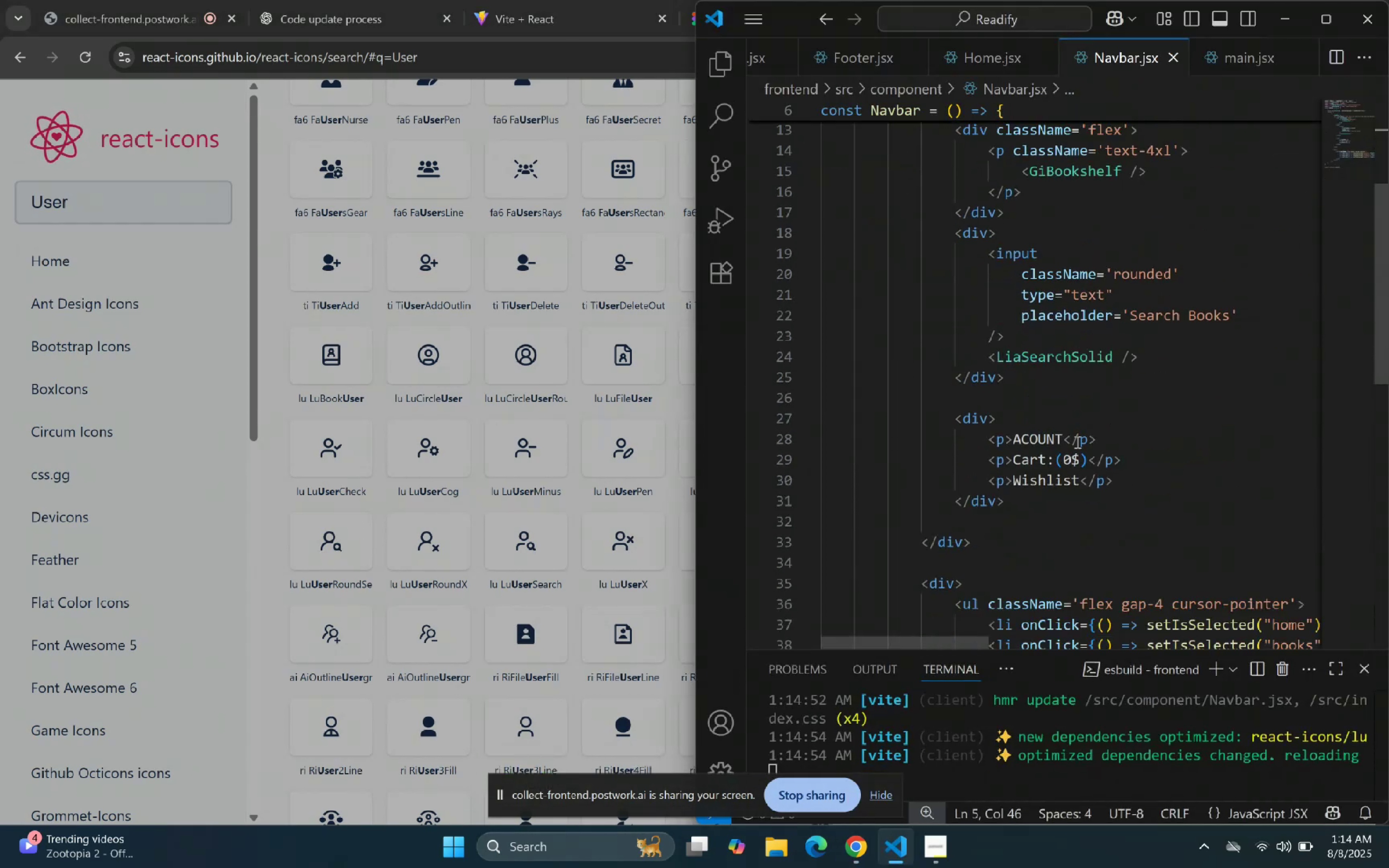 
left_click([1061, 435])
 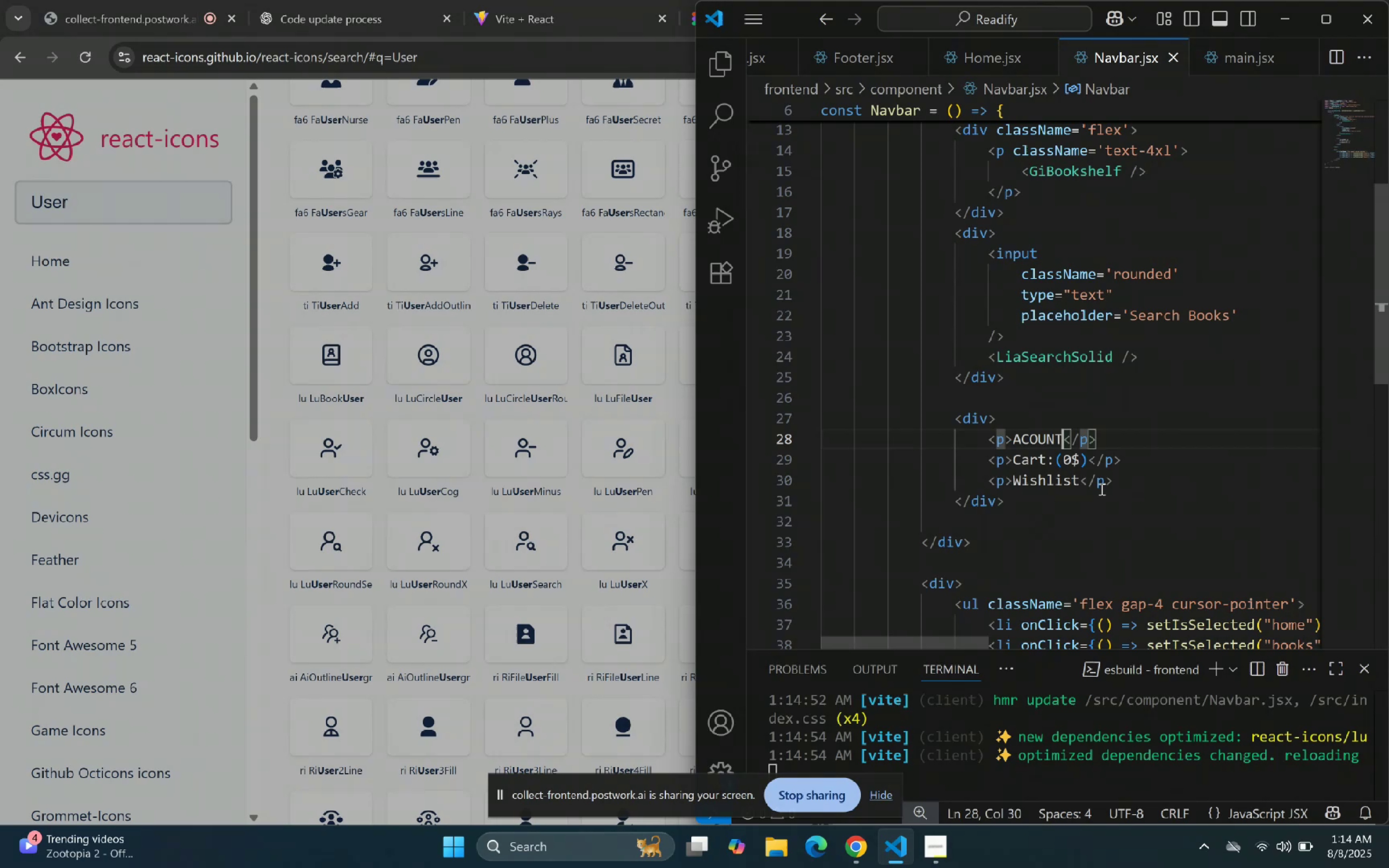 
type( spa)
key(Backspace)
key(Backspace)
type(pan)
 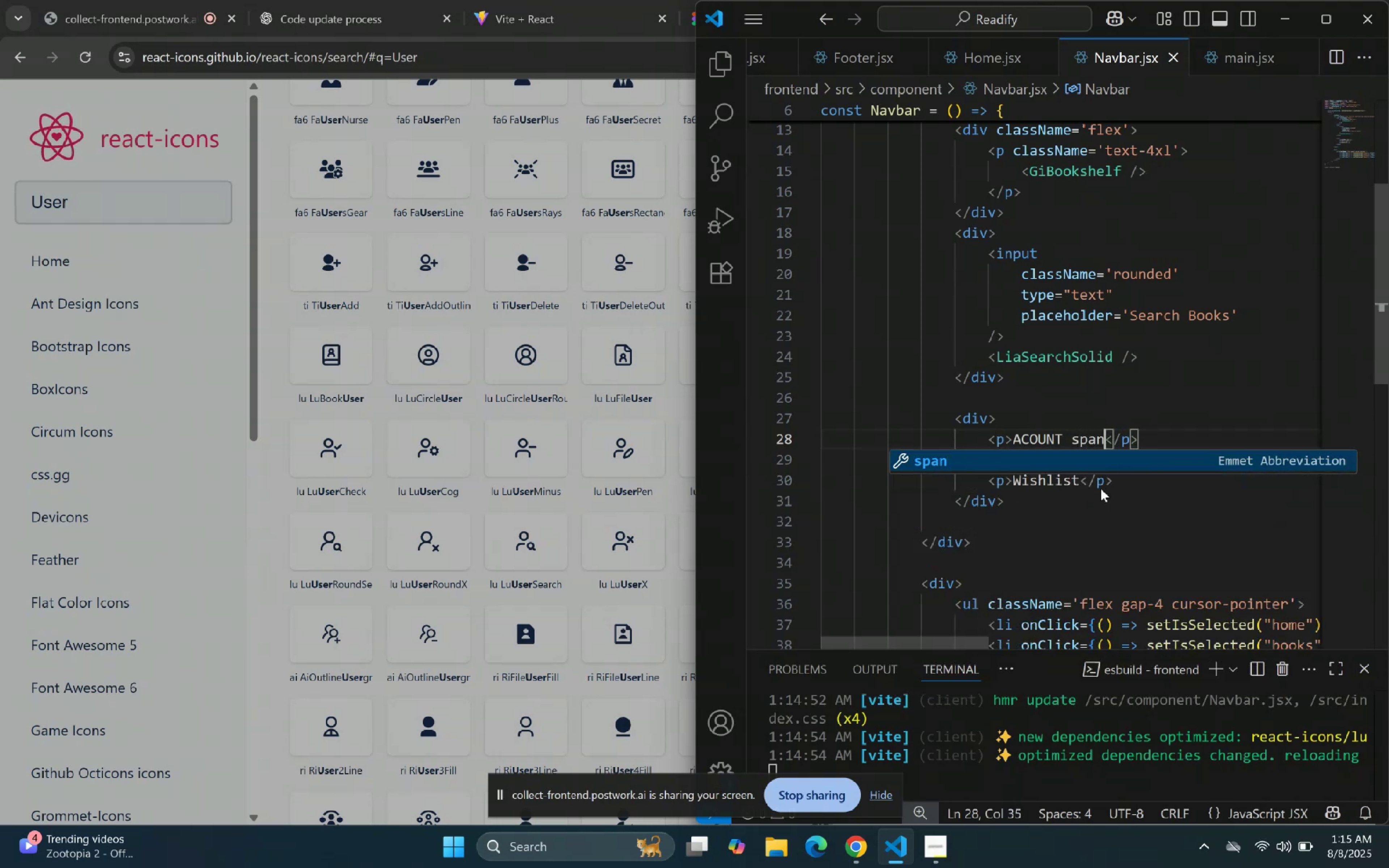 
key(Enter)
 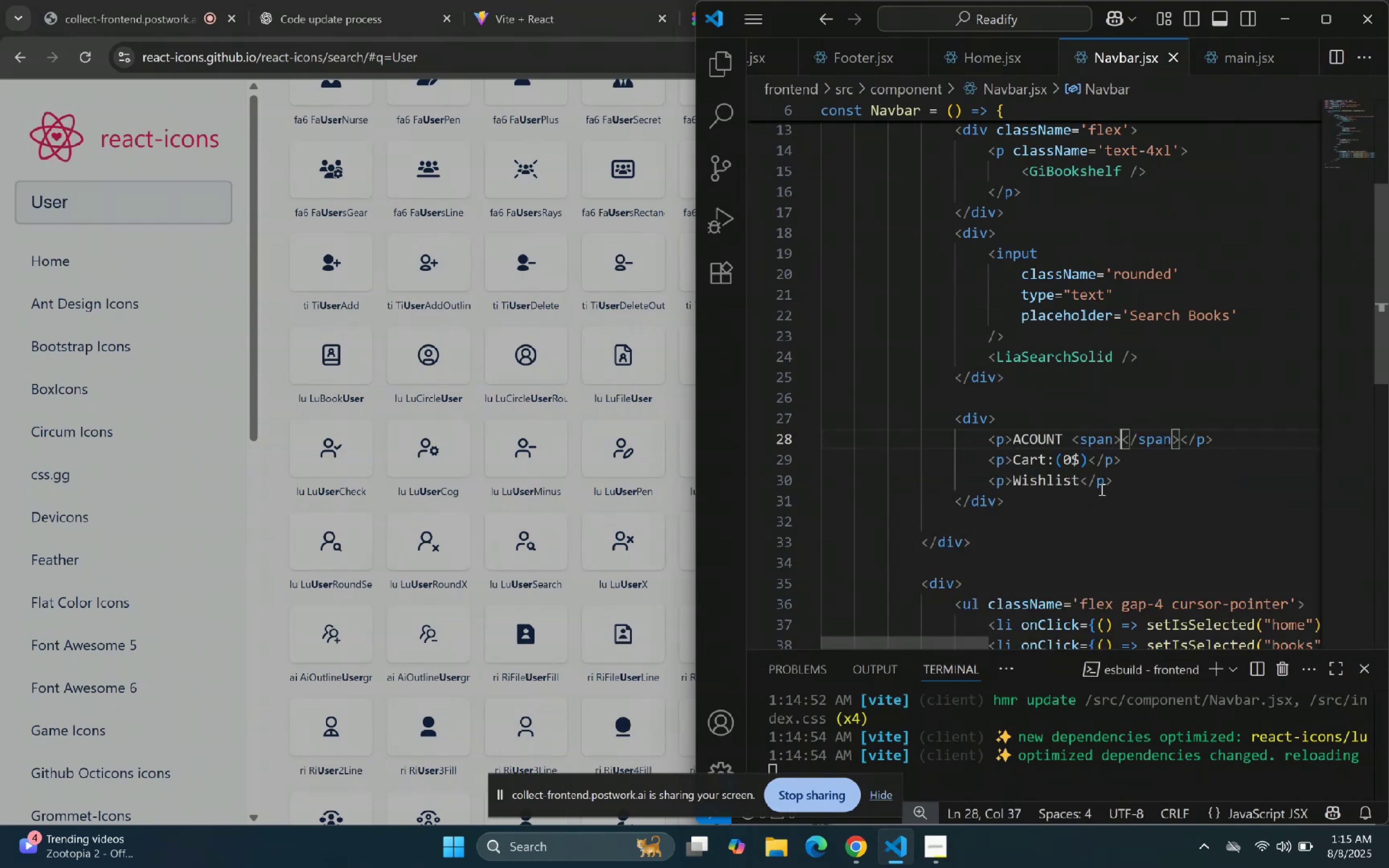 
key(Control+V)
 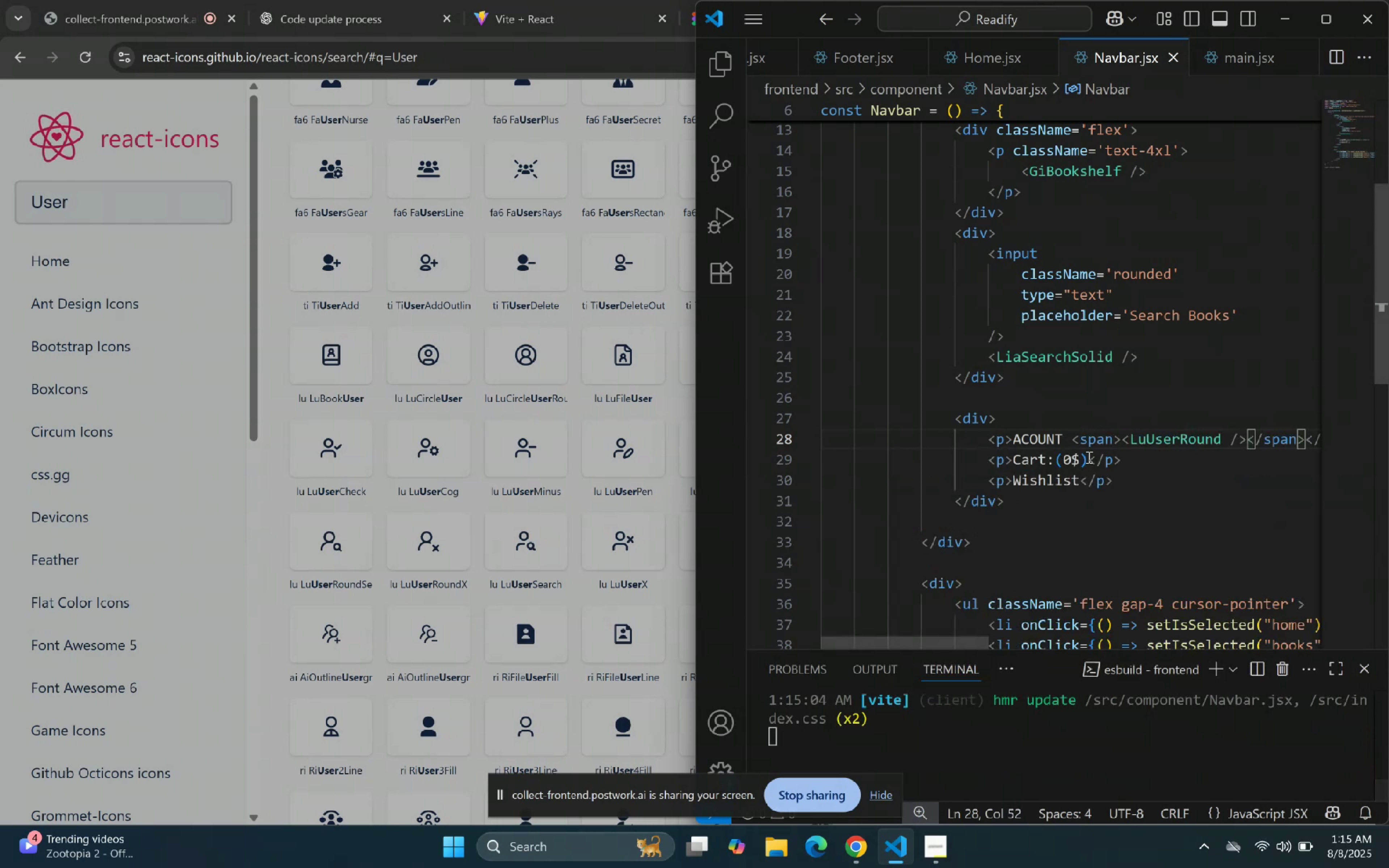 
left_click([1084, 459])
 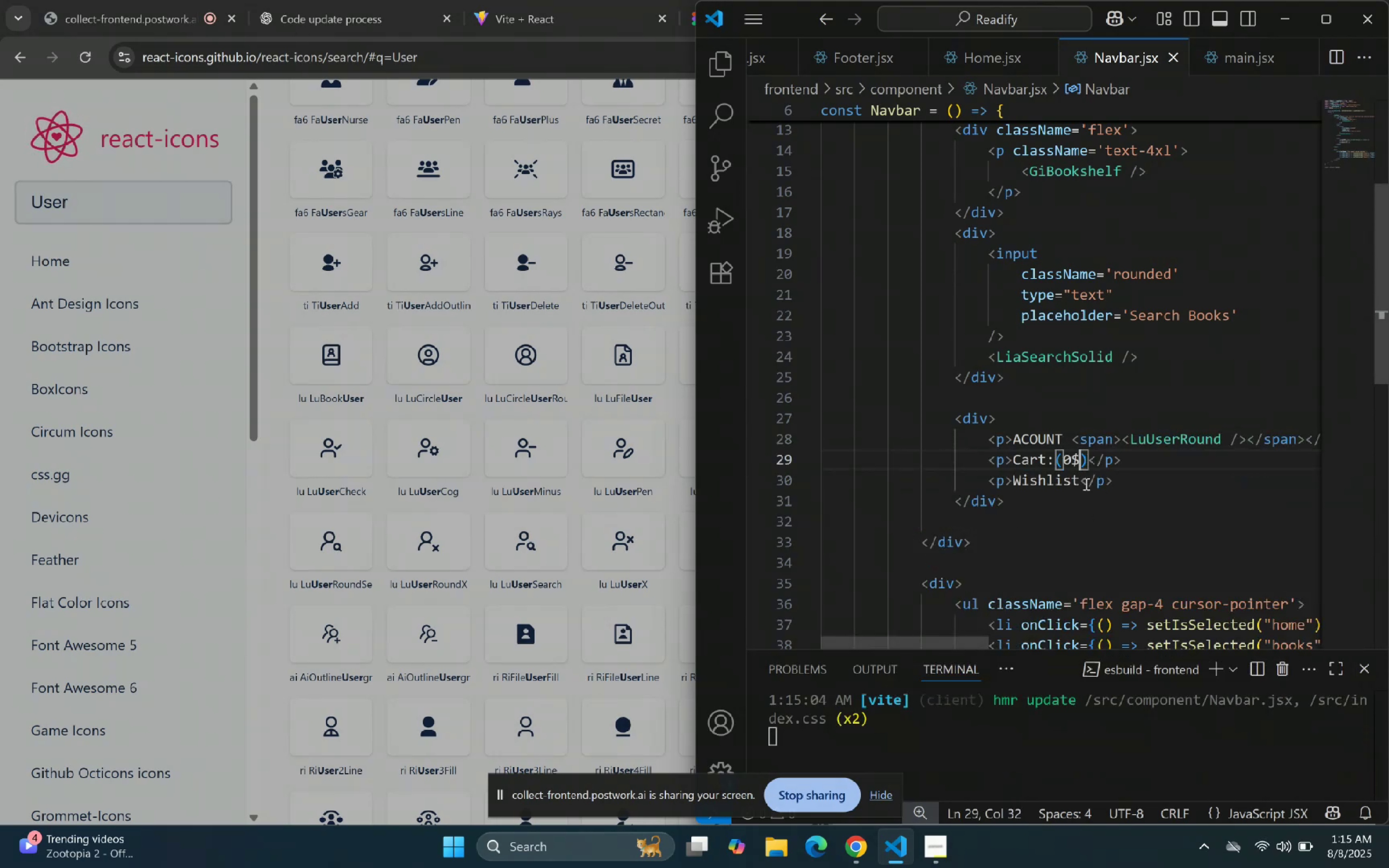 
left_click([1094, 464])
 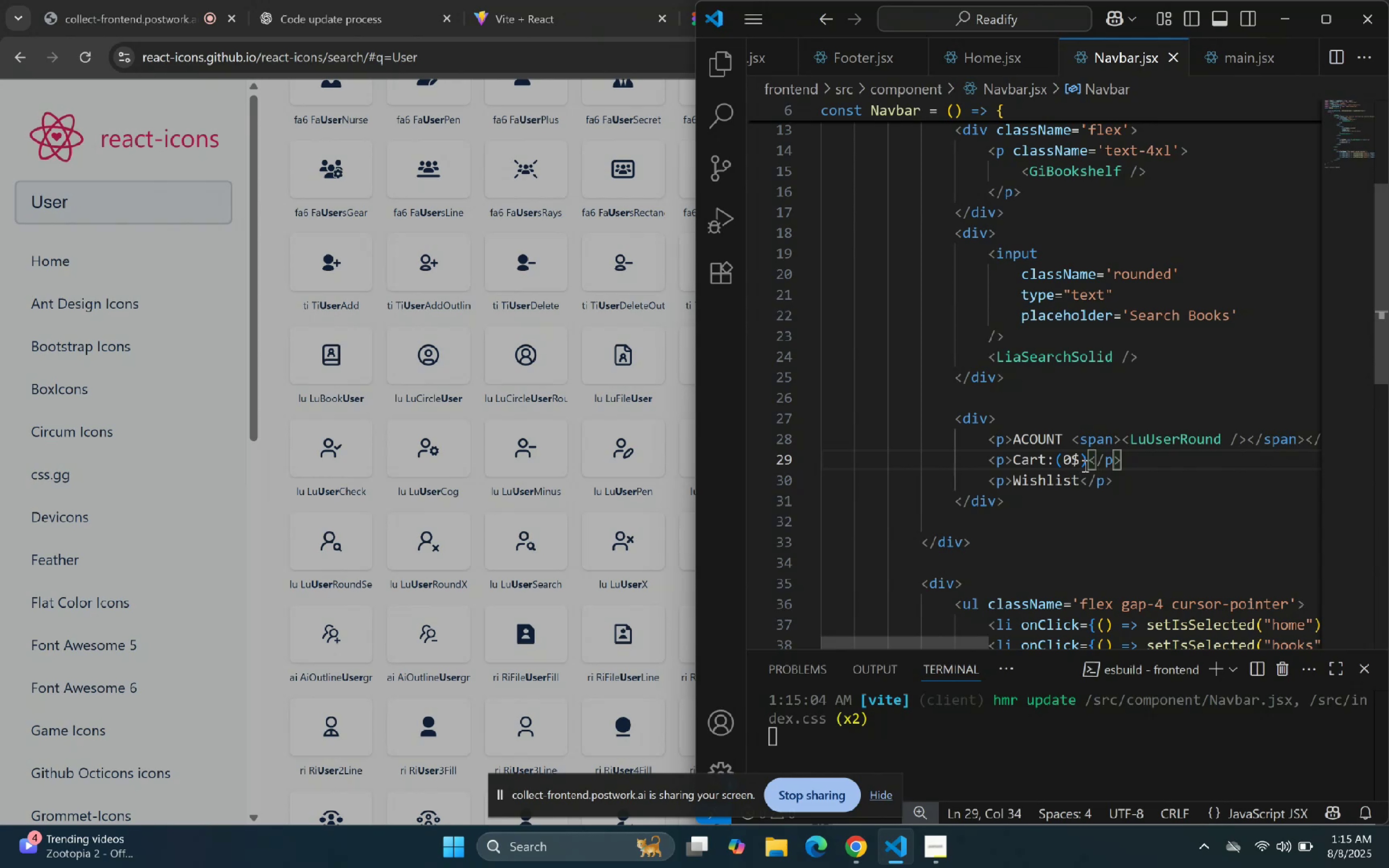 
left_click([1087, 464])
 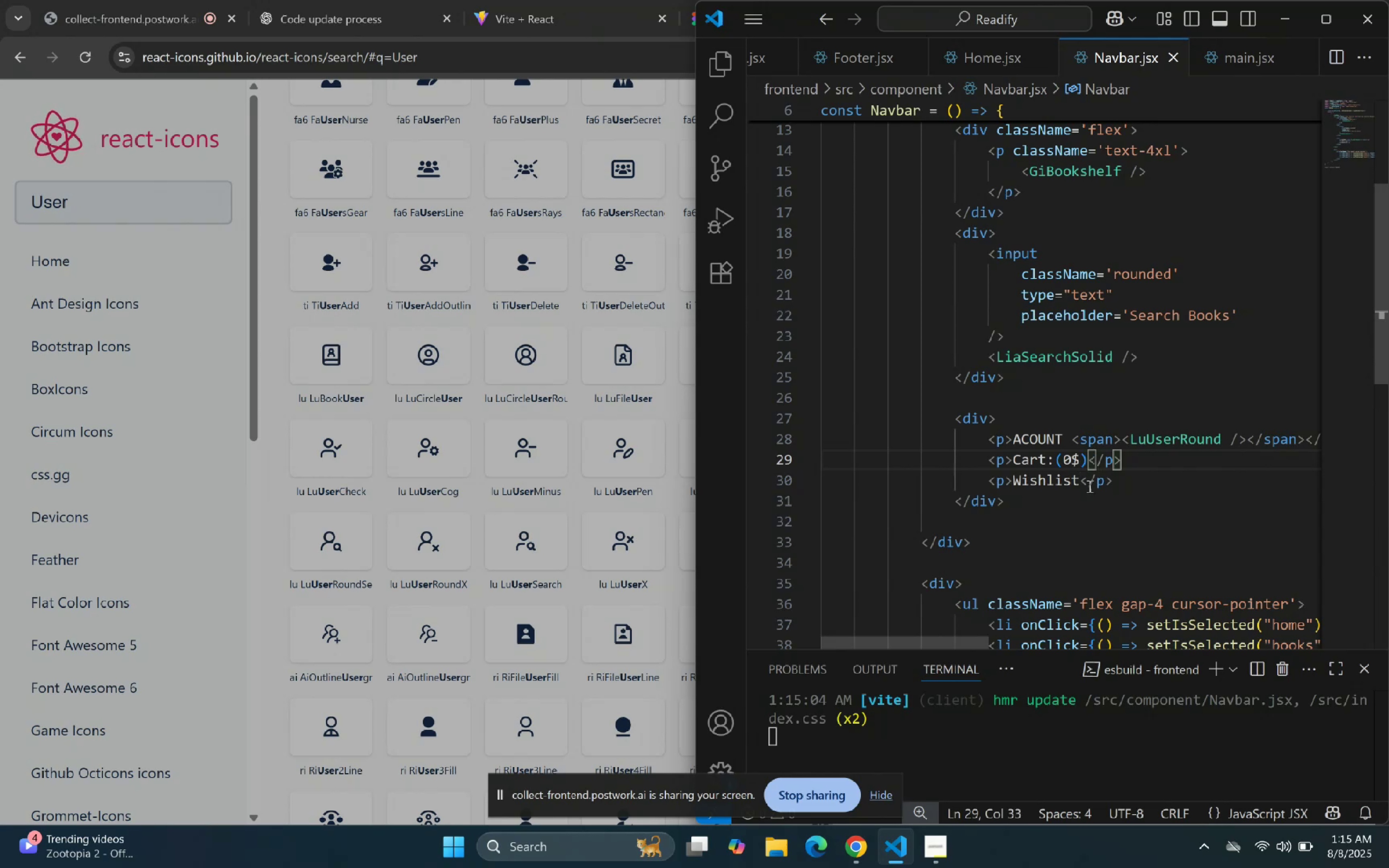 
type(span)
 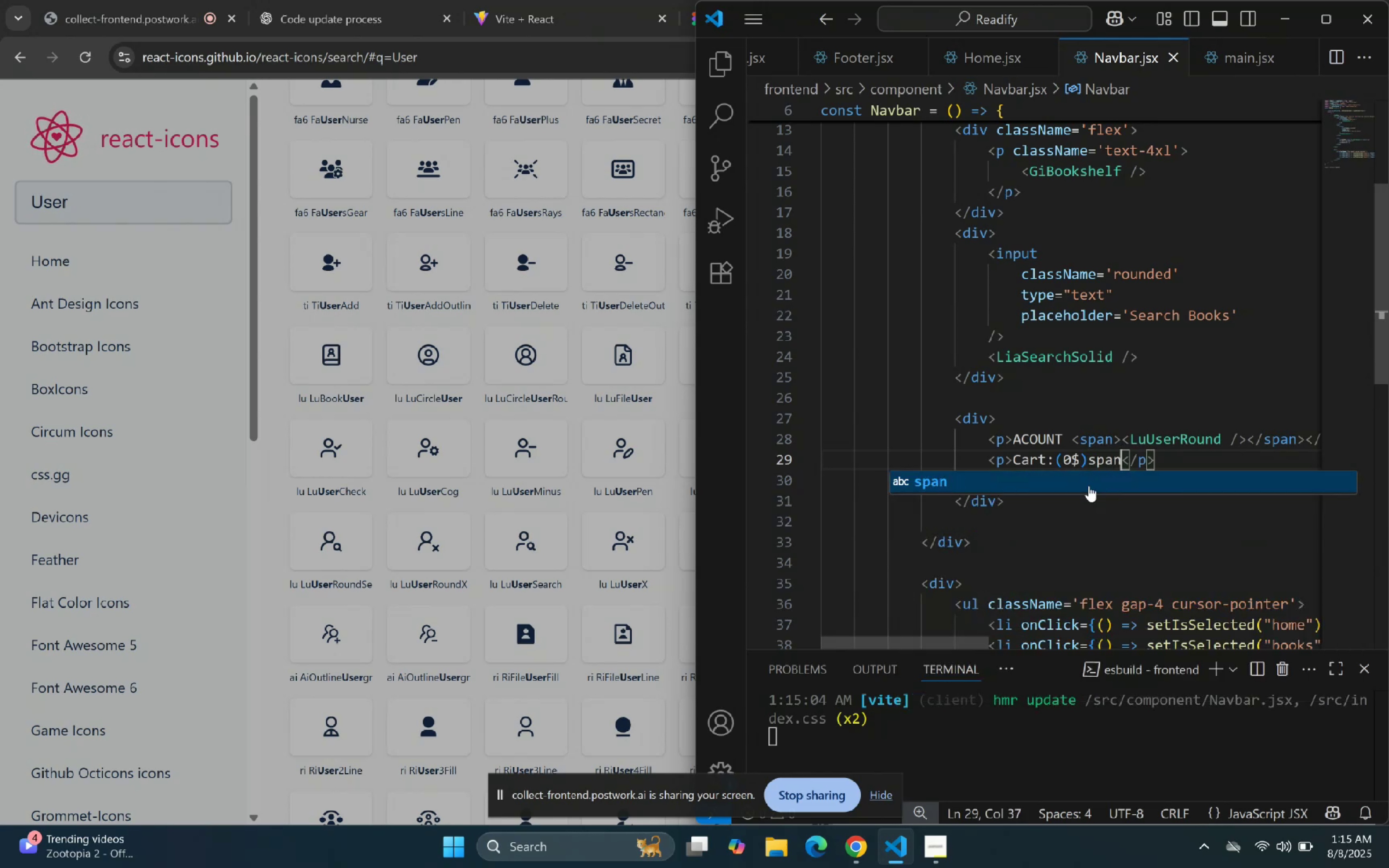 
key(Enter)
 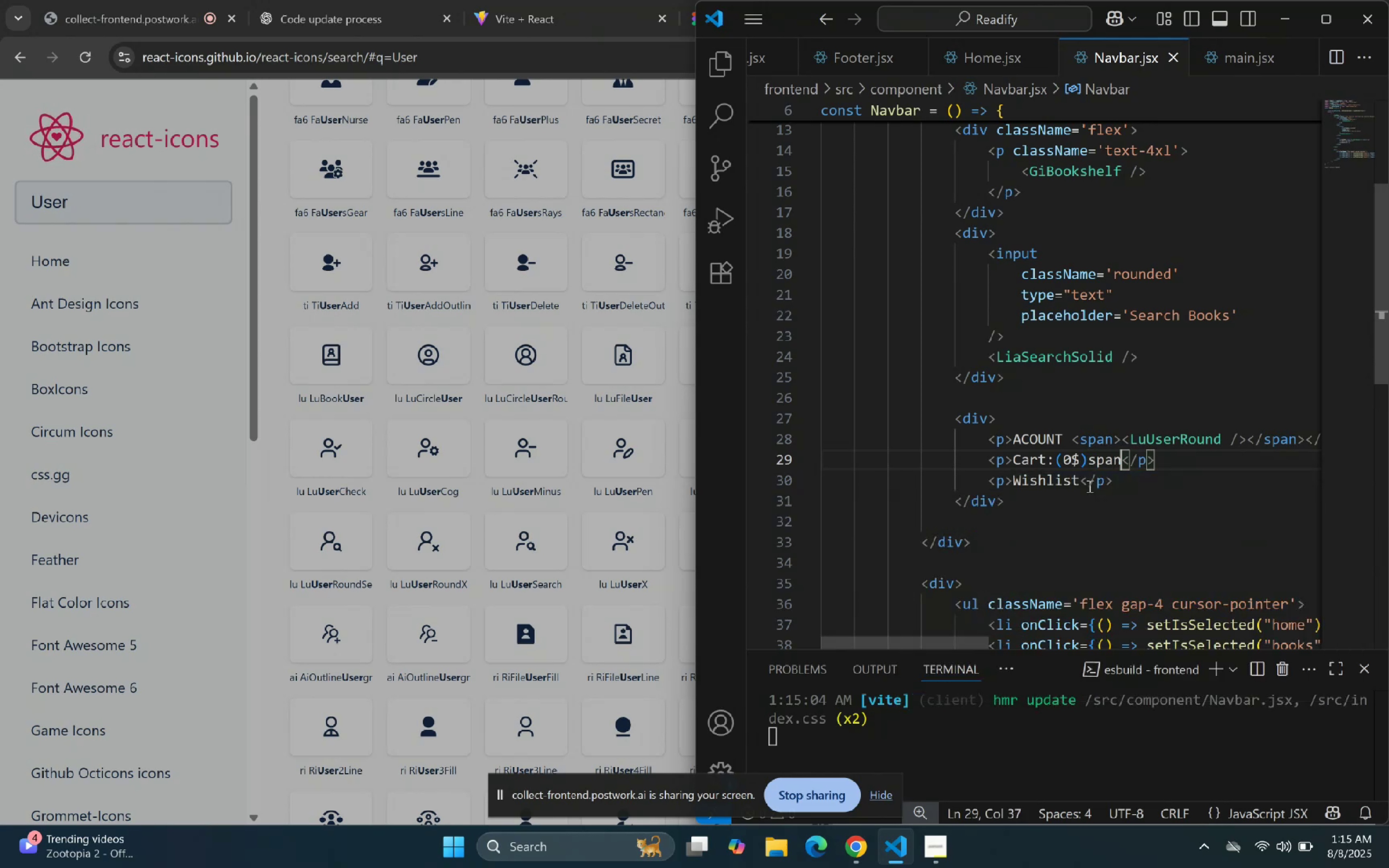 
key(Control+Z)
 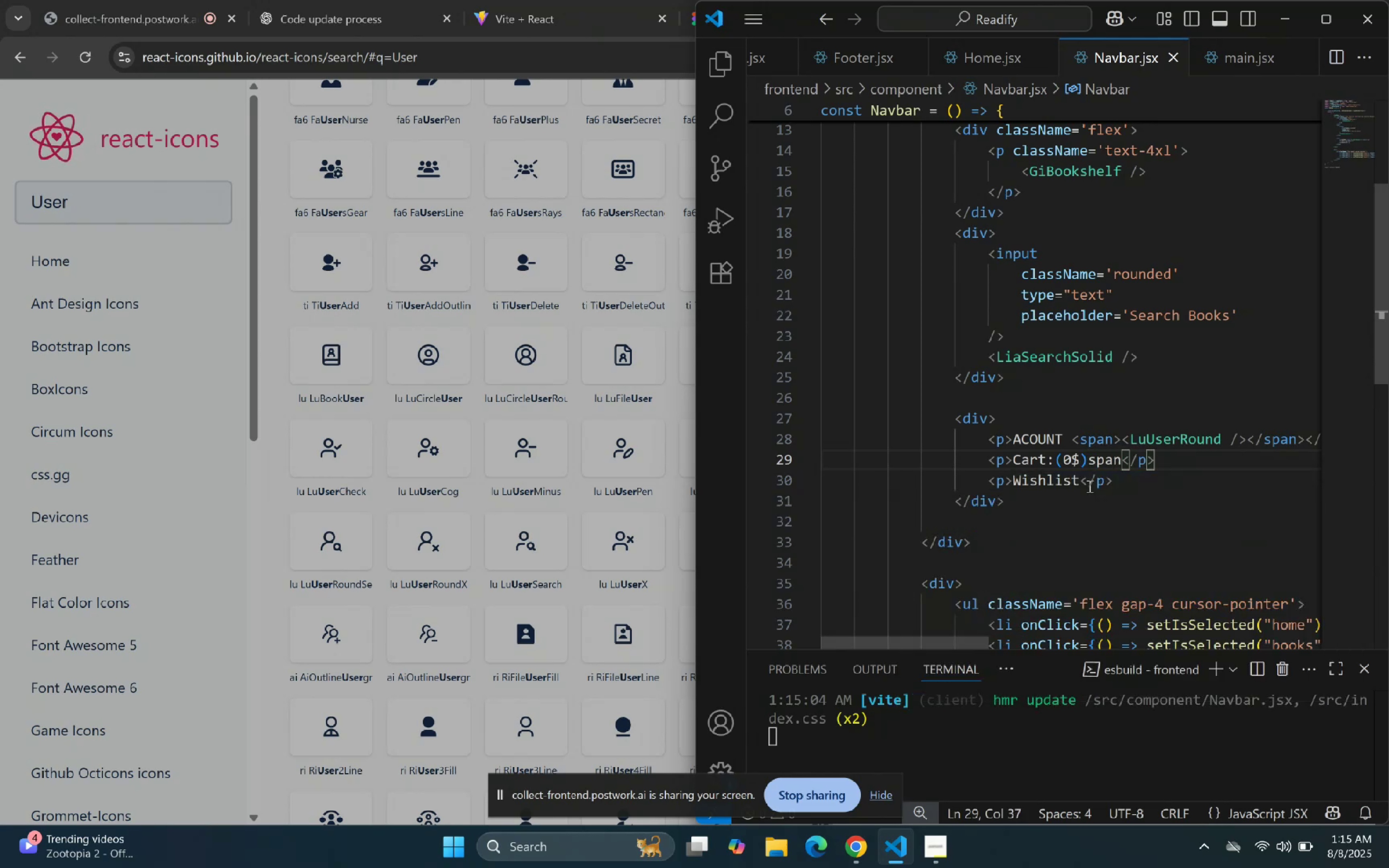 
key(Control+Z)
 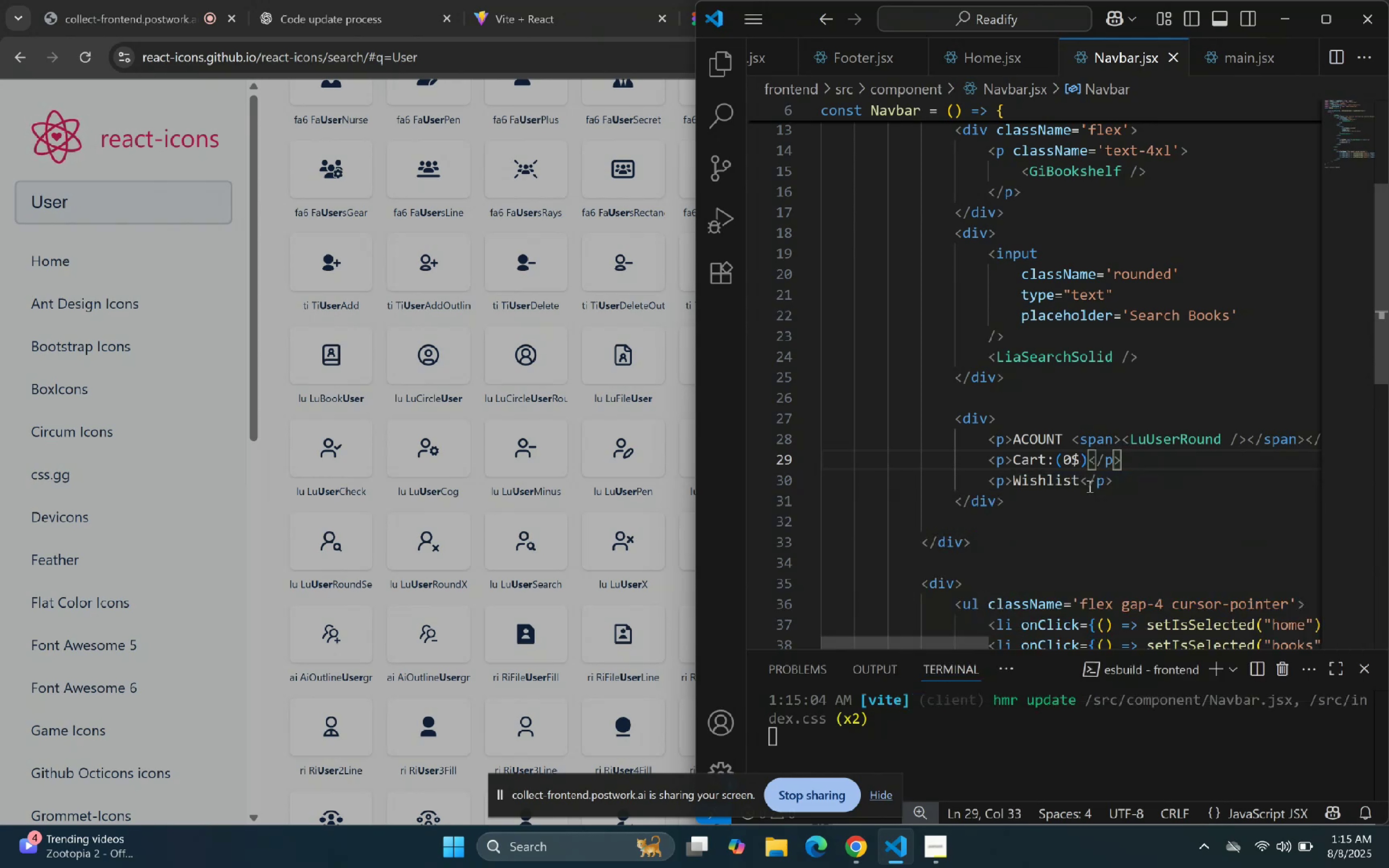 
type( span)
 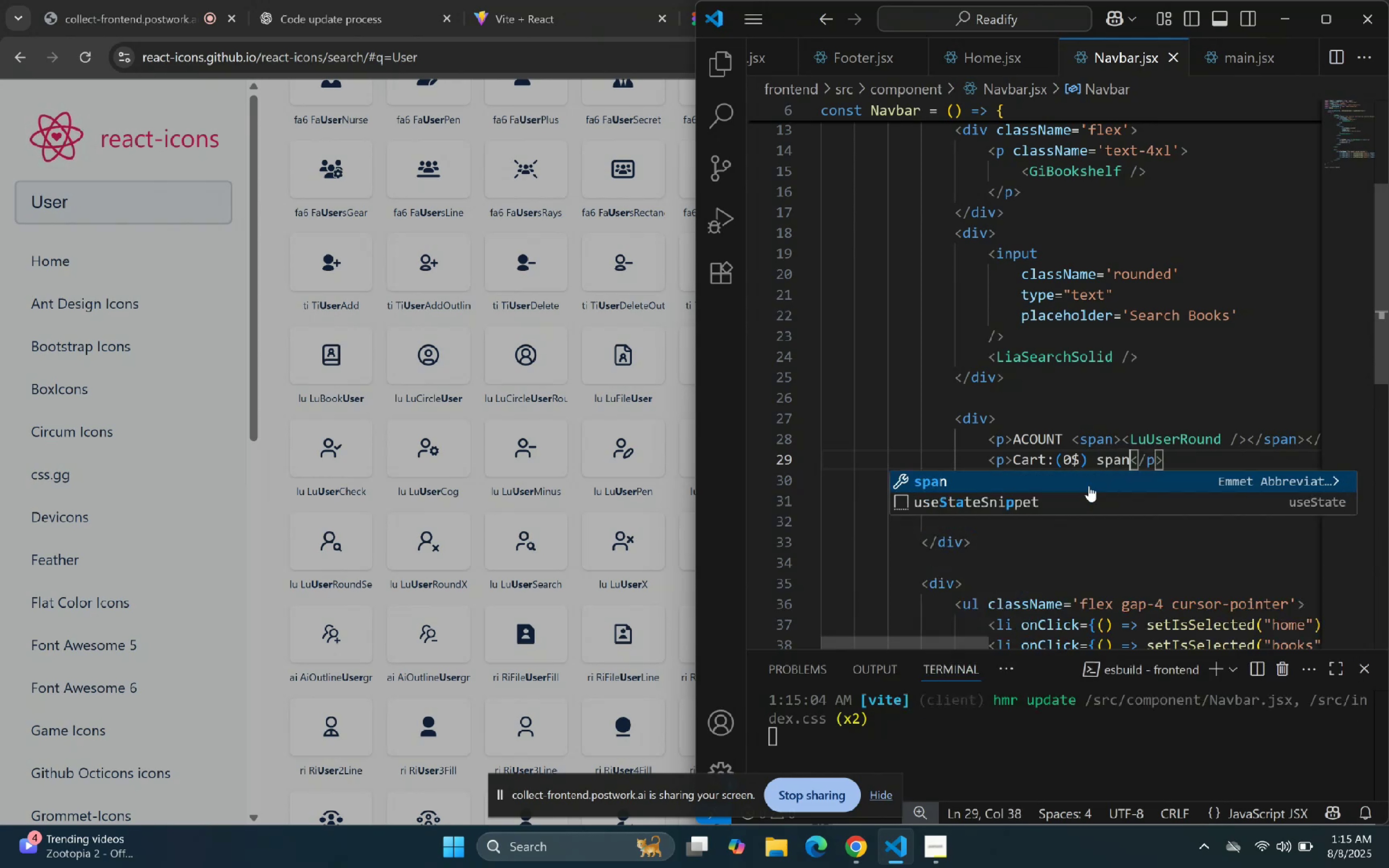 
key(Enter)
 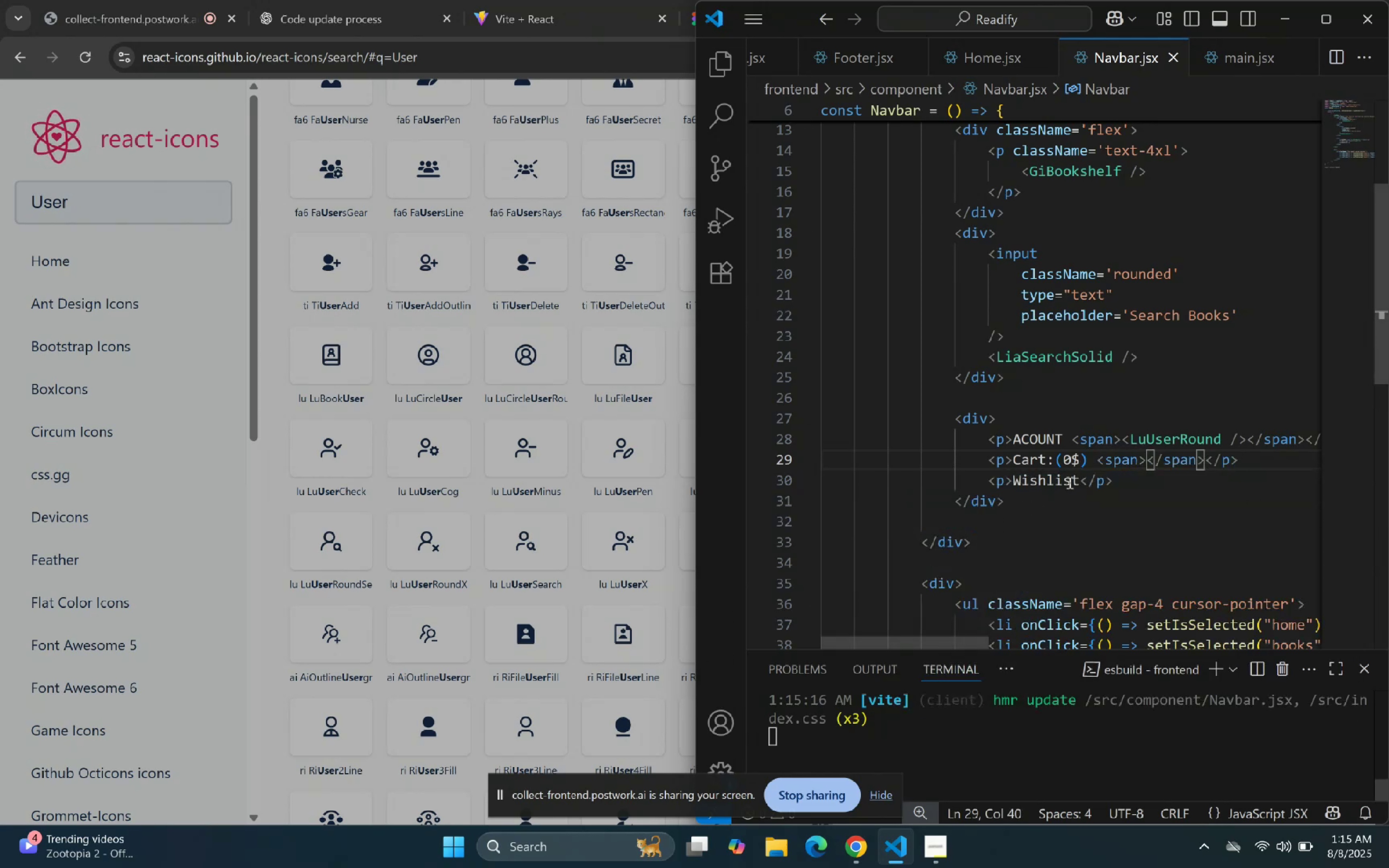 
left_click([1075, 482])
 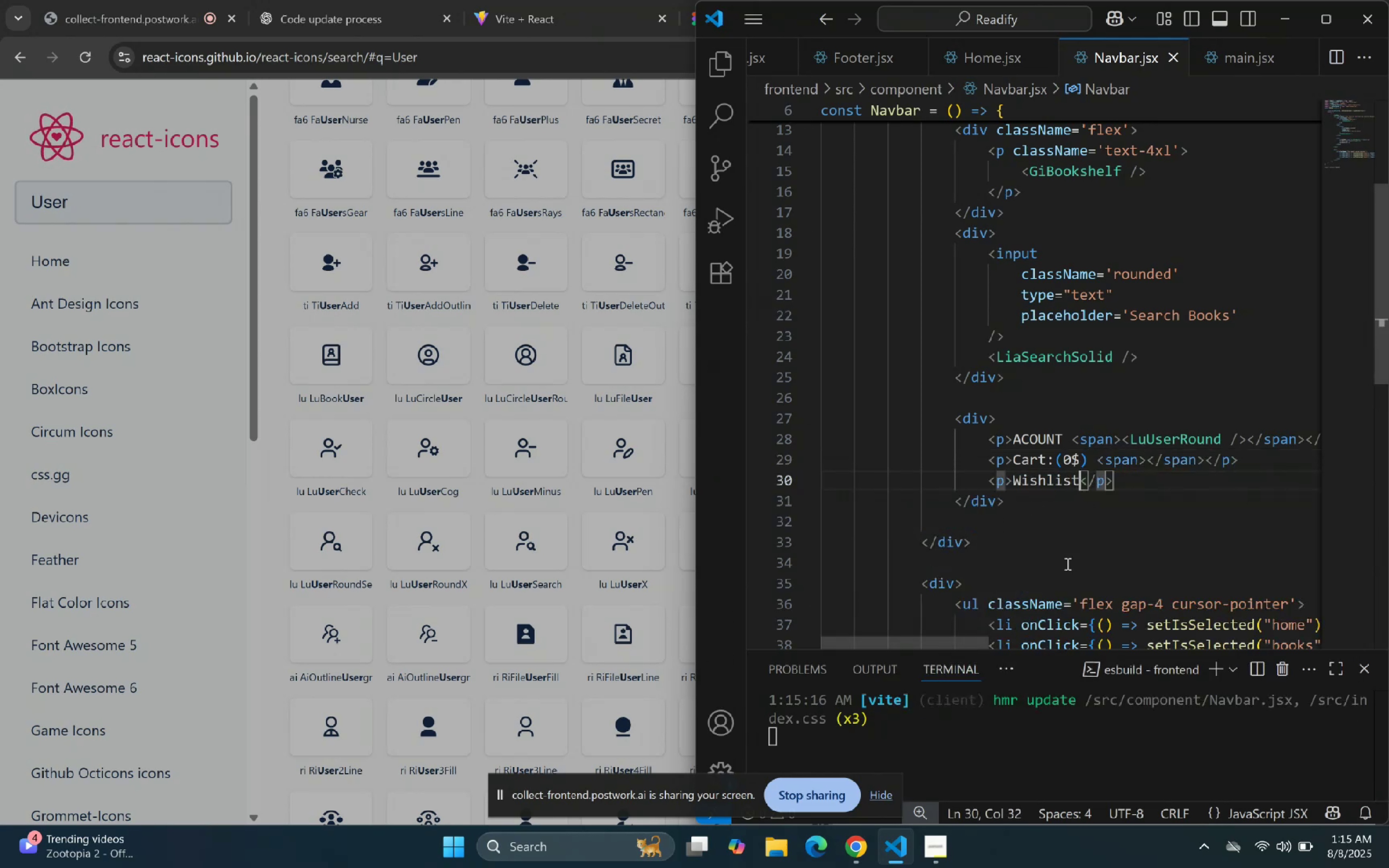 
type( span)
 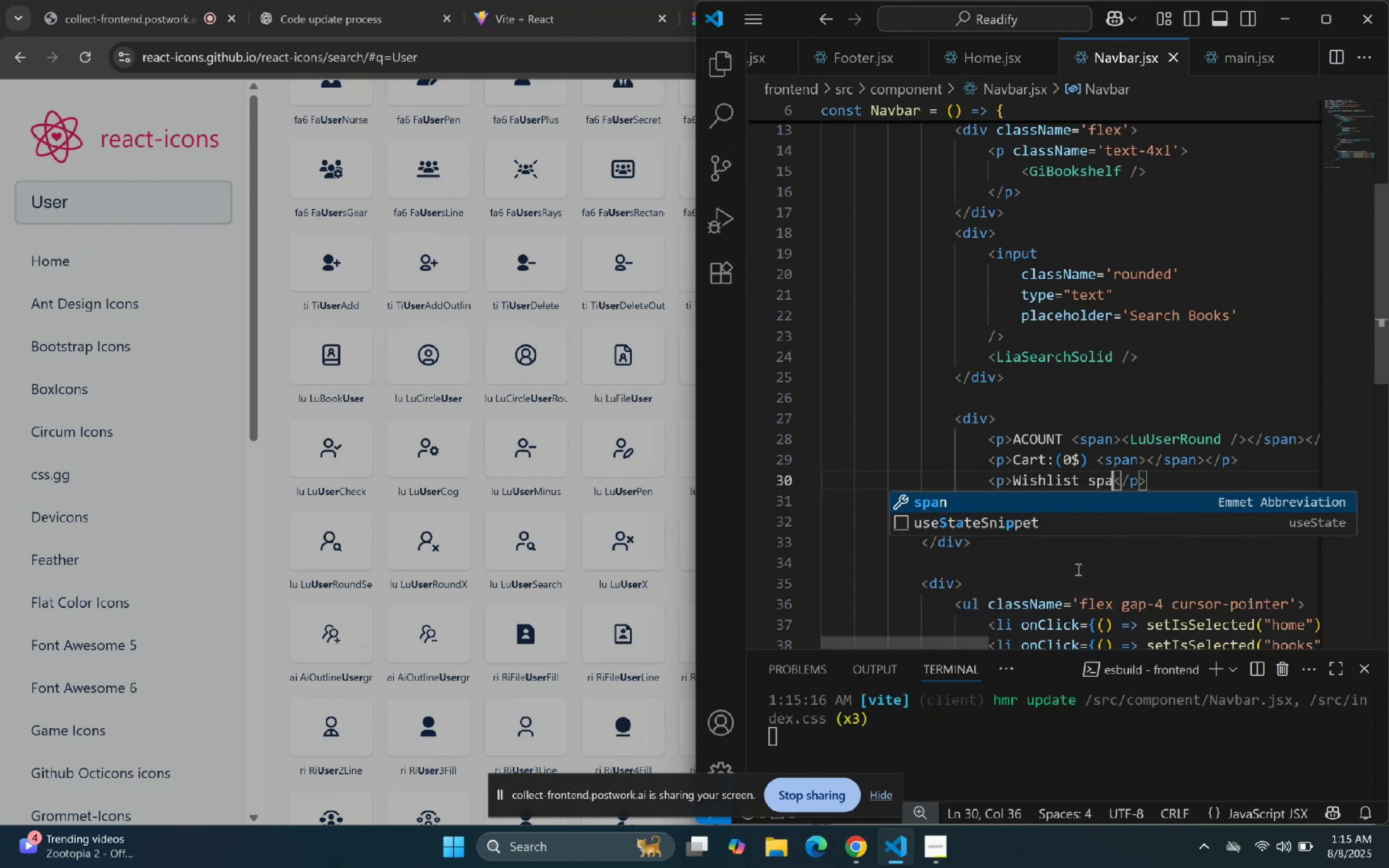 
key(Enter)
 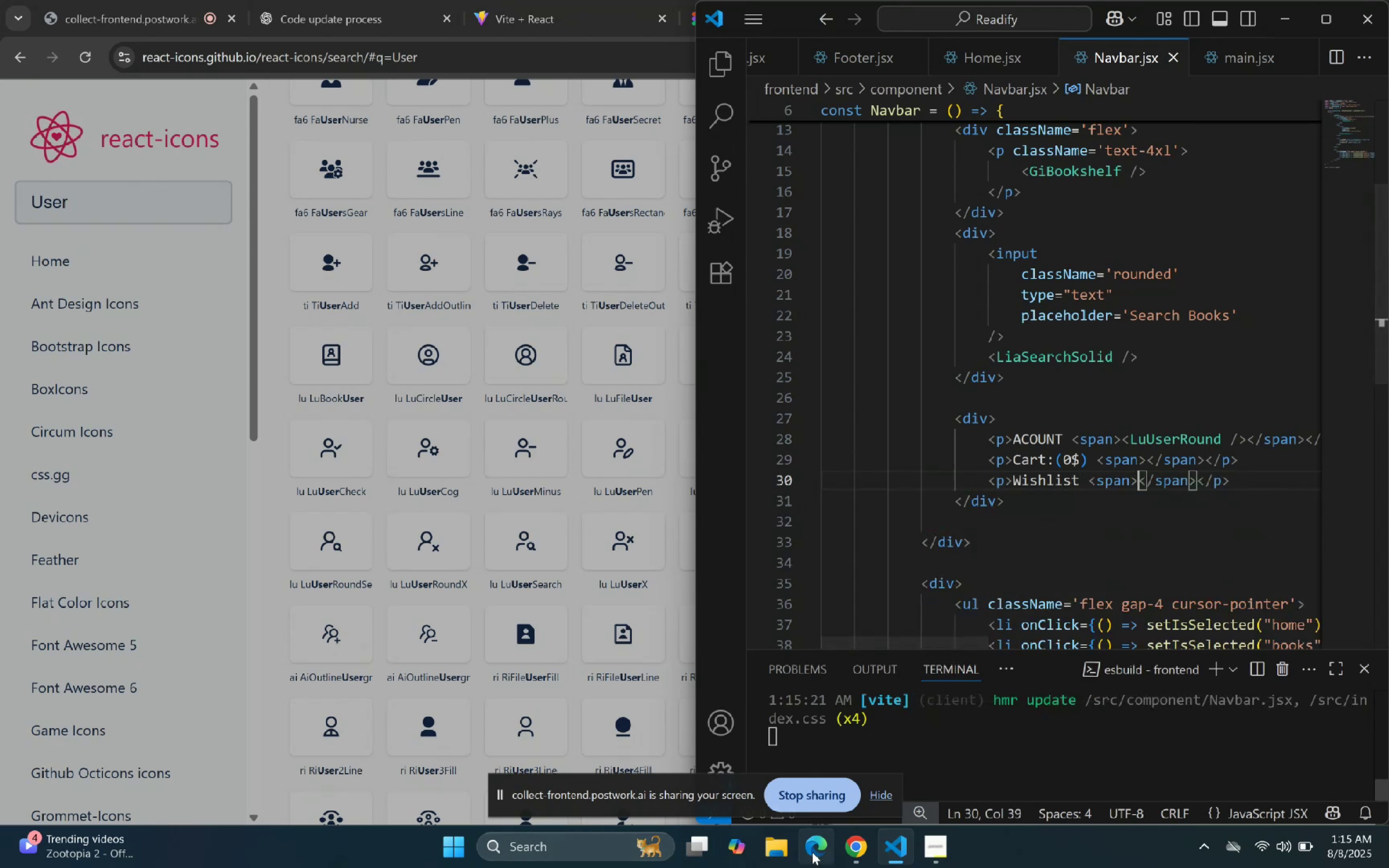 
left_click([890, 850])
 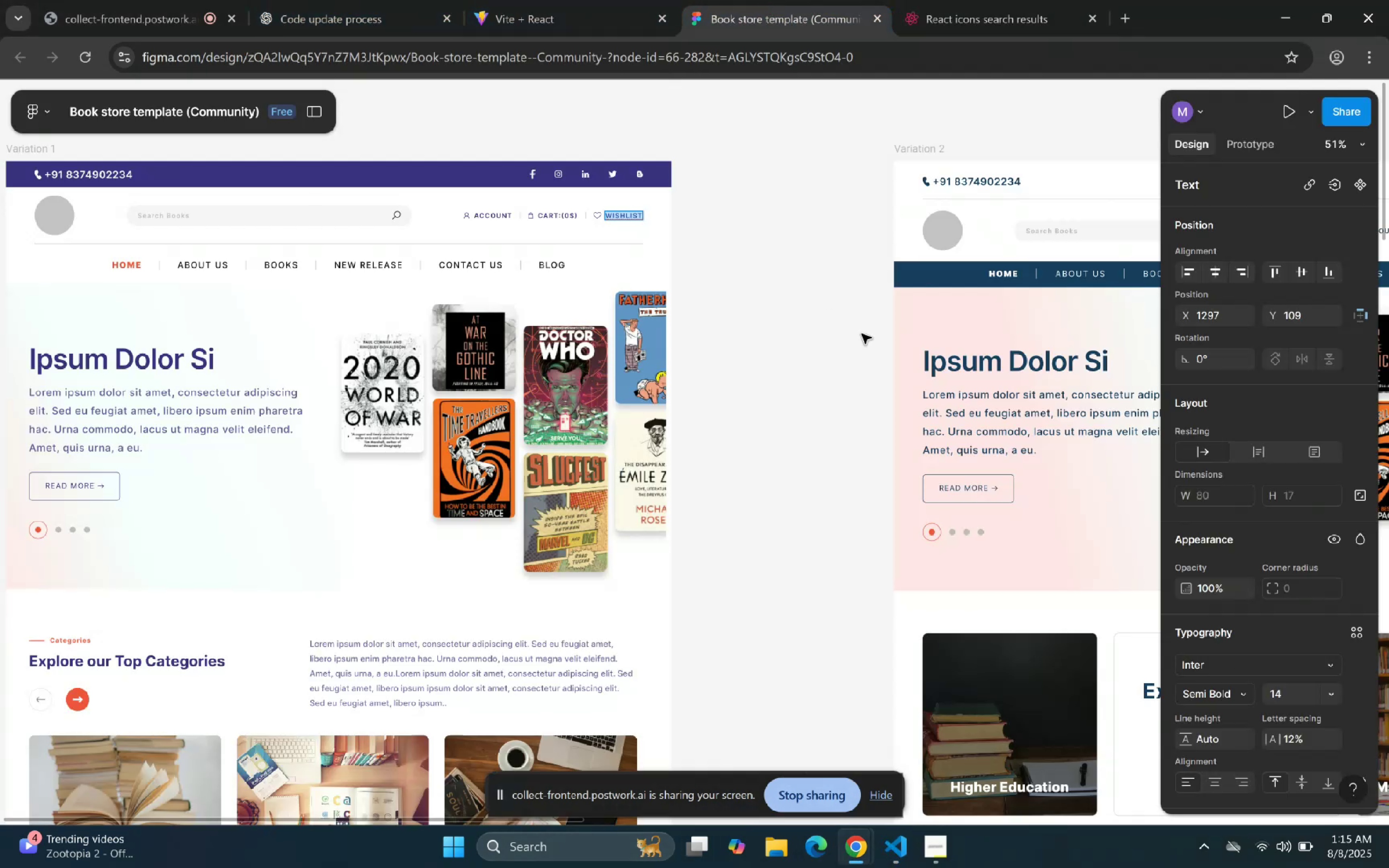 
left_click([956, 0])
 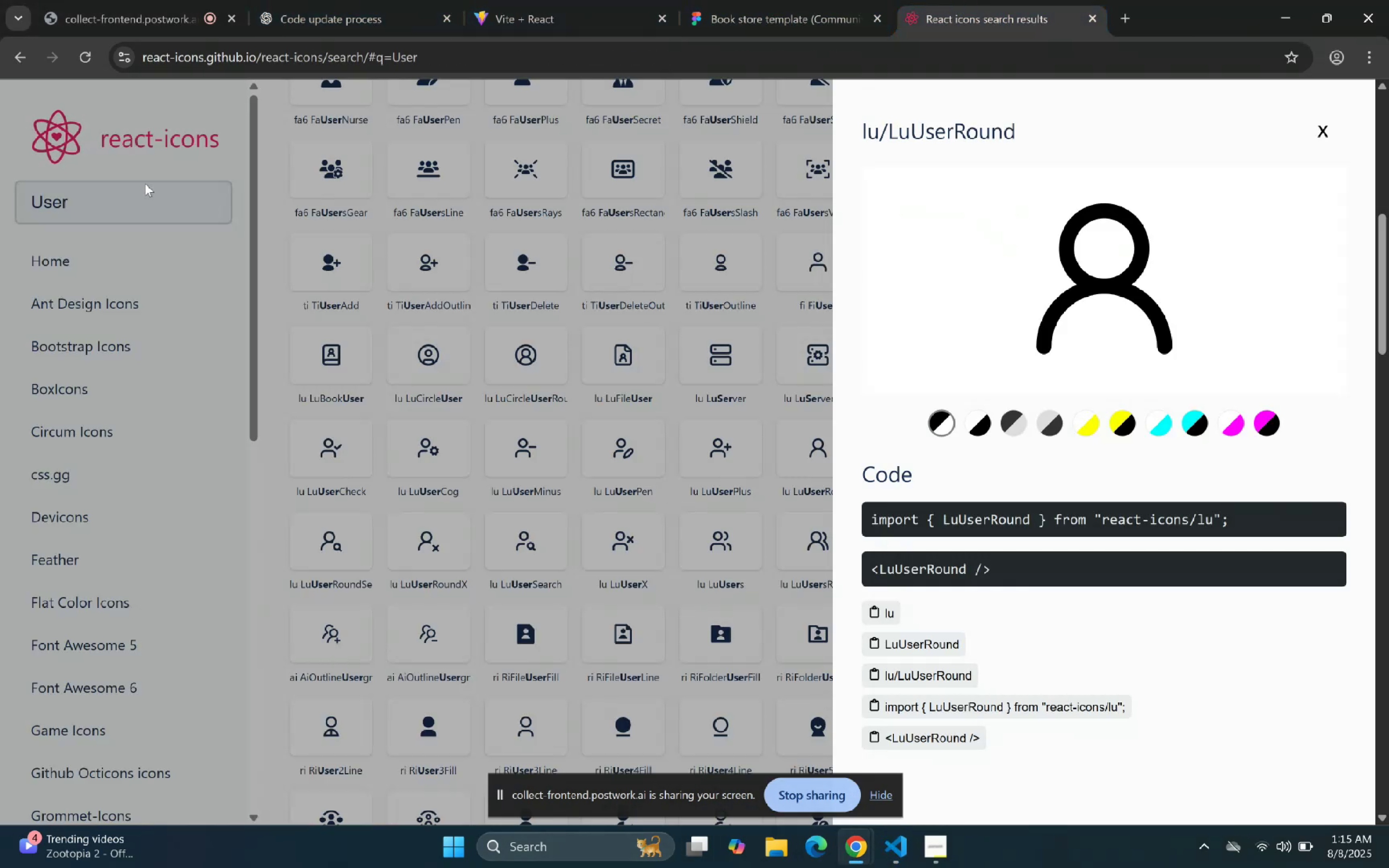 
double_click([139, 204])
 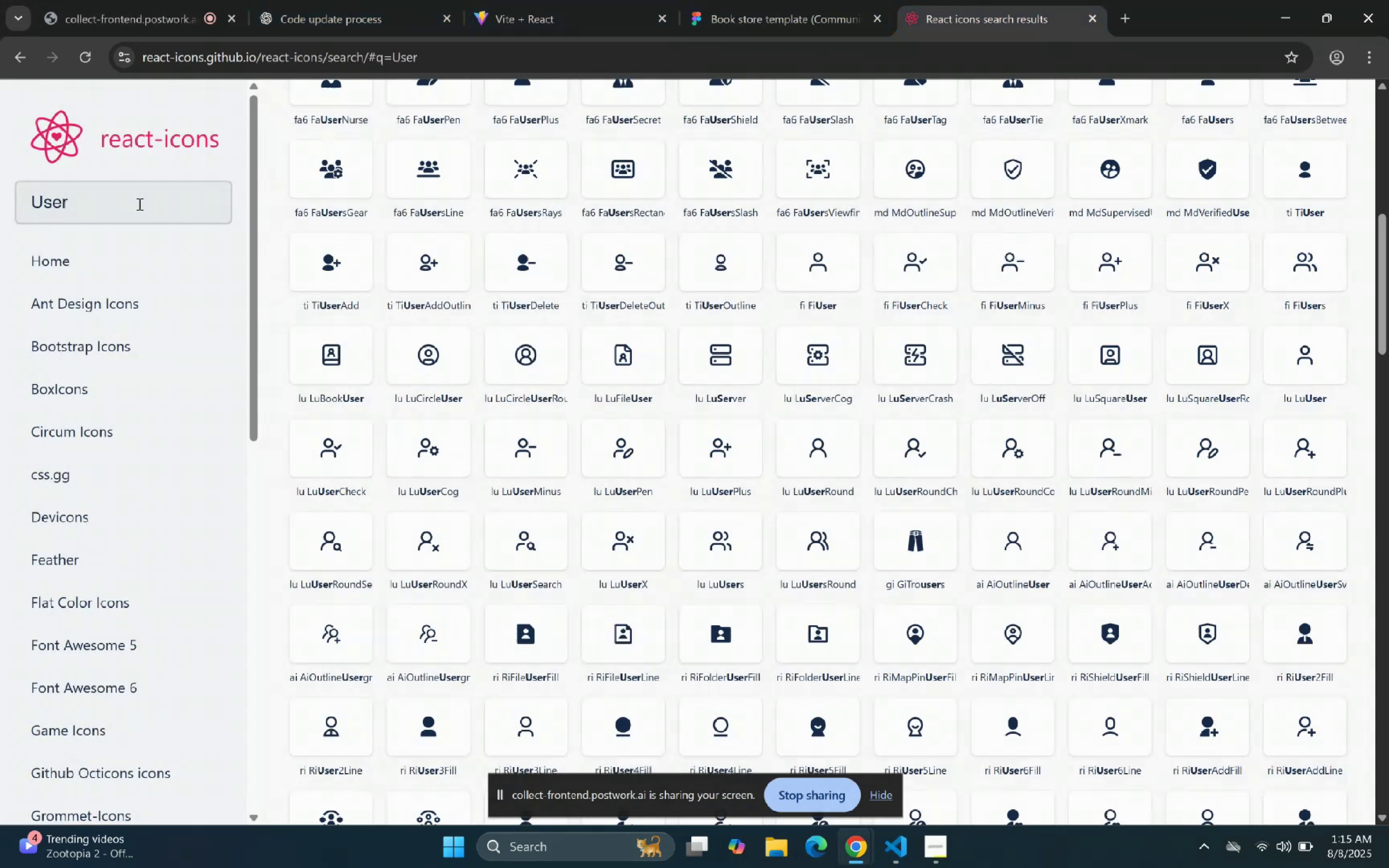 
triple_click([139, 204])
 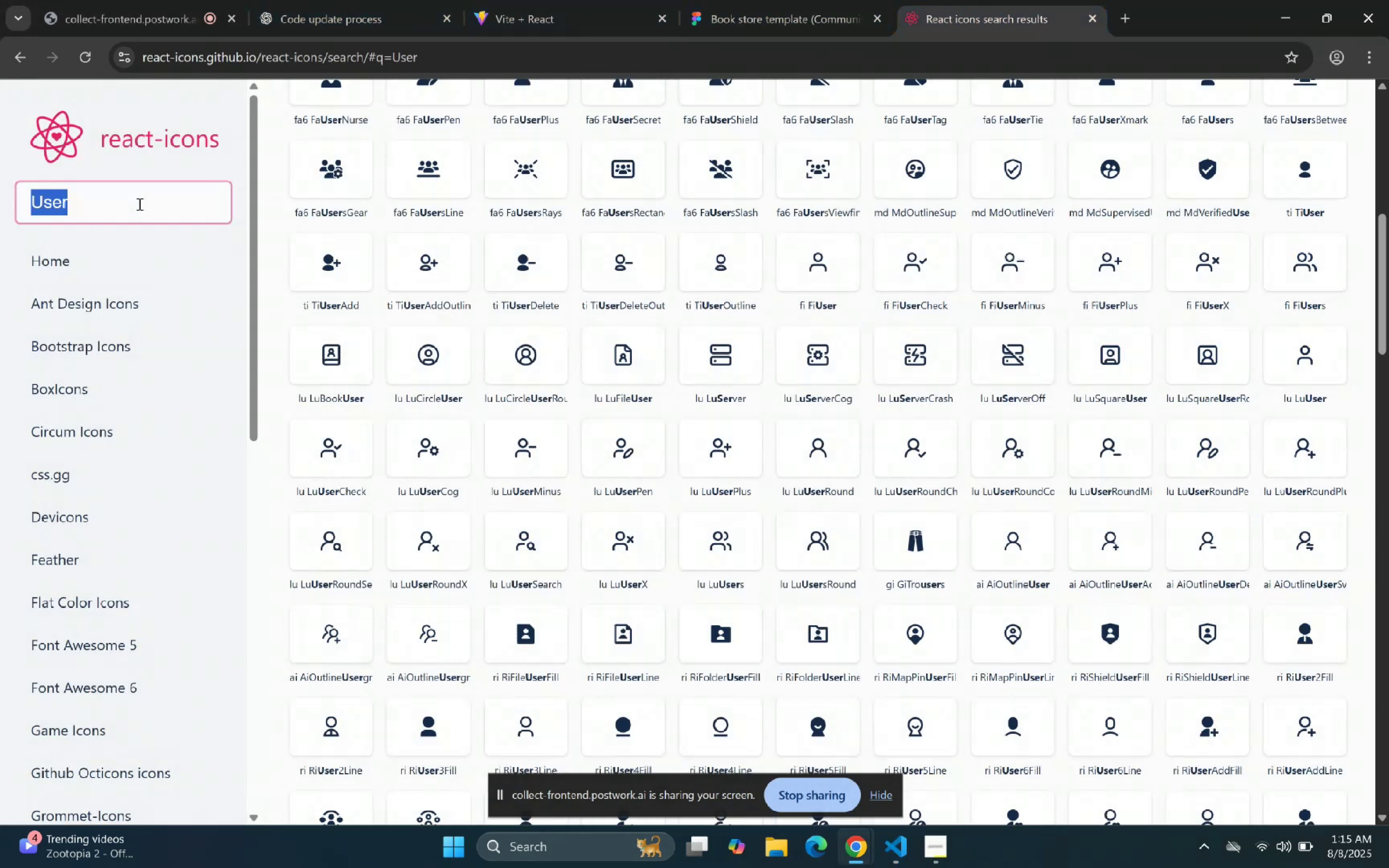 
key(Control+ControlLeft)
 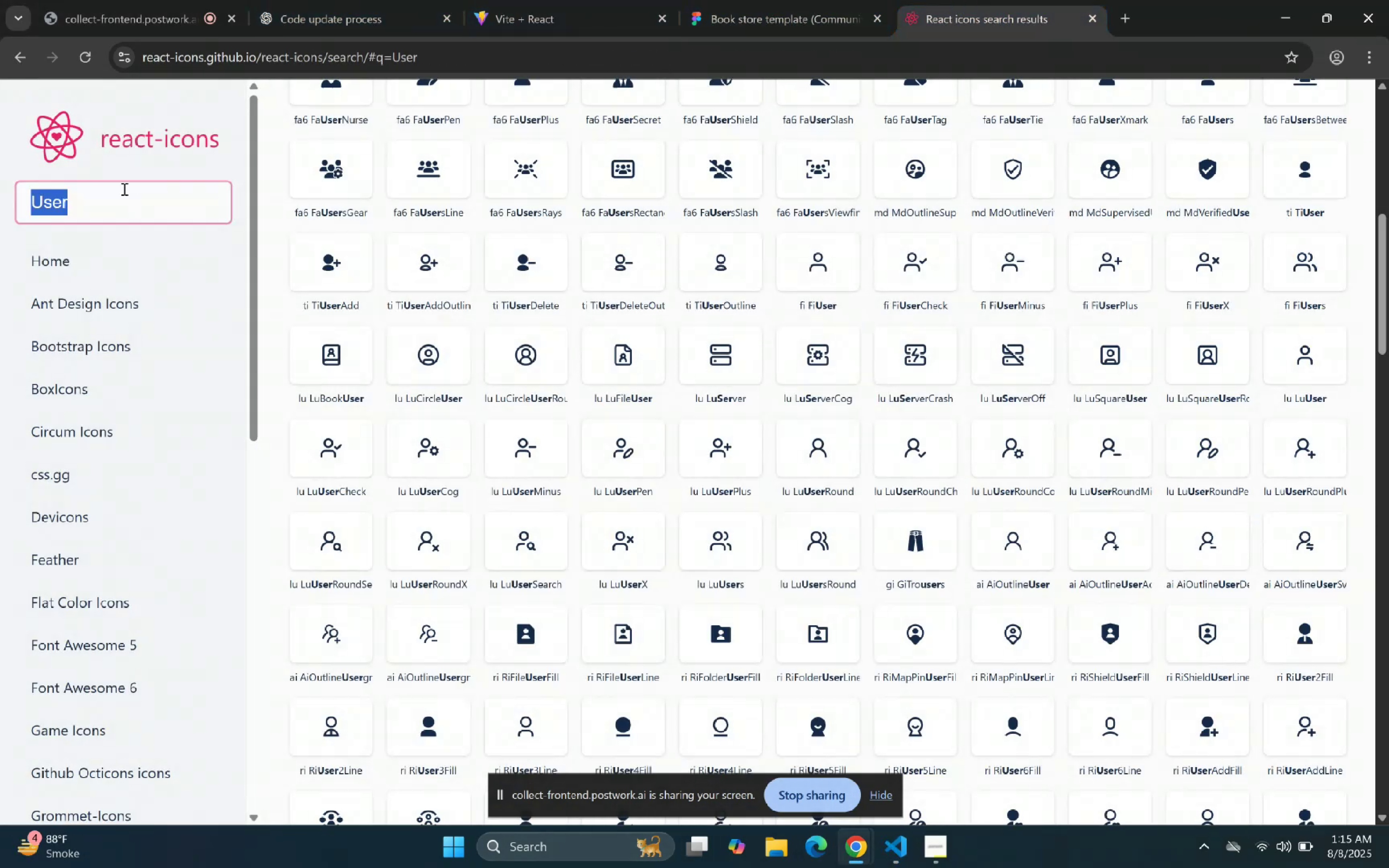 
key(Control+A)
 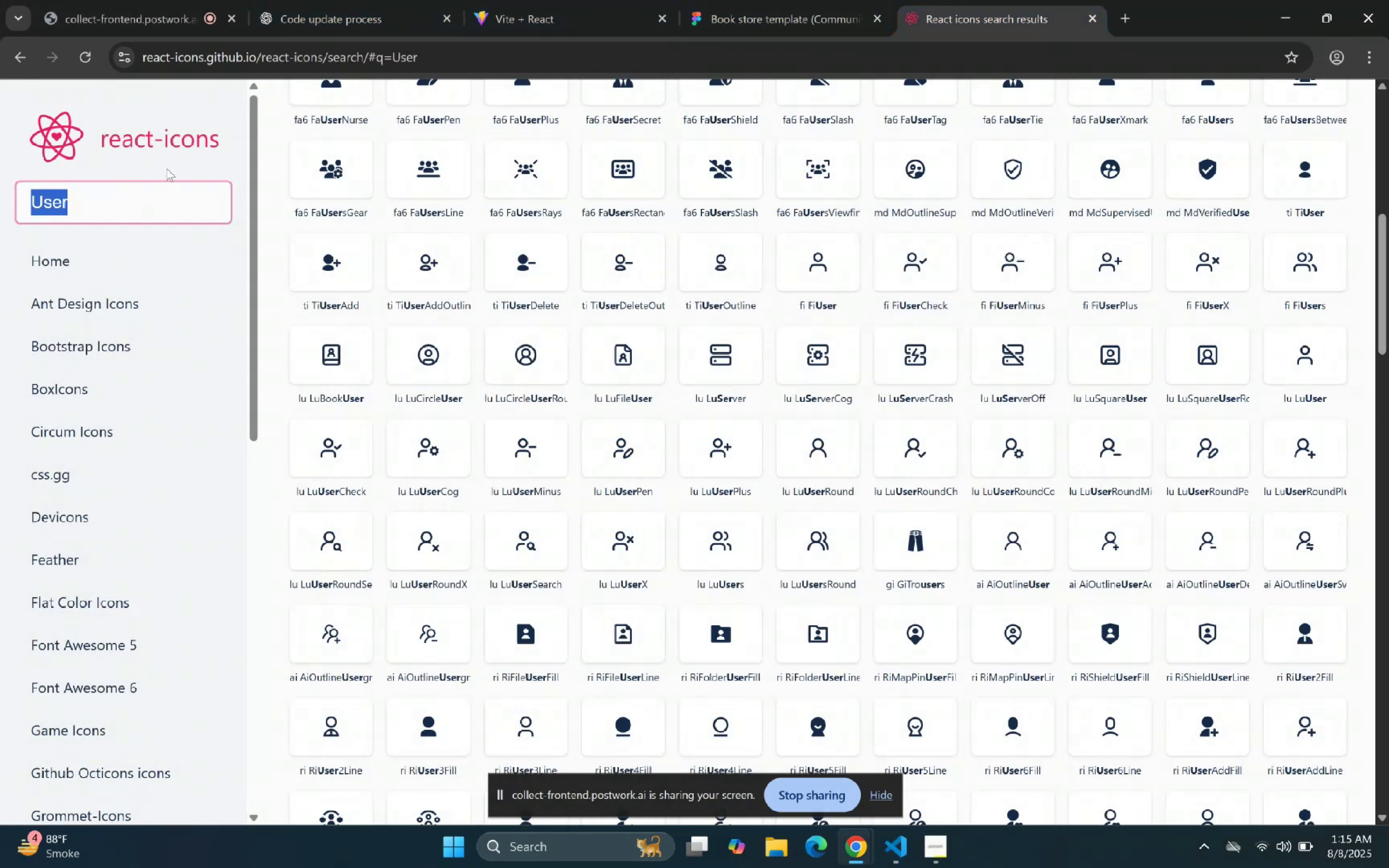 
type(Shopping)
 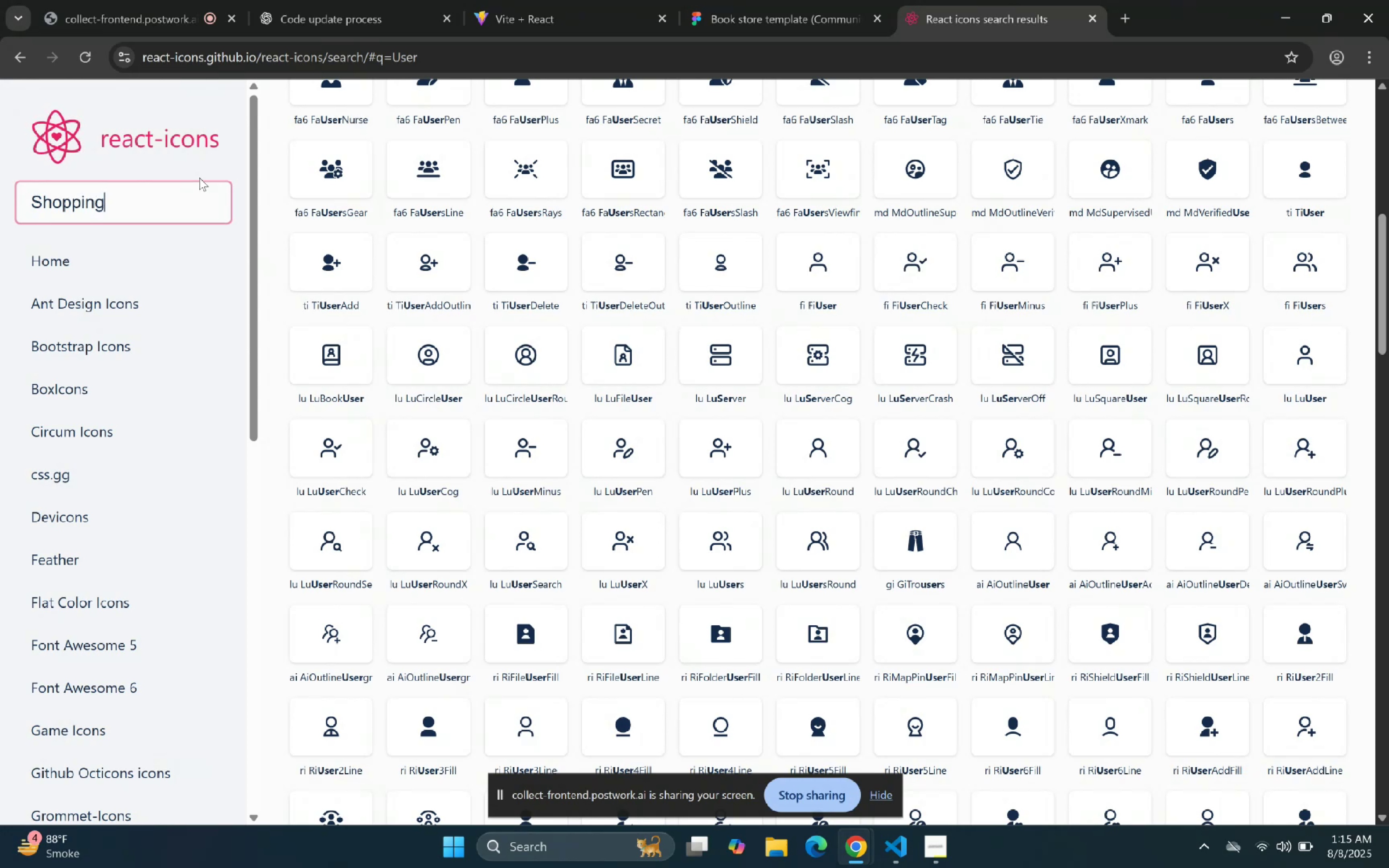 
key(Enter)
 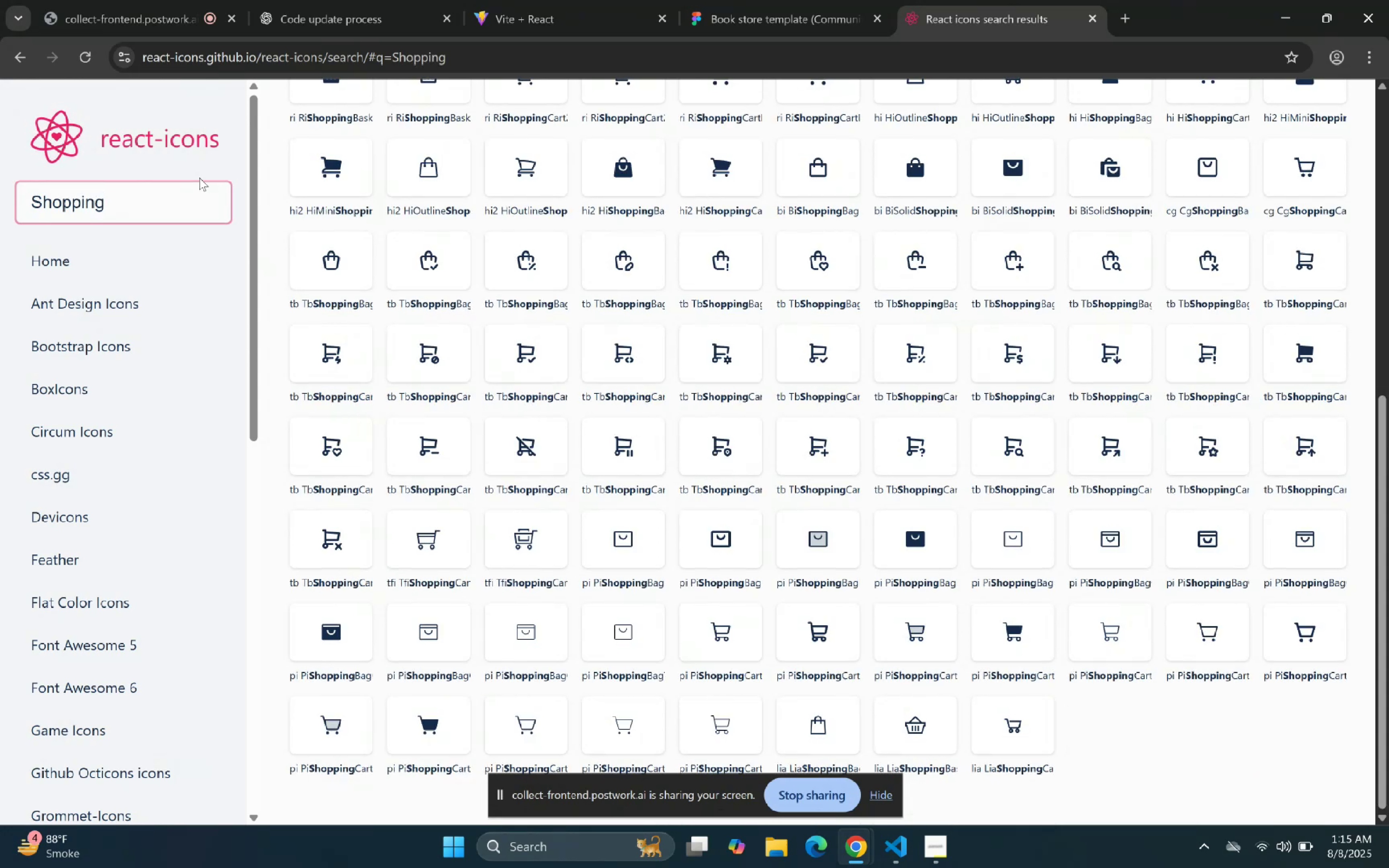 
scroll: coordinate [666, 290], scroll_direction: up, amount: 11.0
 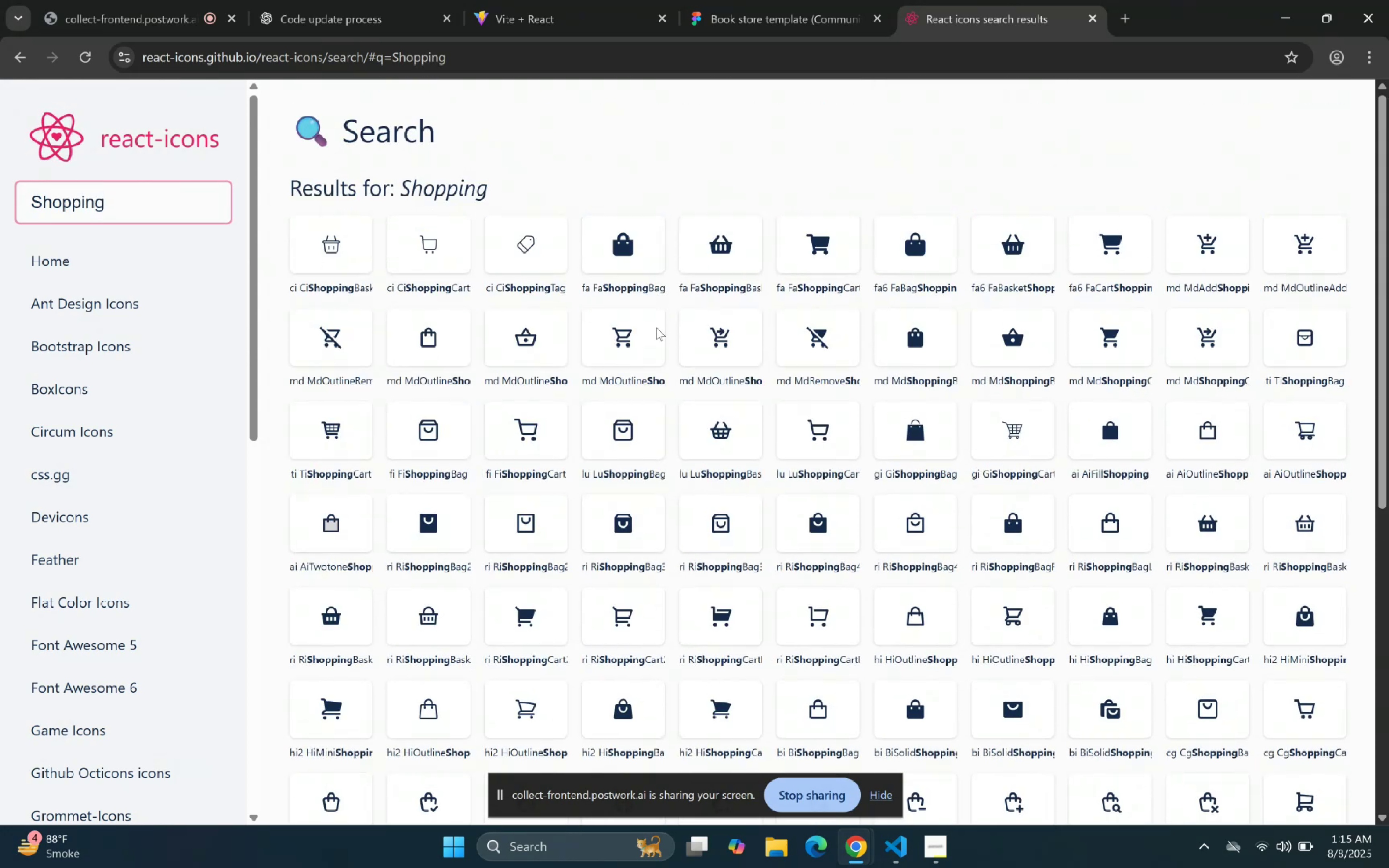 
scroll: coordinate [654, 328], scroll_direction: down, amount: 1.0
 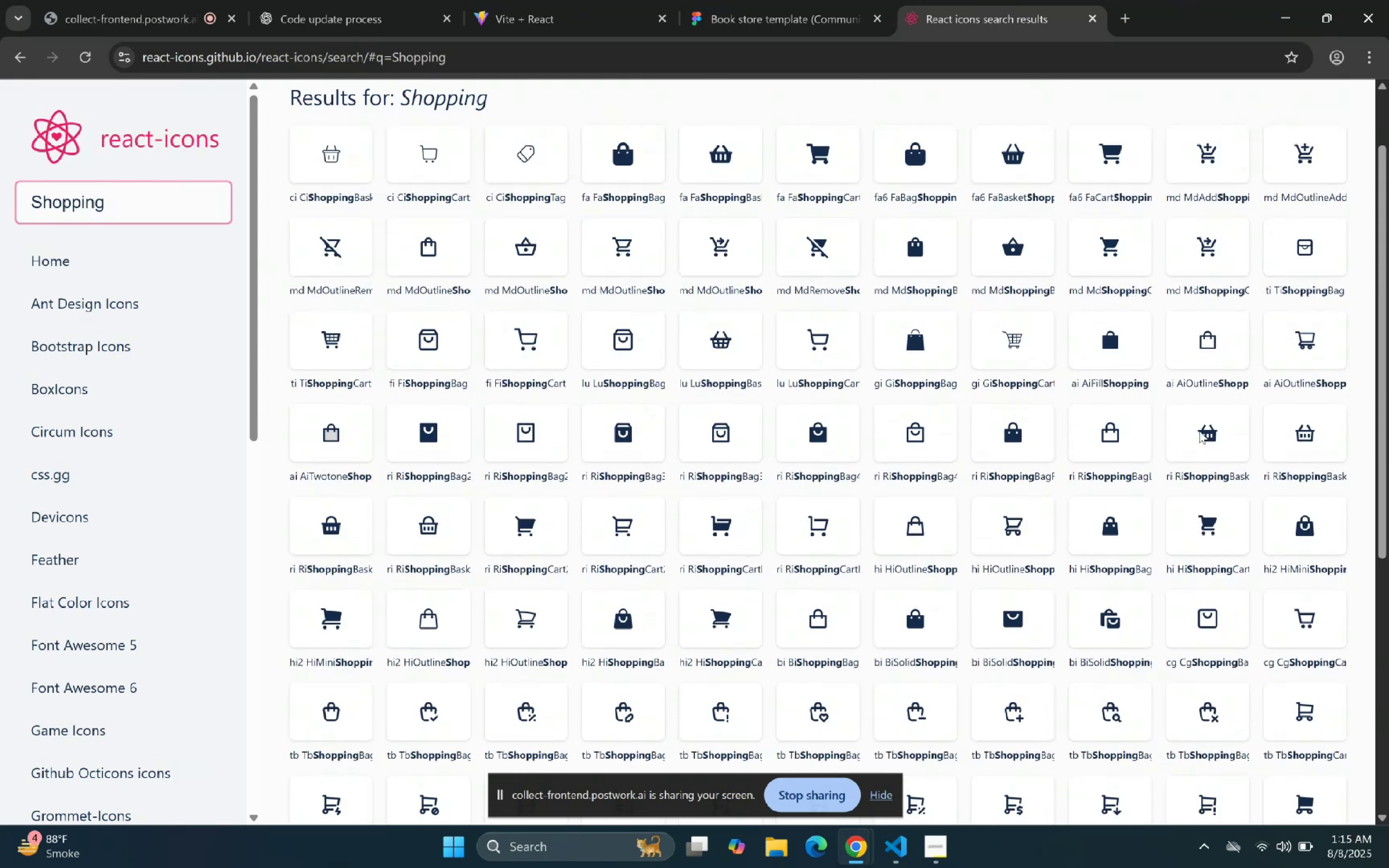 
left_click([1139, 437])
 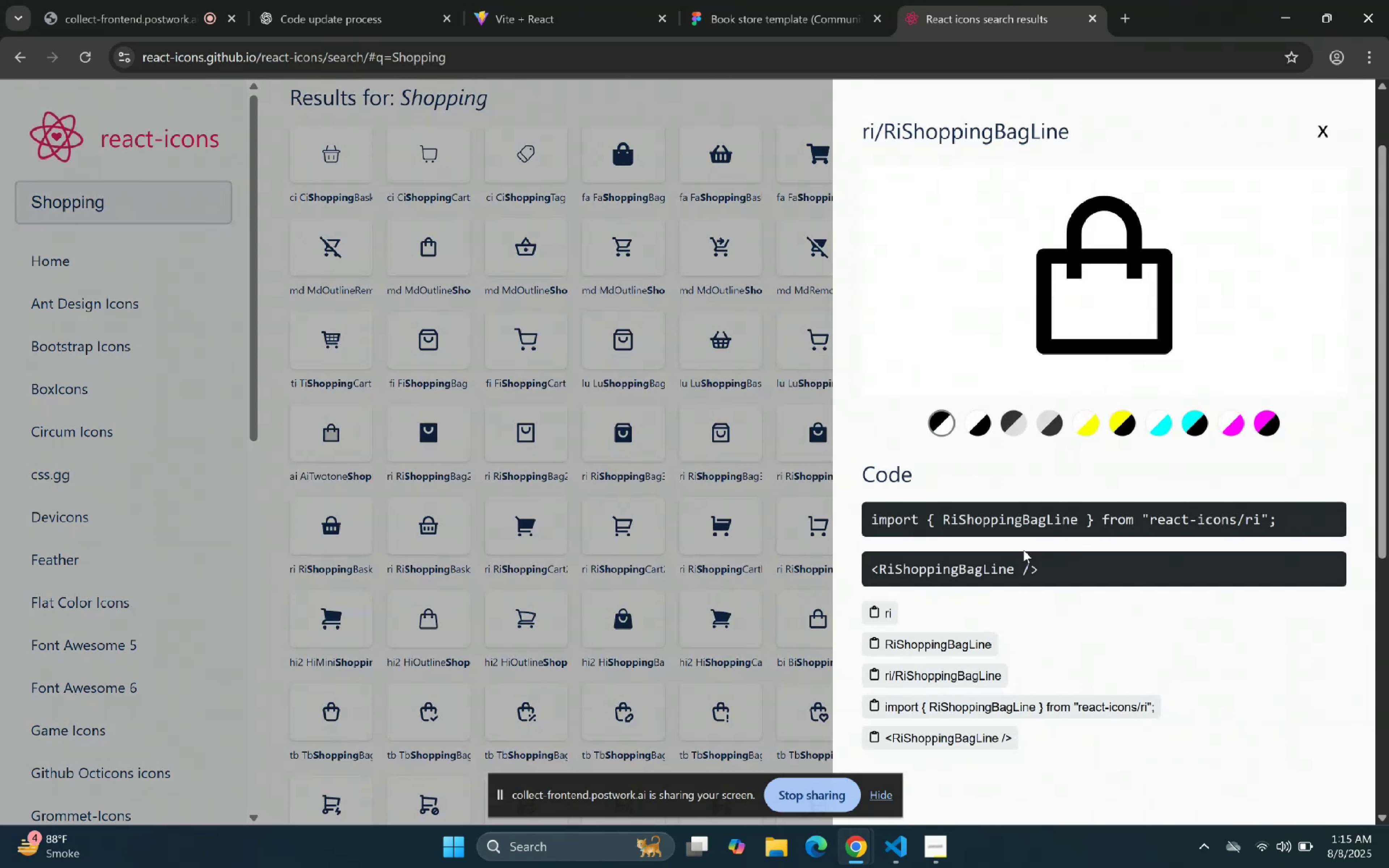 
left_click([968, 697])
 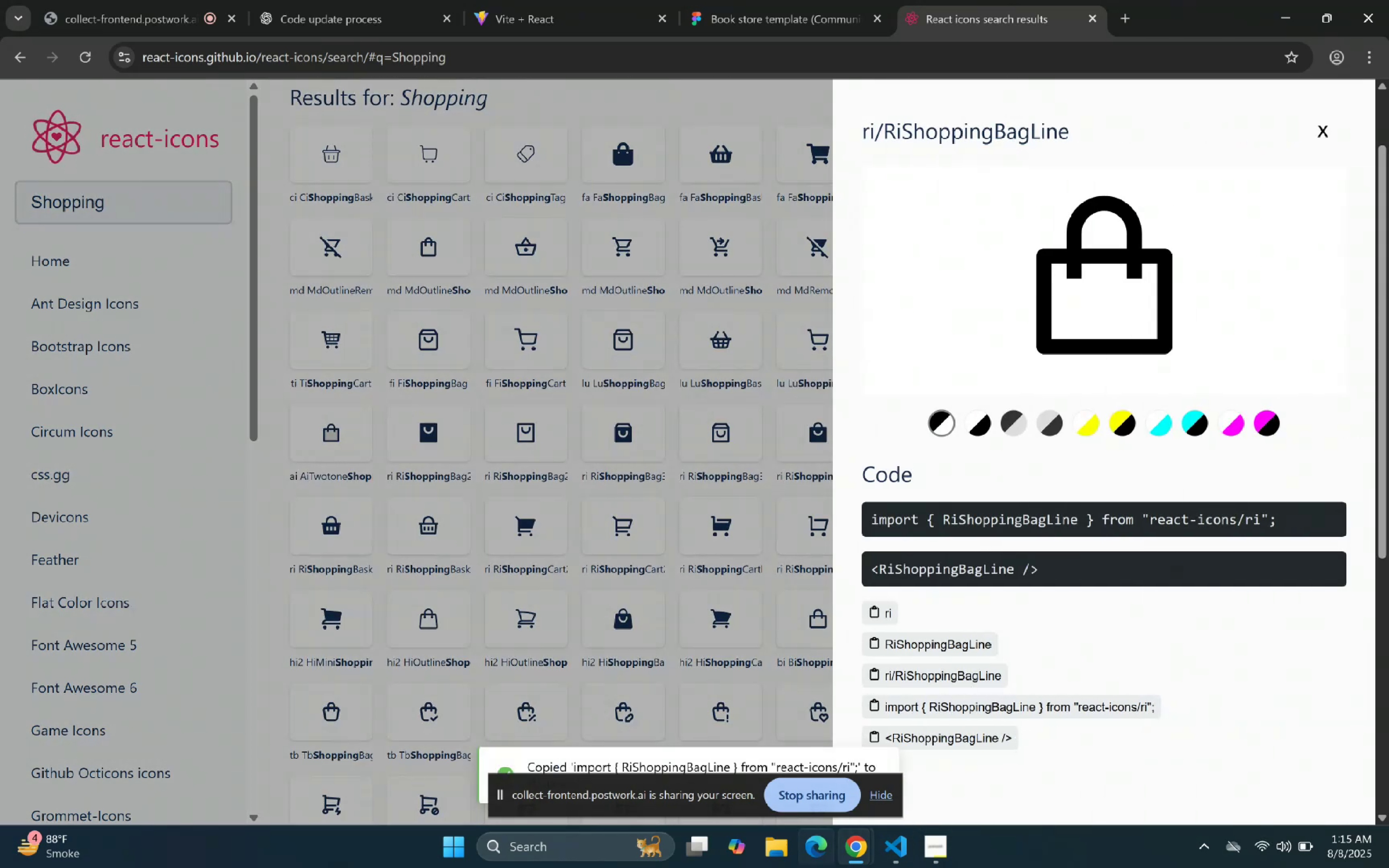 
left_click([886, 861])
 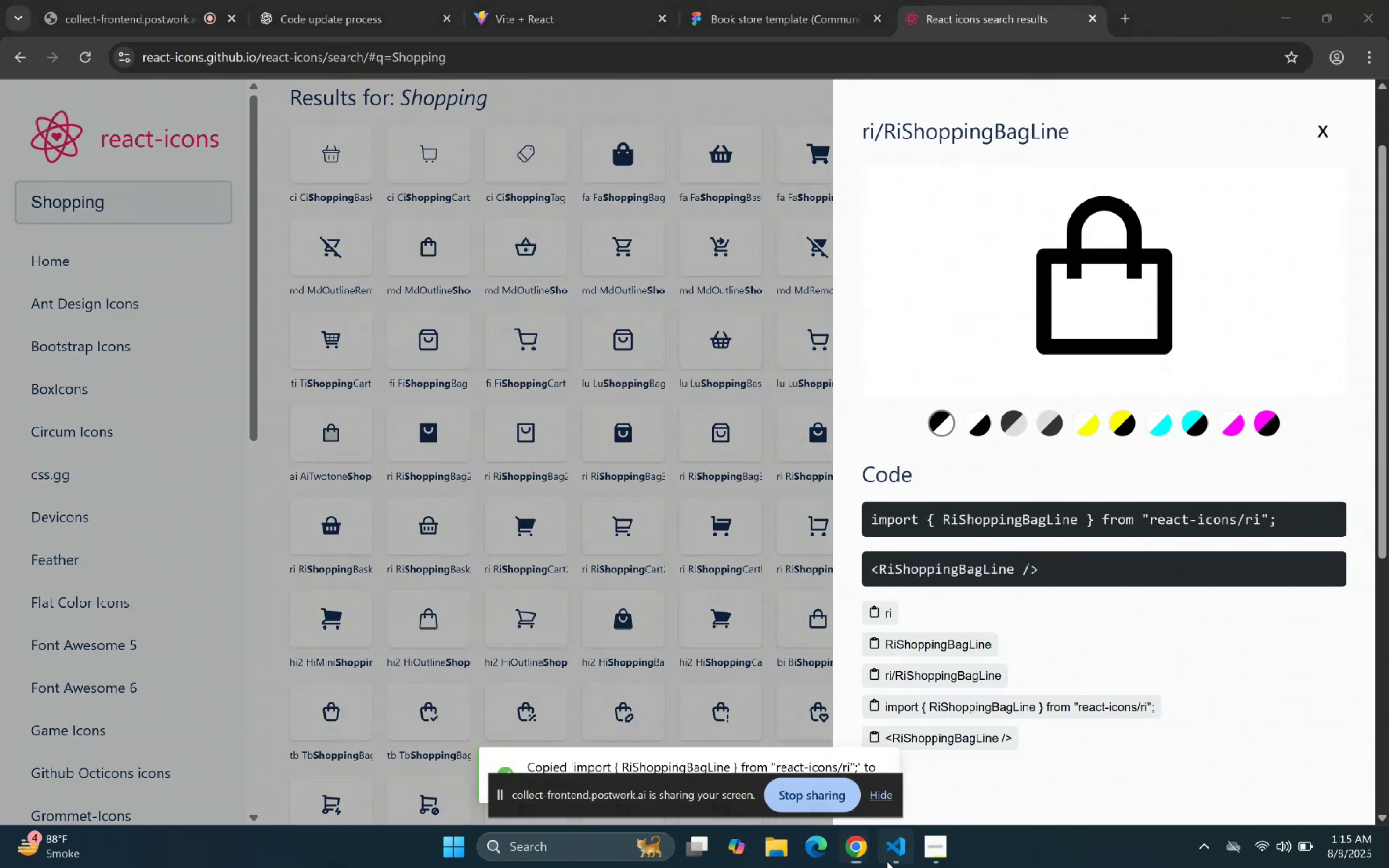 
scroll: coordinate [1019, 335], scroll_direction: up, amount: 10.0
 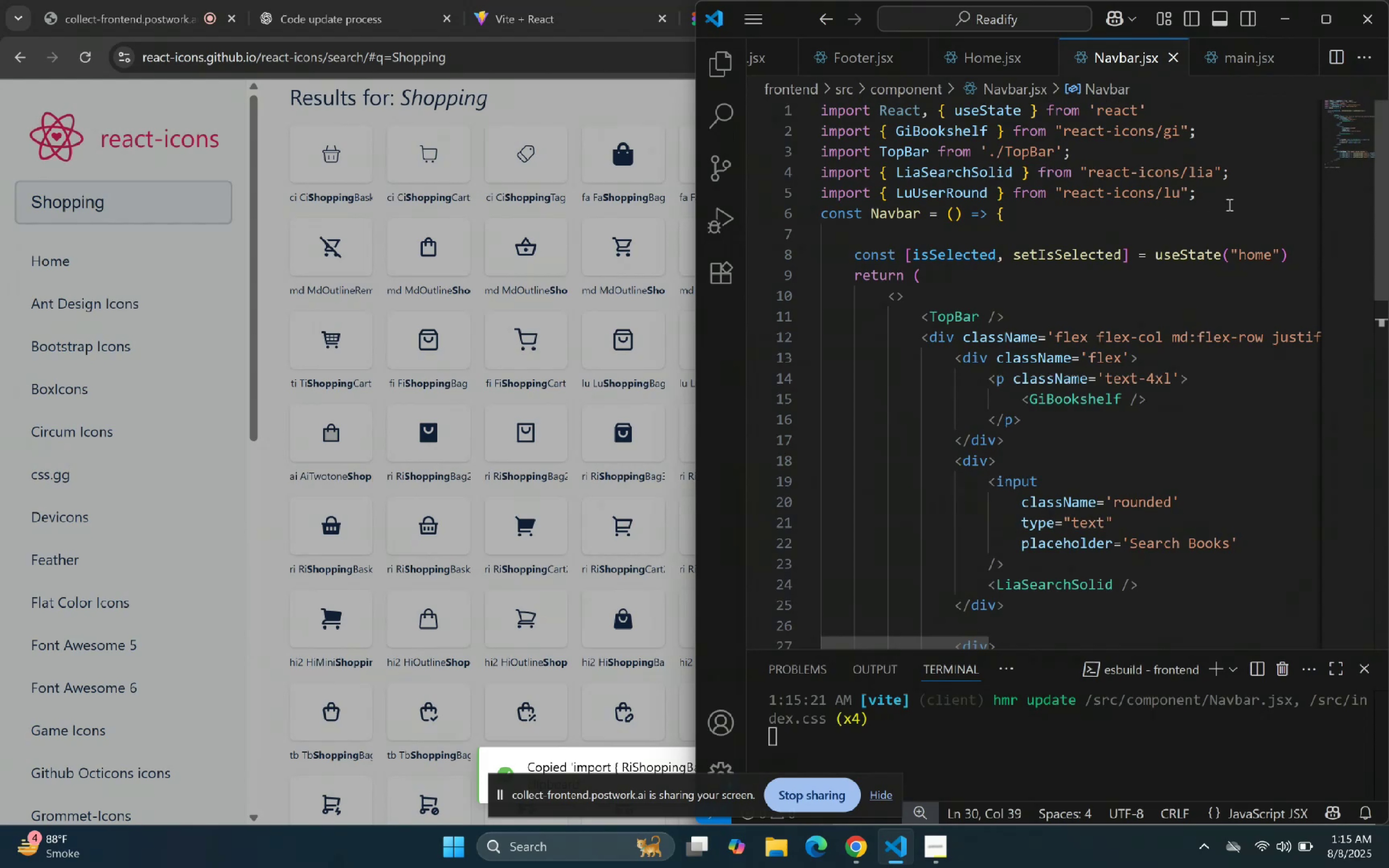 
left_click([1221, 195])
 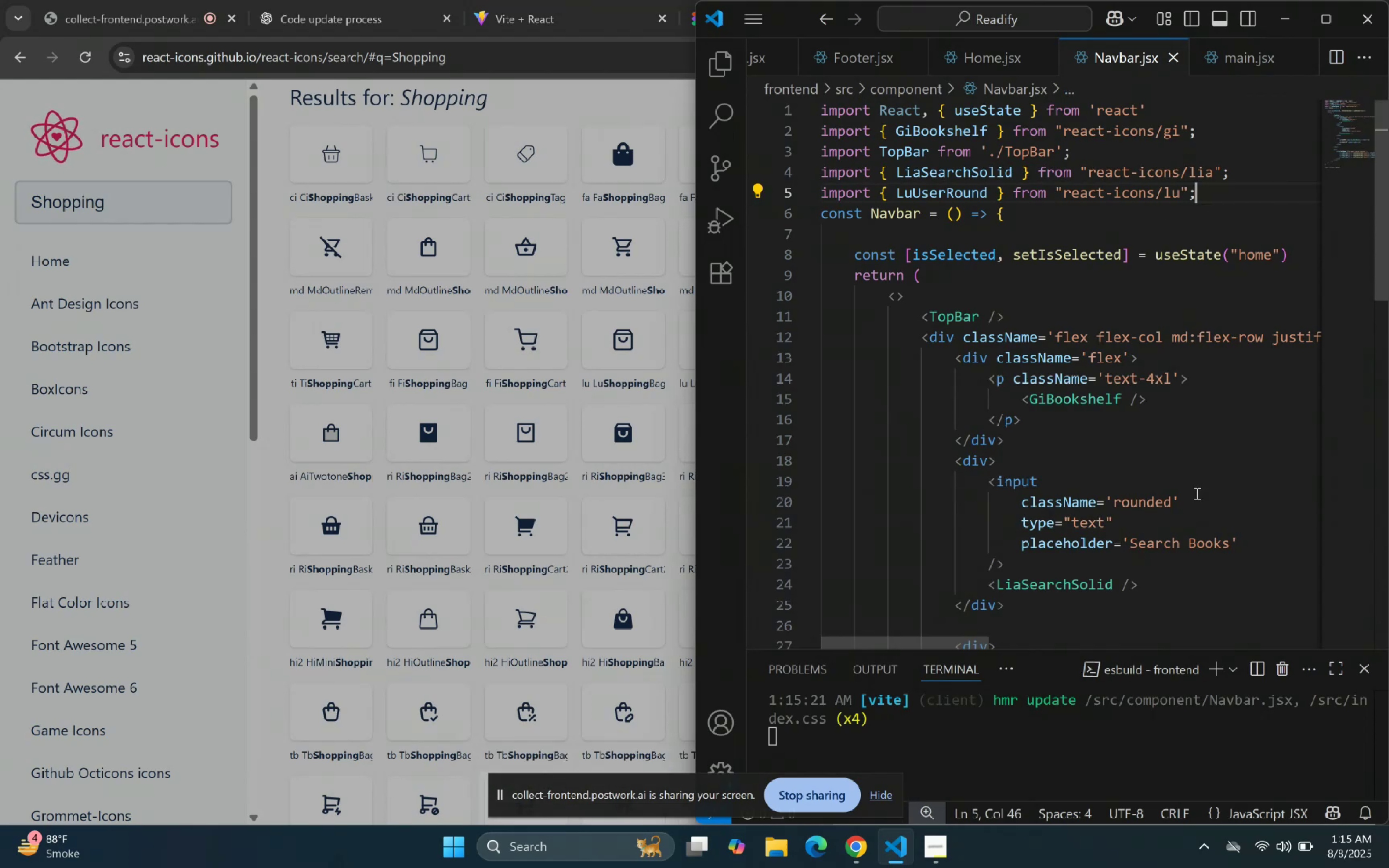 
key(Enter)
 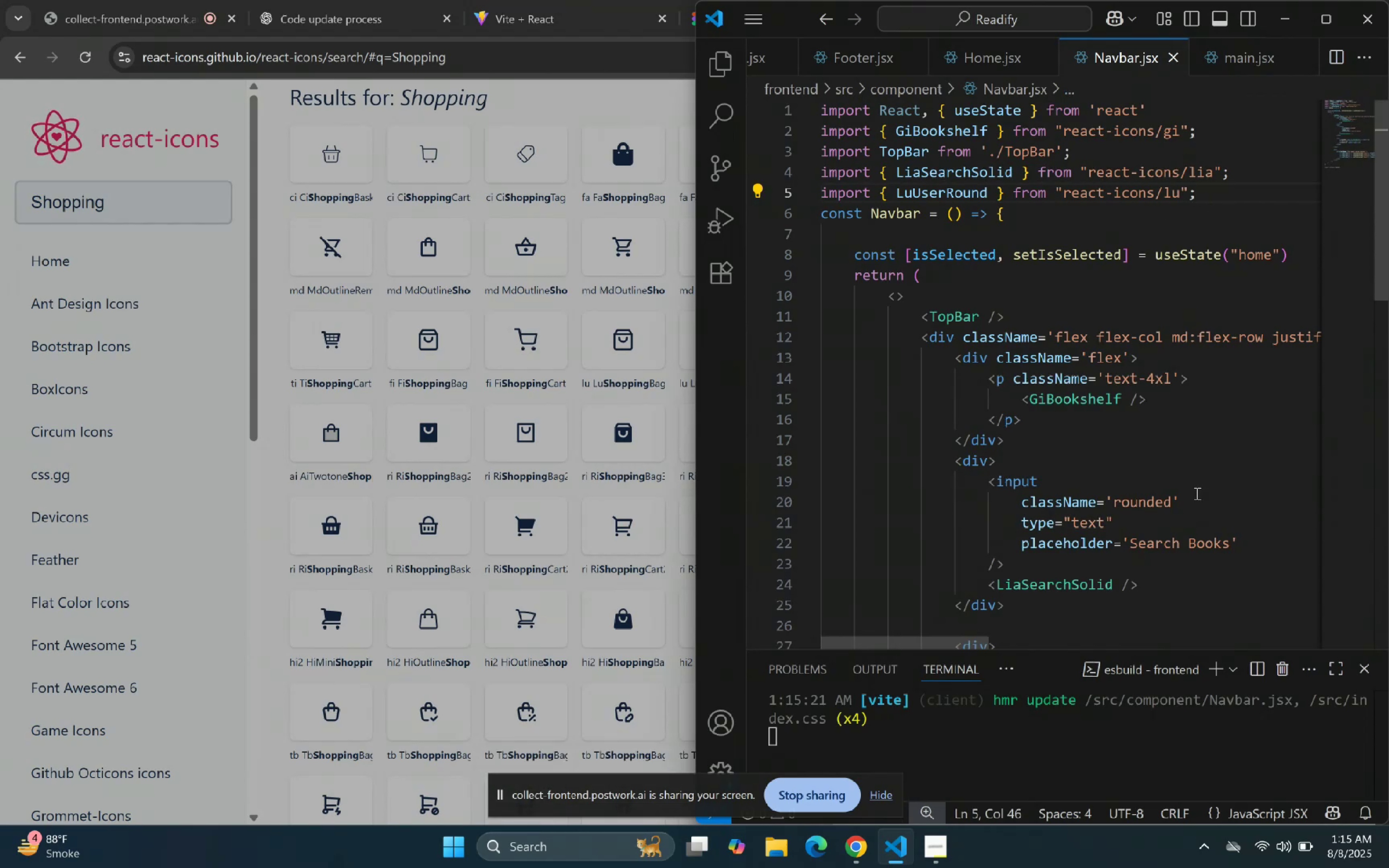 
key(Control+ControlLeft)
 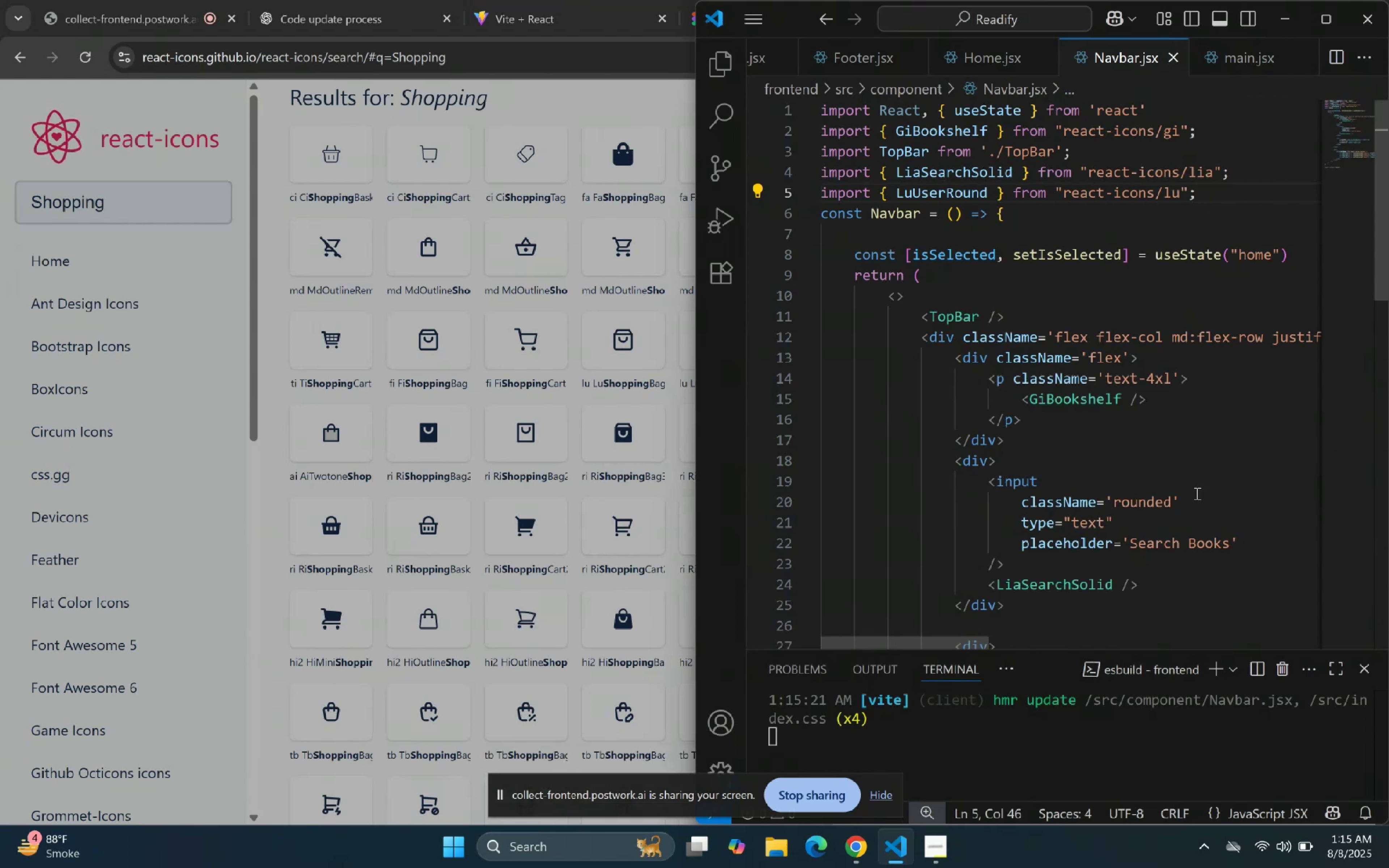 
key(Control+V)
 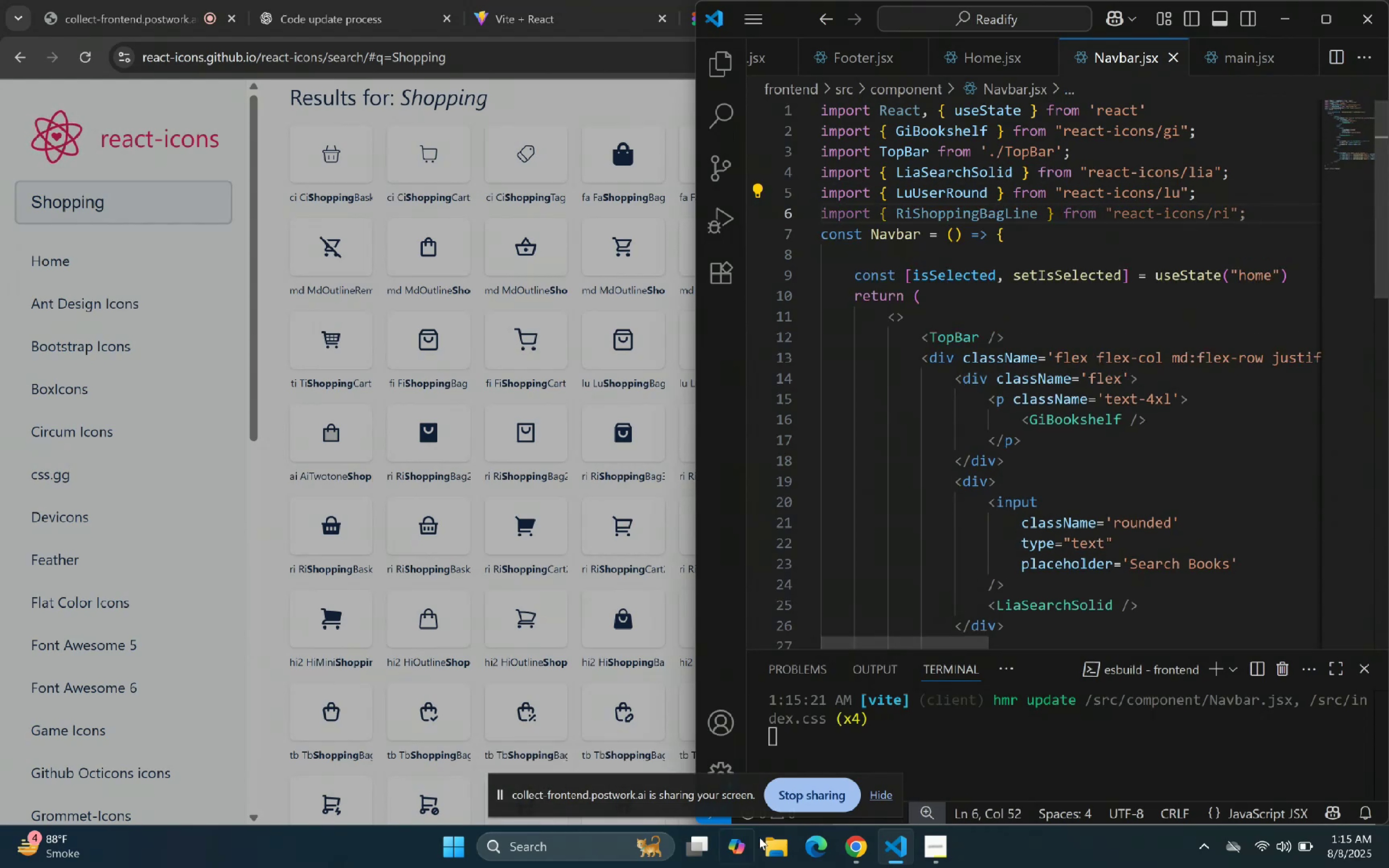 
left_click([896, 850])
 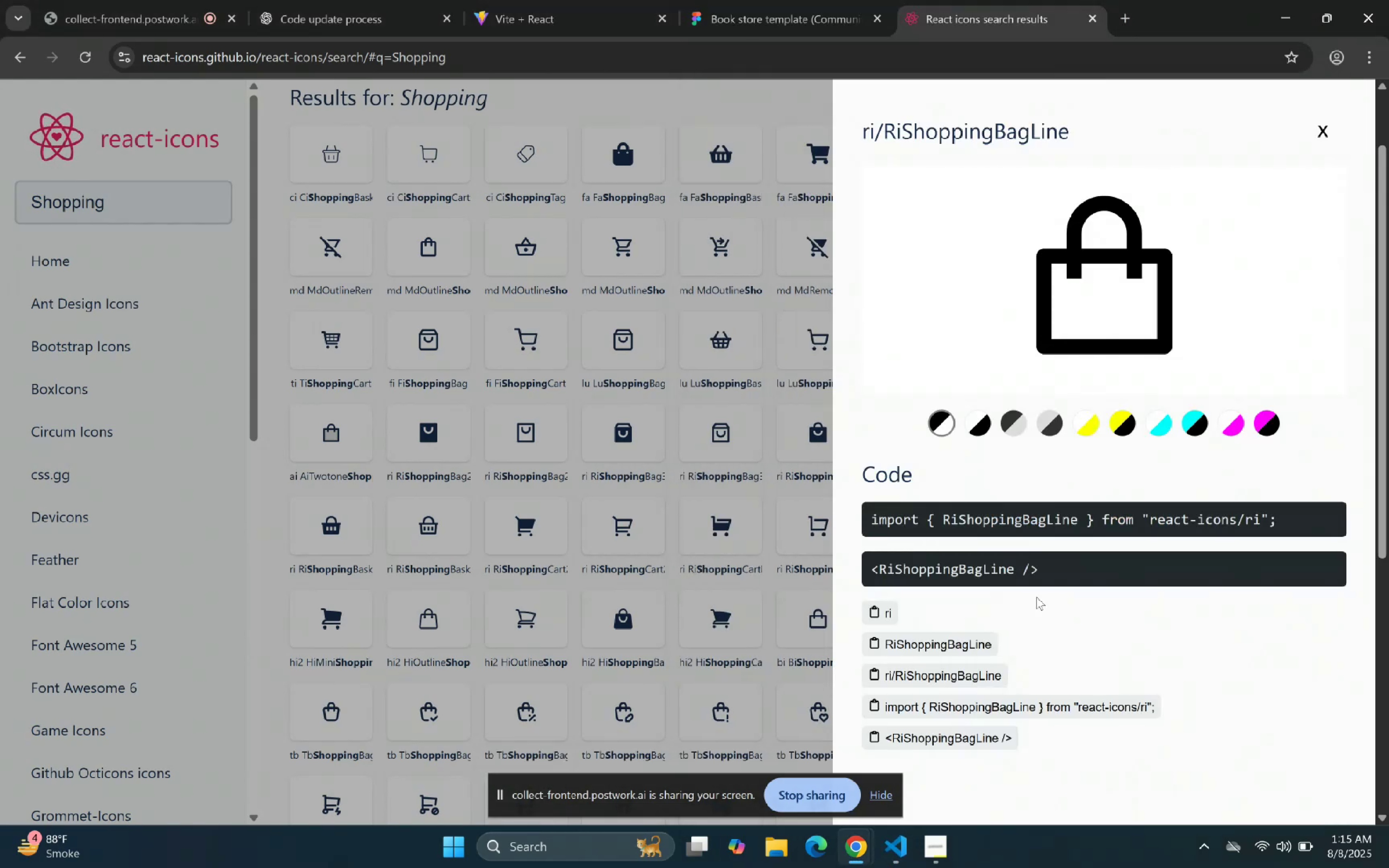 
left_click_drag(start_coordinate=[953, 711], to_coordinate=[928, 716])
 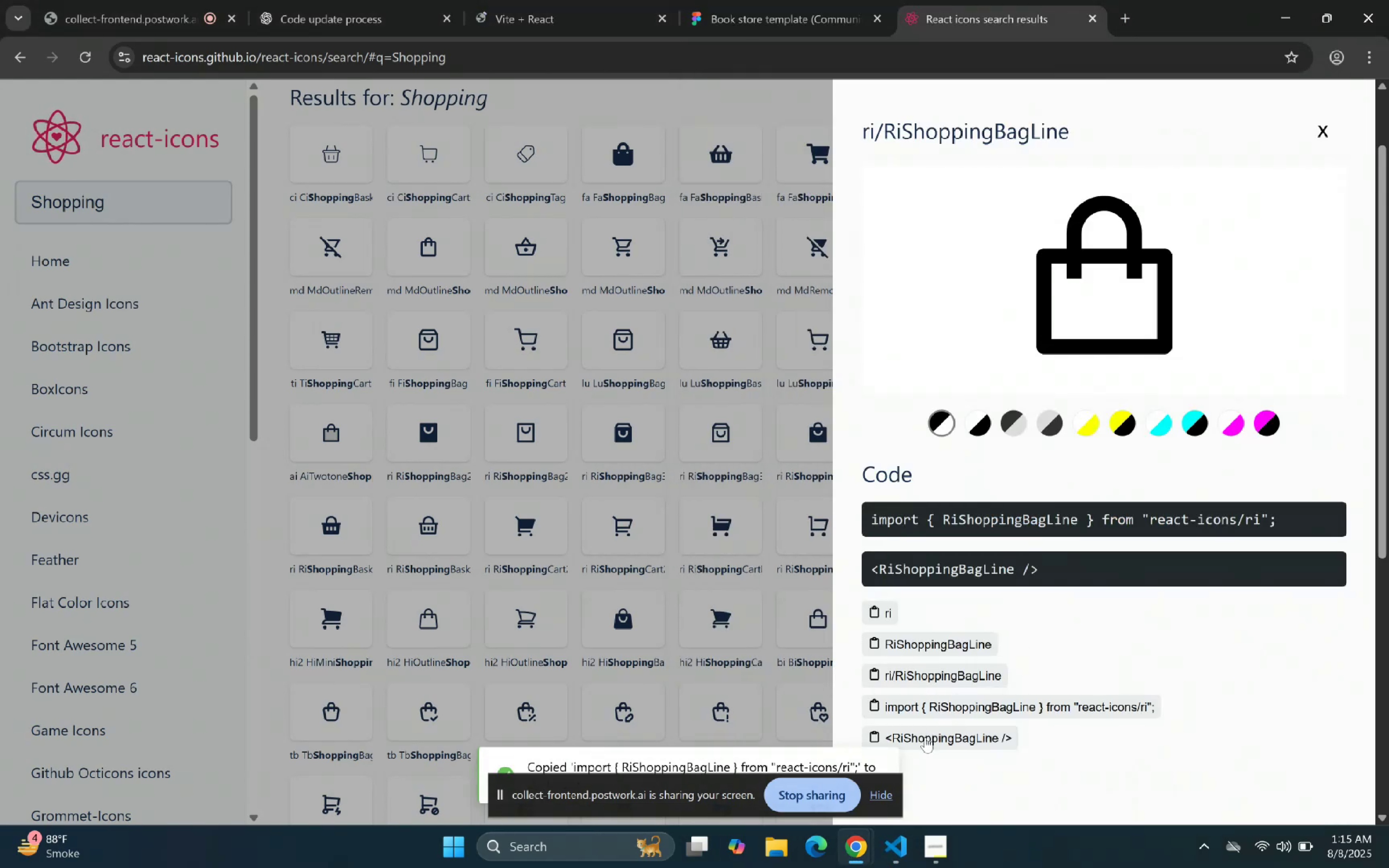 
left_click([925, 737])
 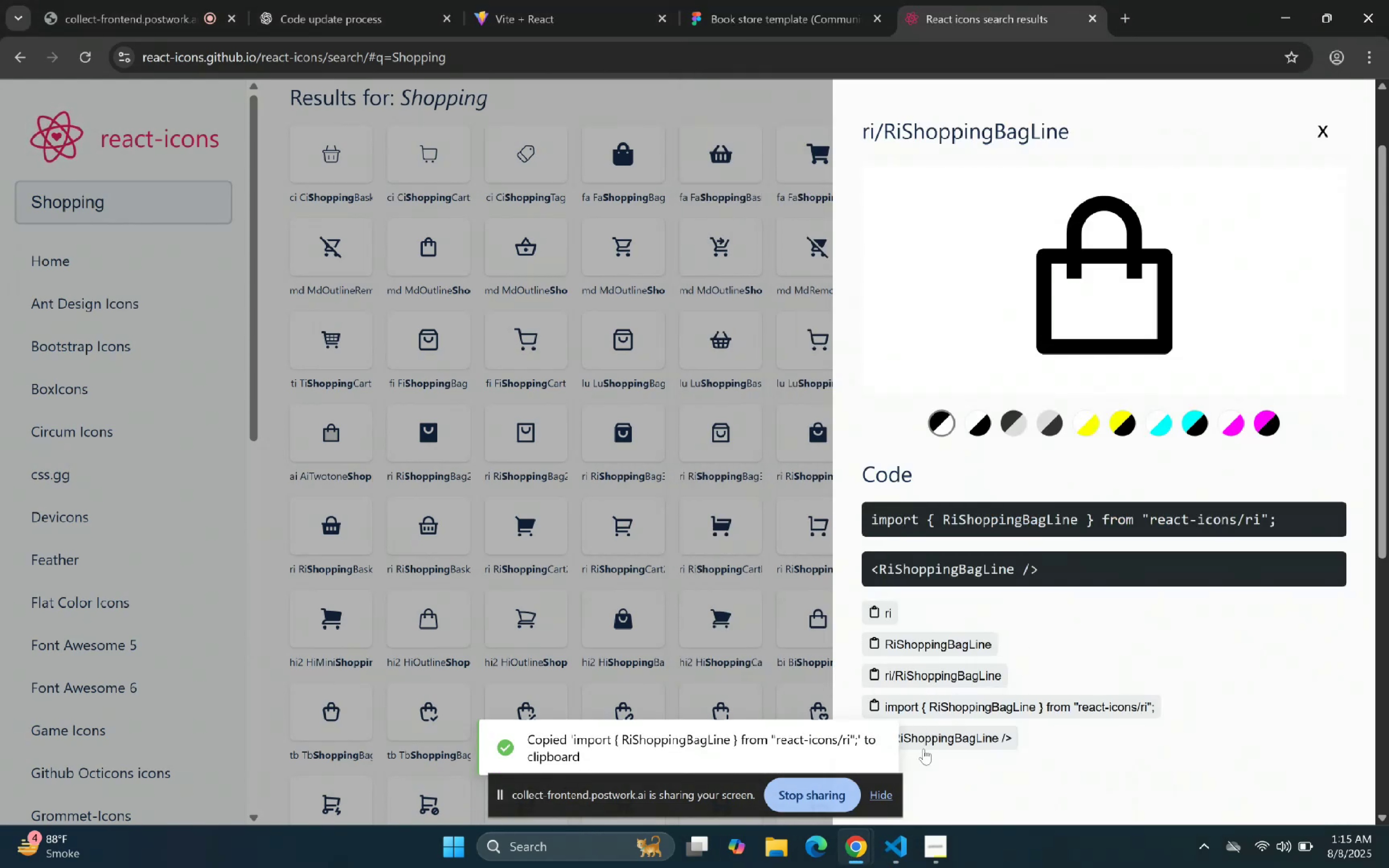 
left_click_drag(start_coordinate=[899, 814], to_coordinate=[899, 816])
 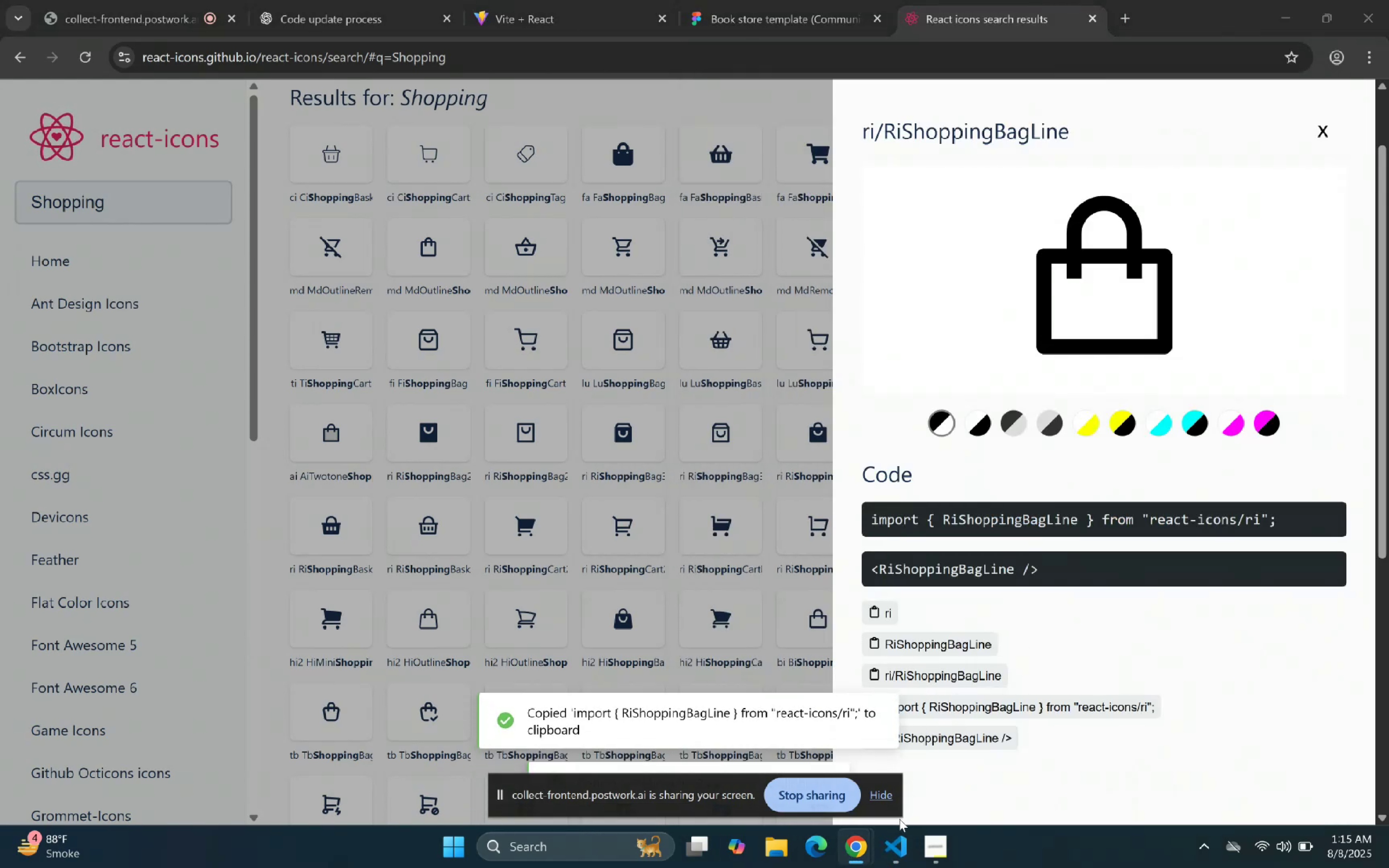 
double_click([897, 831])
 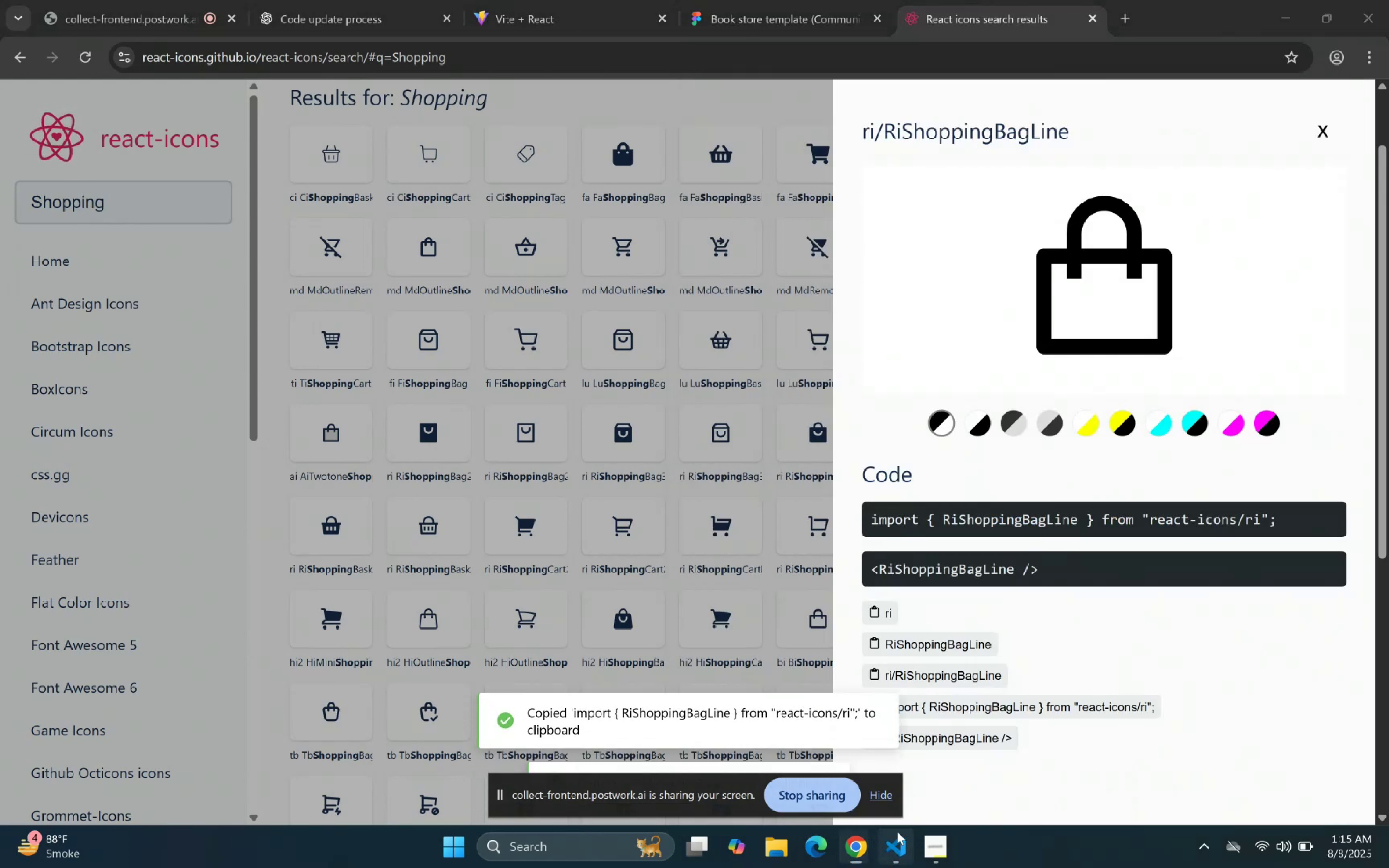 
scroll: coordinate [963, 460], scroll_direction: down, amount: 7.0
 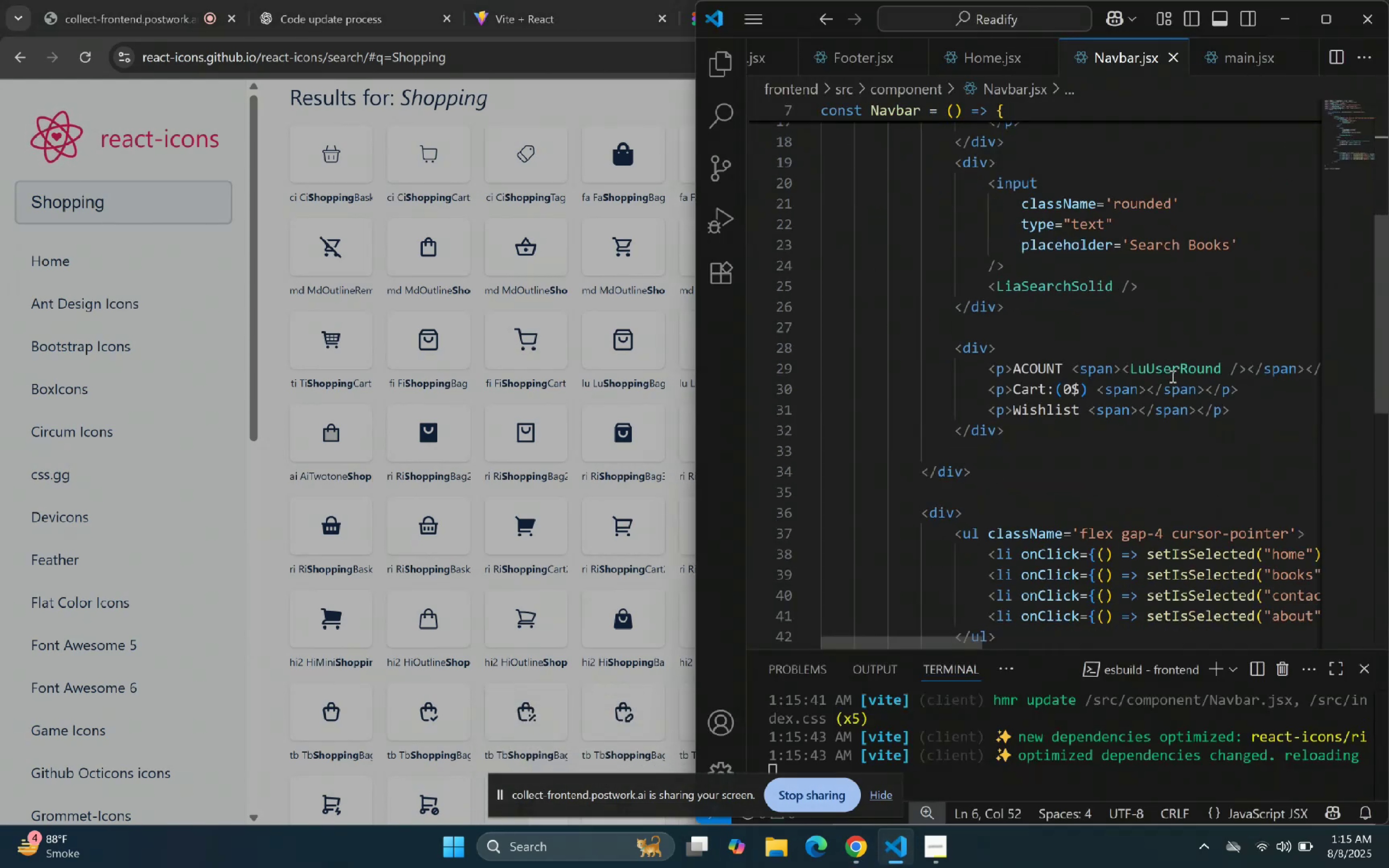 
left_click([1149, 395])
 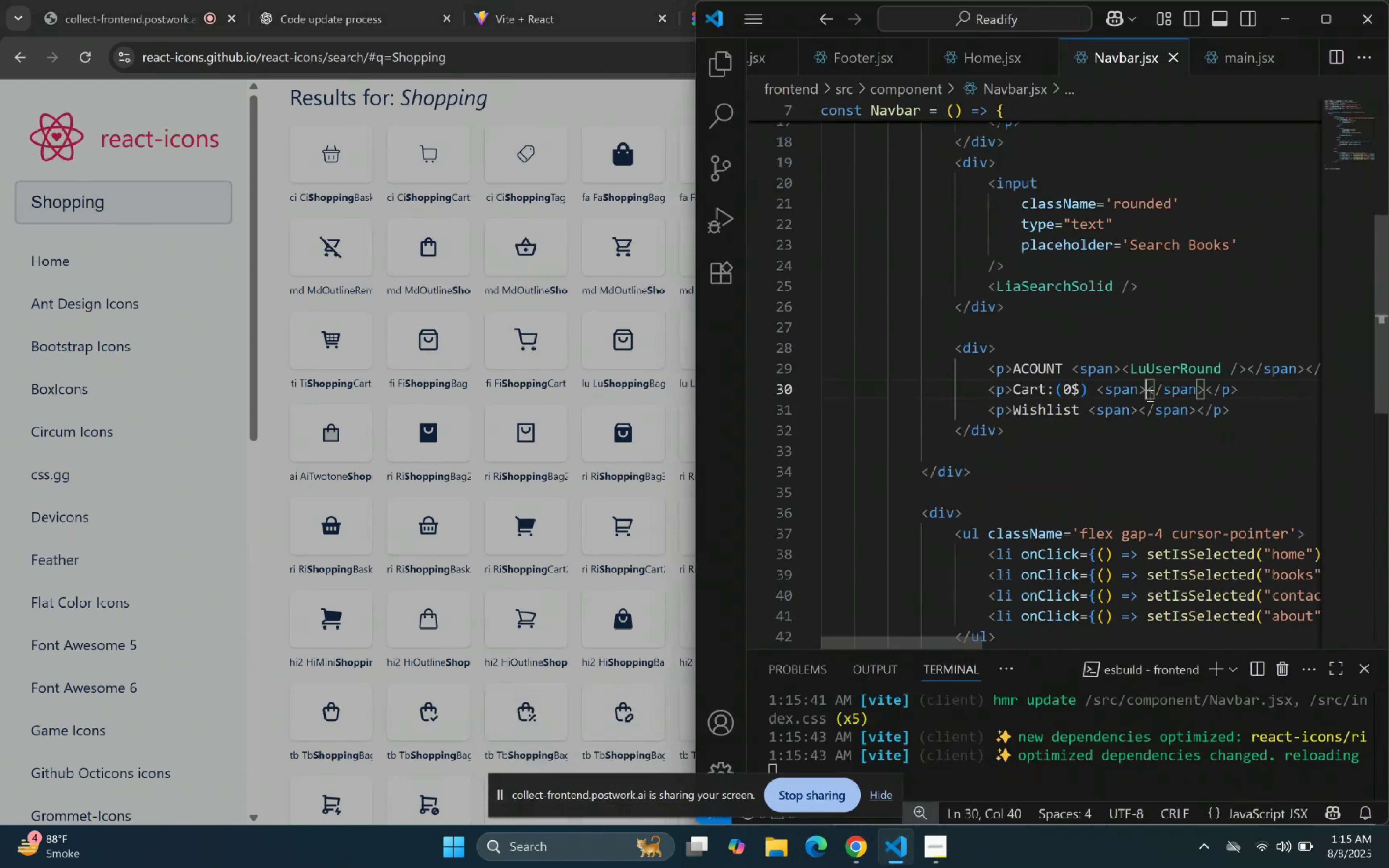 
left_click_drag(start_coordinate=[1151, 422], to_coordinate=[1147, 423])
 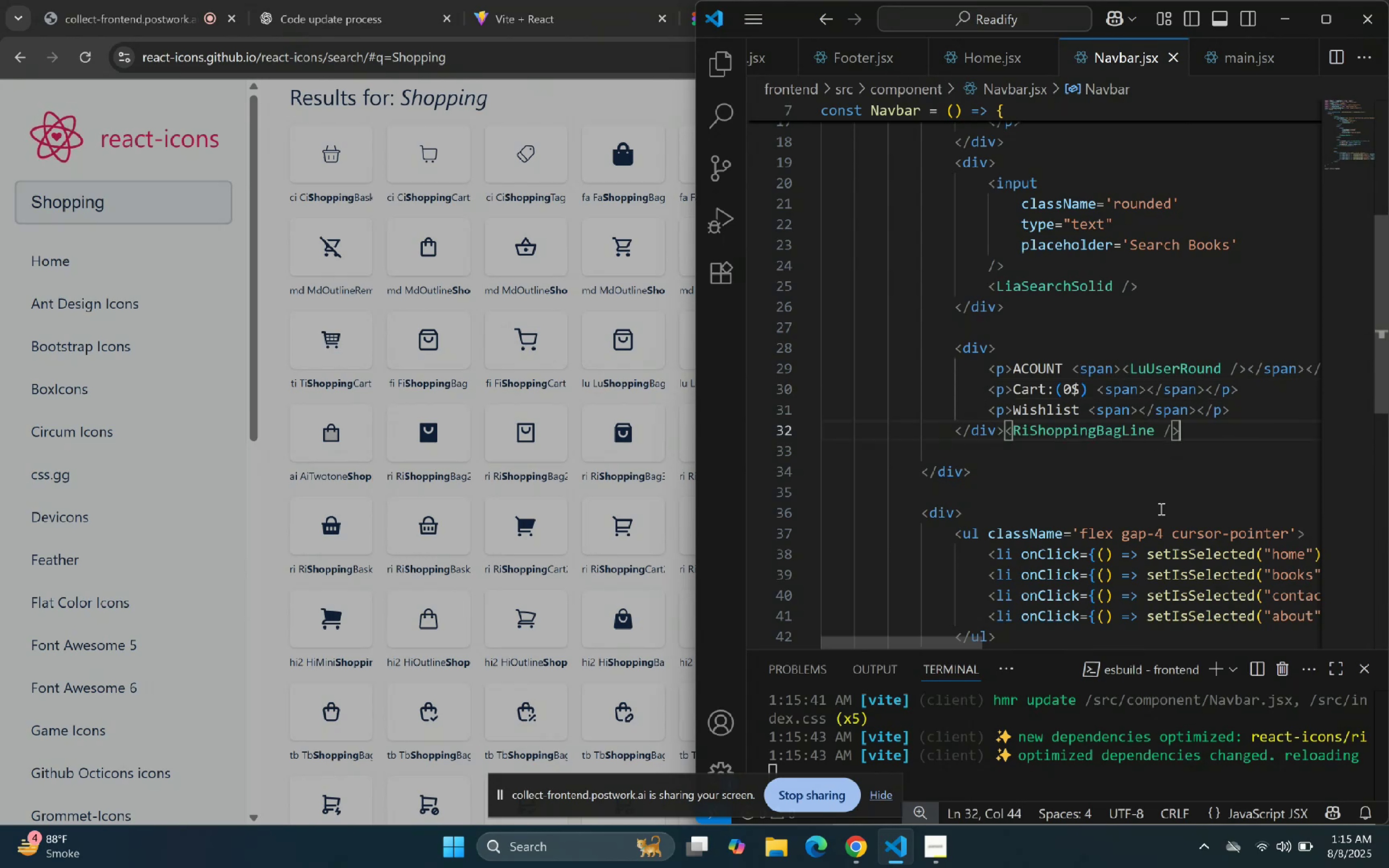 
key(Control+ControlLeft)
 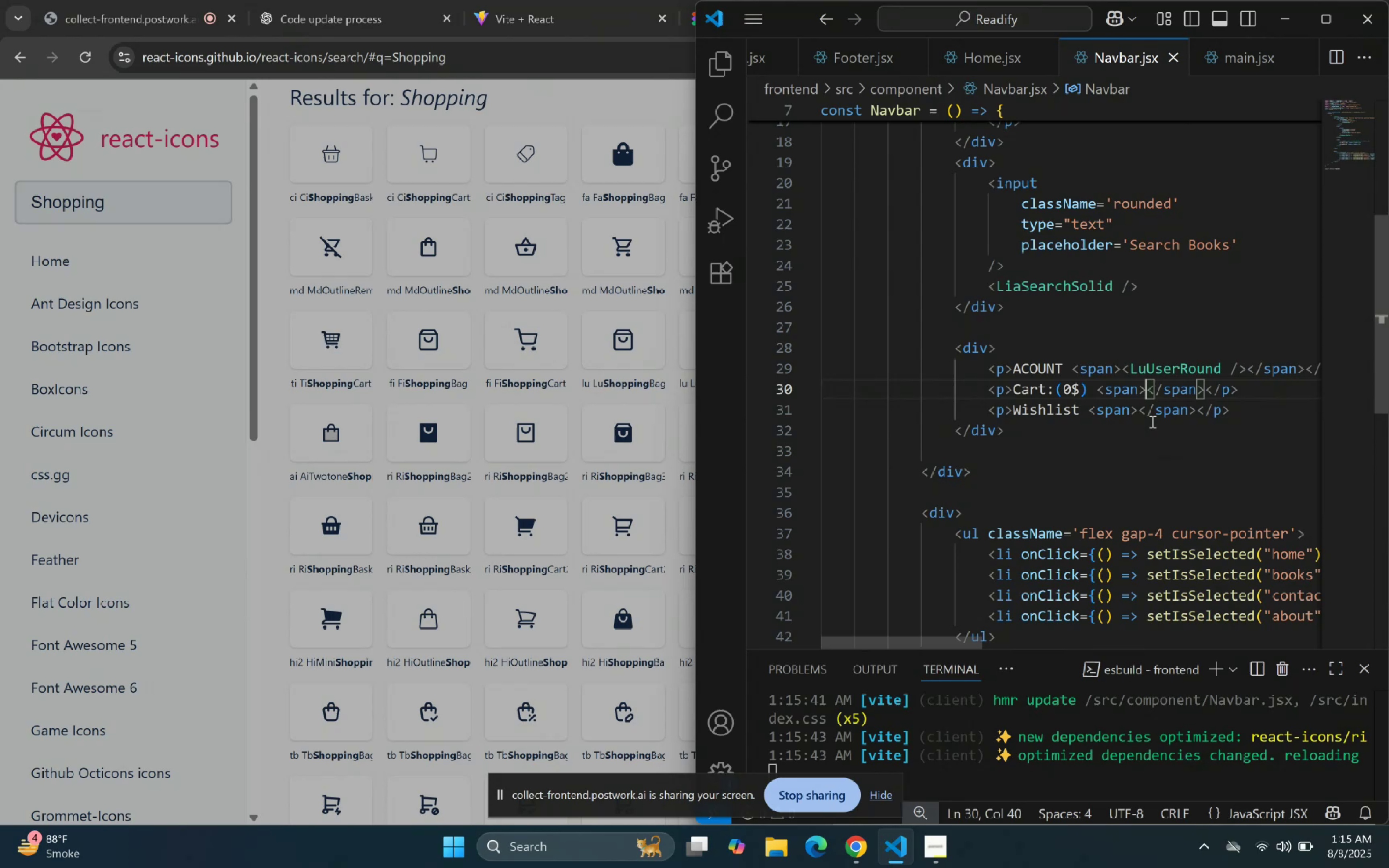 
key(Control+V)
 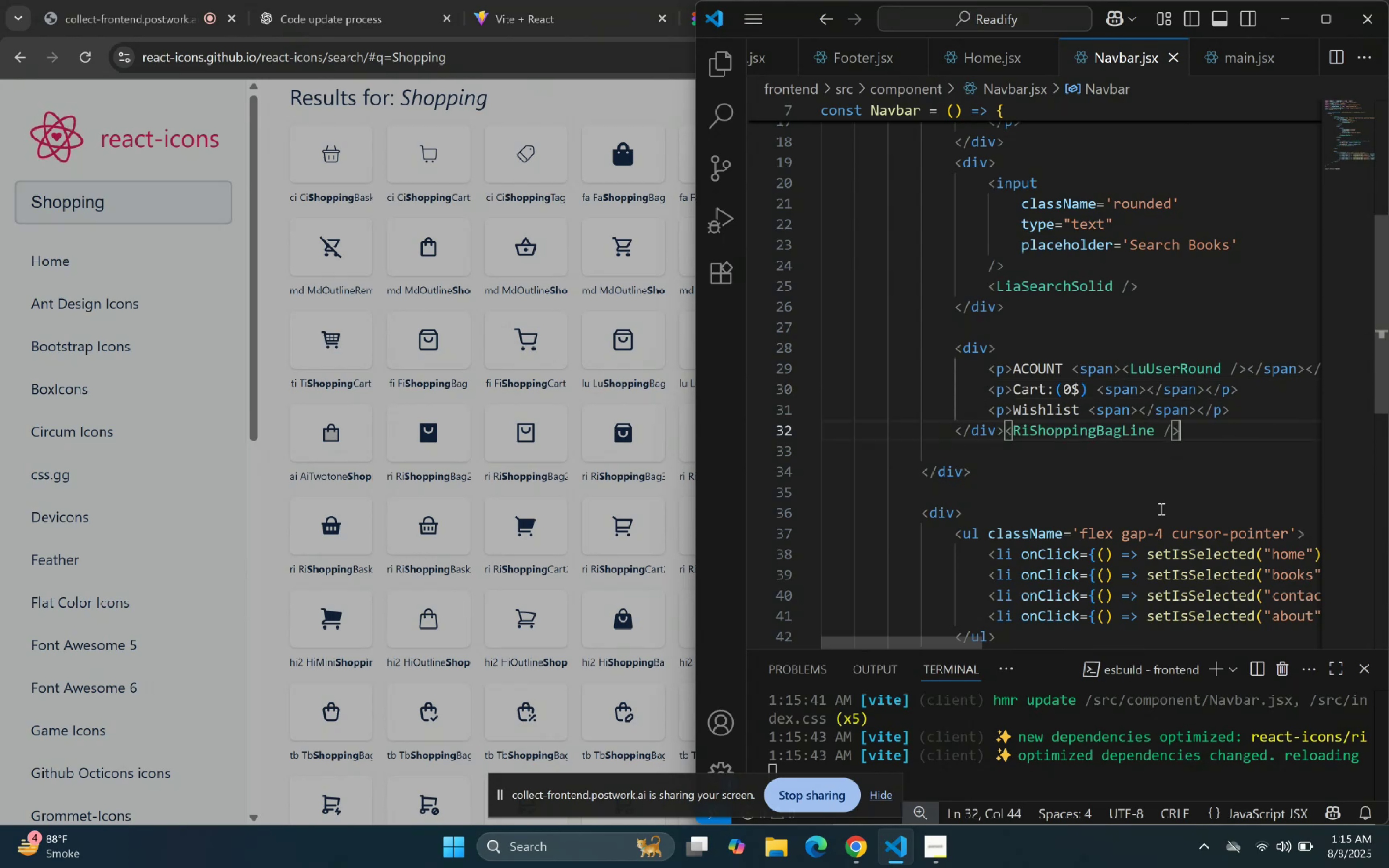 
key(Control+ControlLeft)
 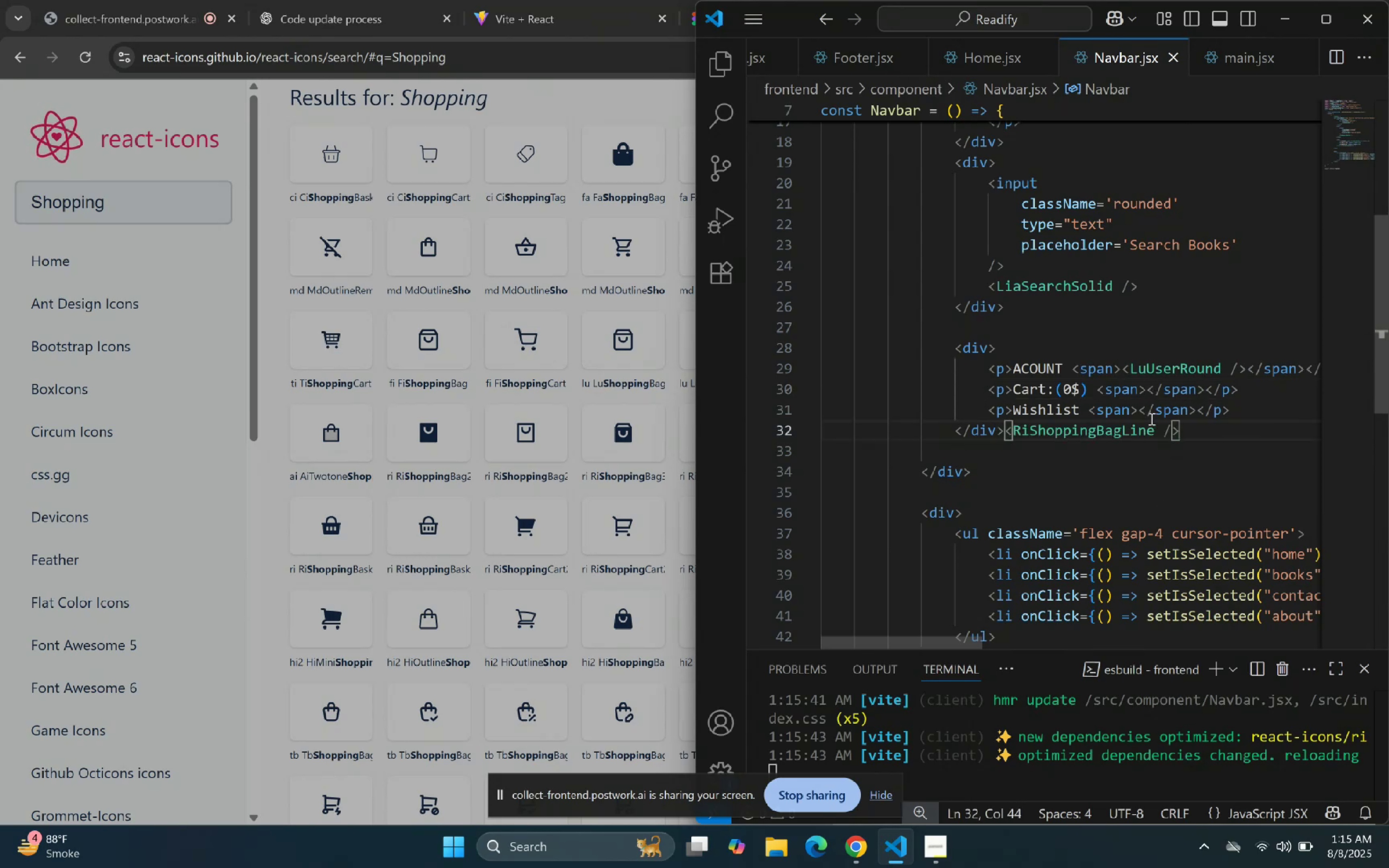 
key(Control+Z)
 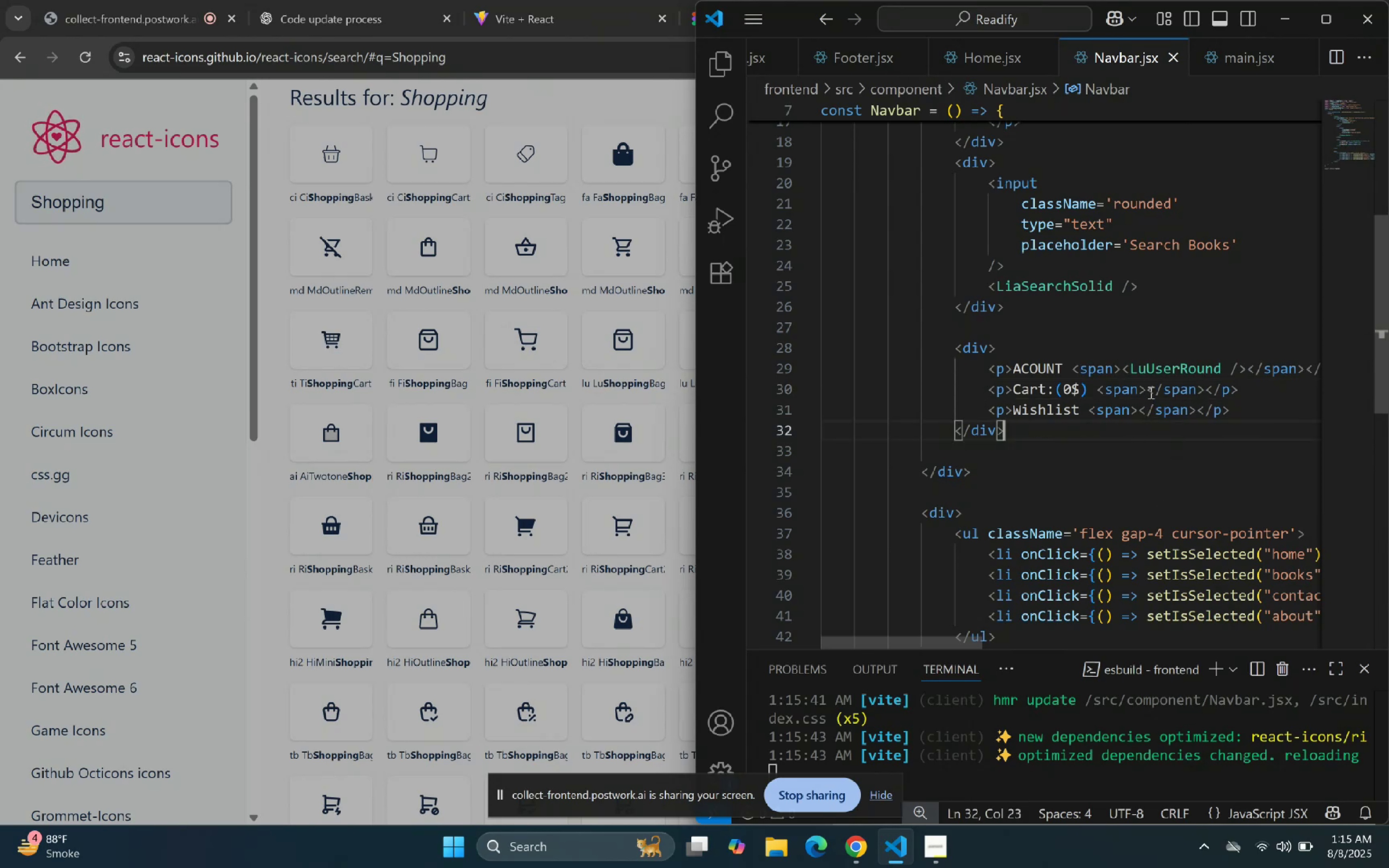 
left_click([1150, 392])
 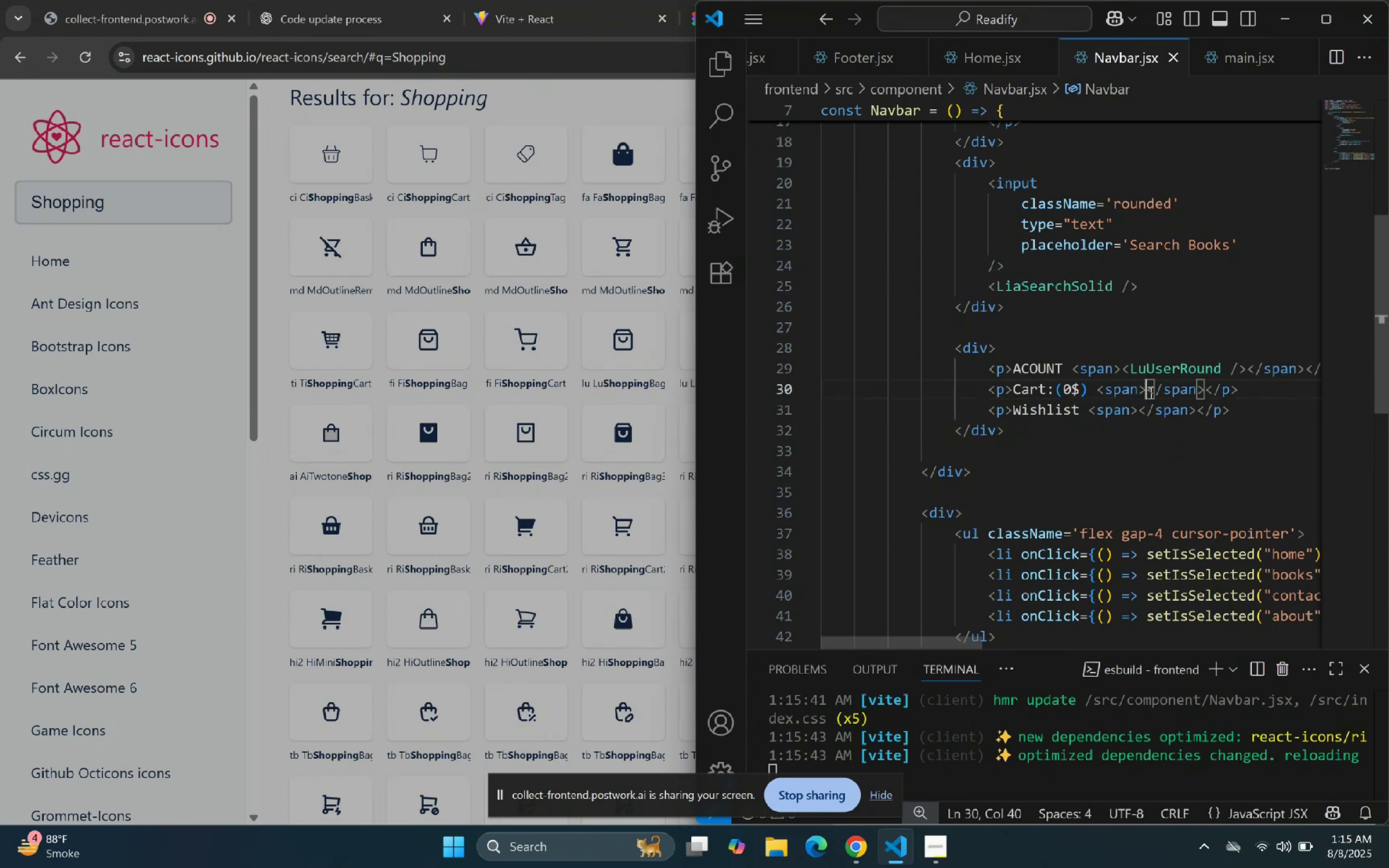 
key(Control+V)
 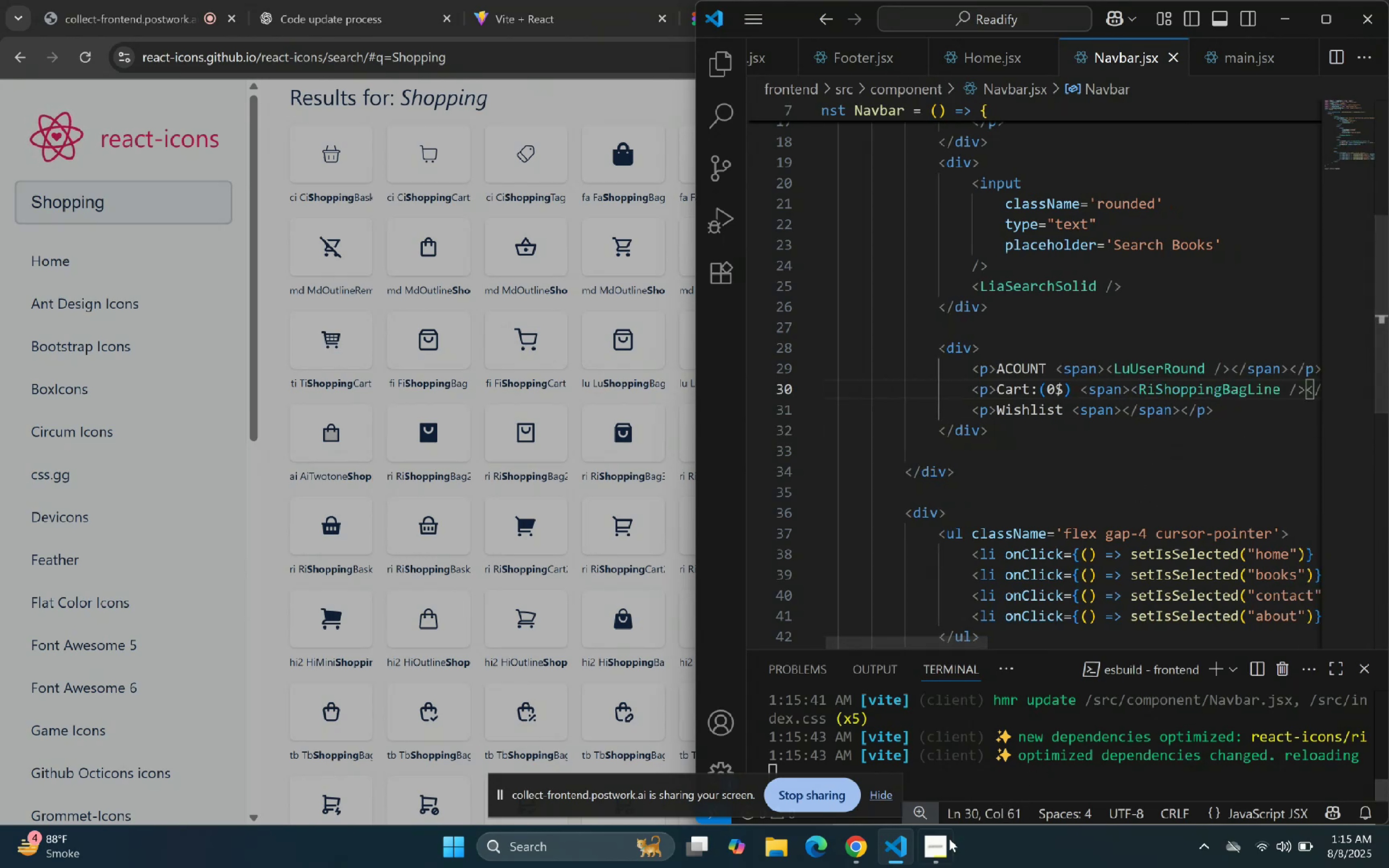 
left_click([897, 845])
 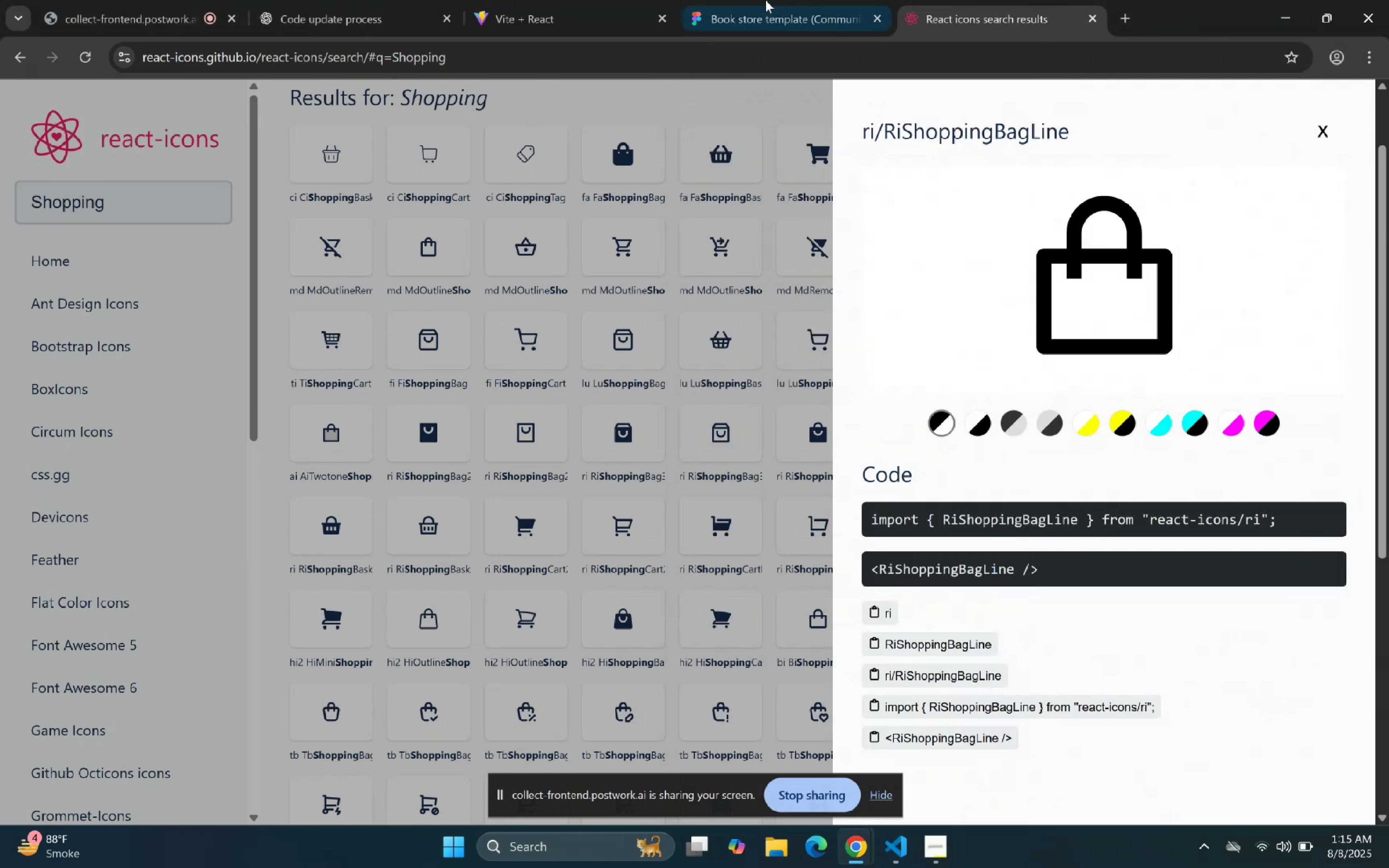 
left_click([730, 1])
 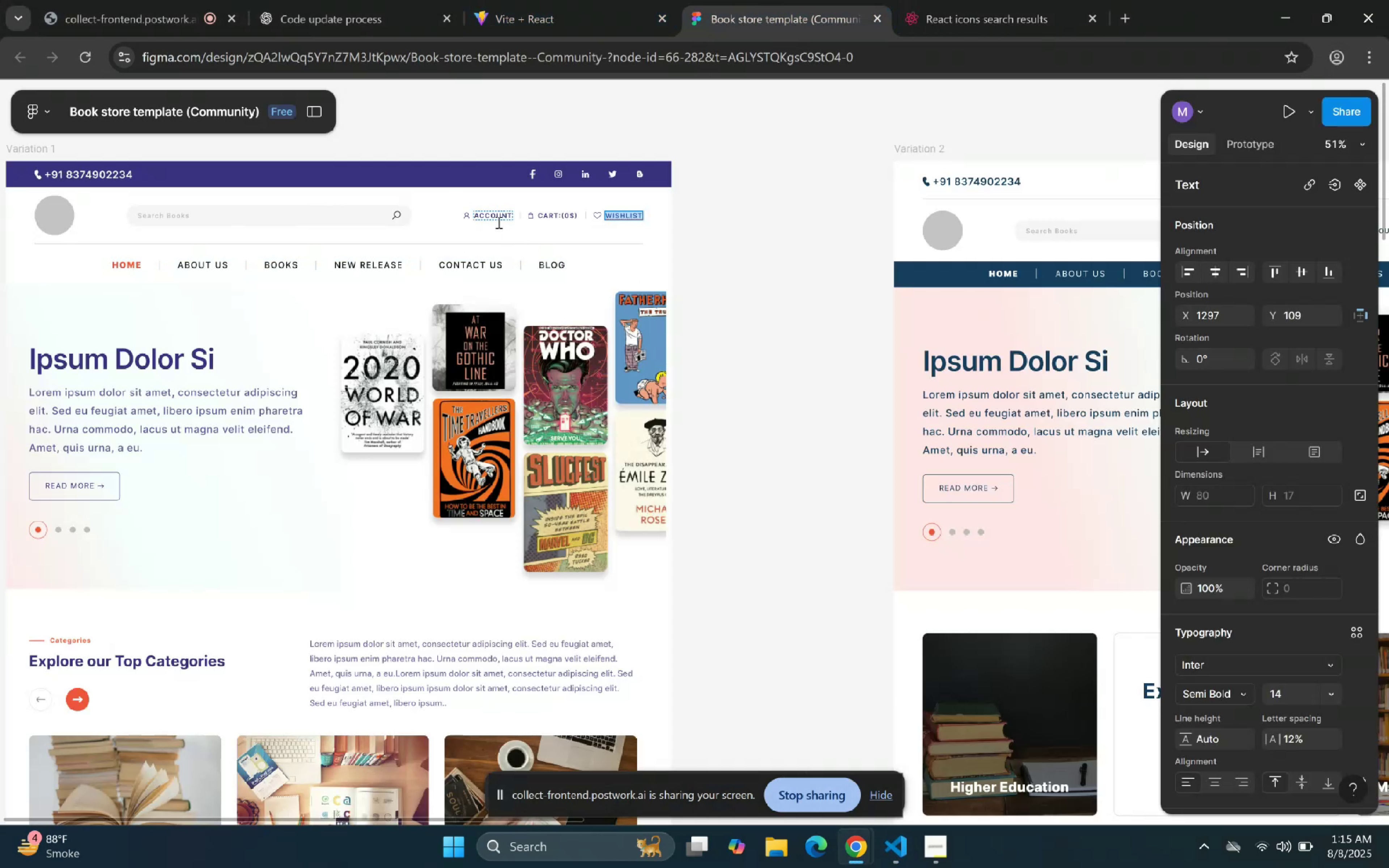 
left_click([993, 0])
 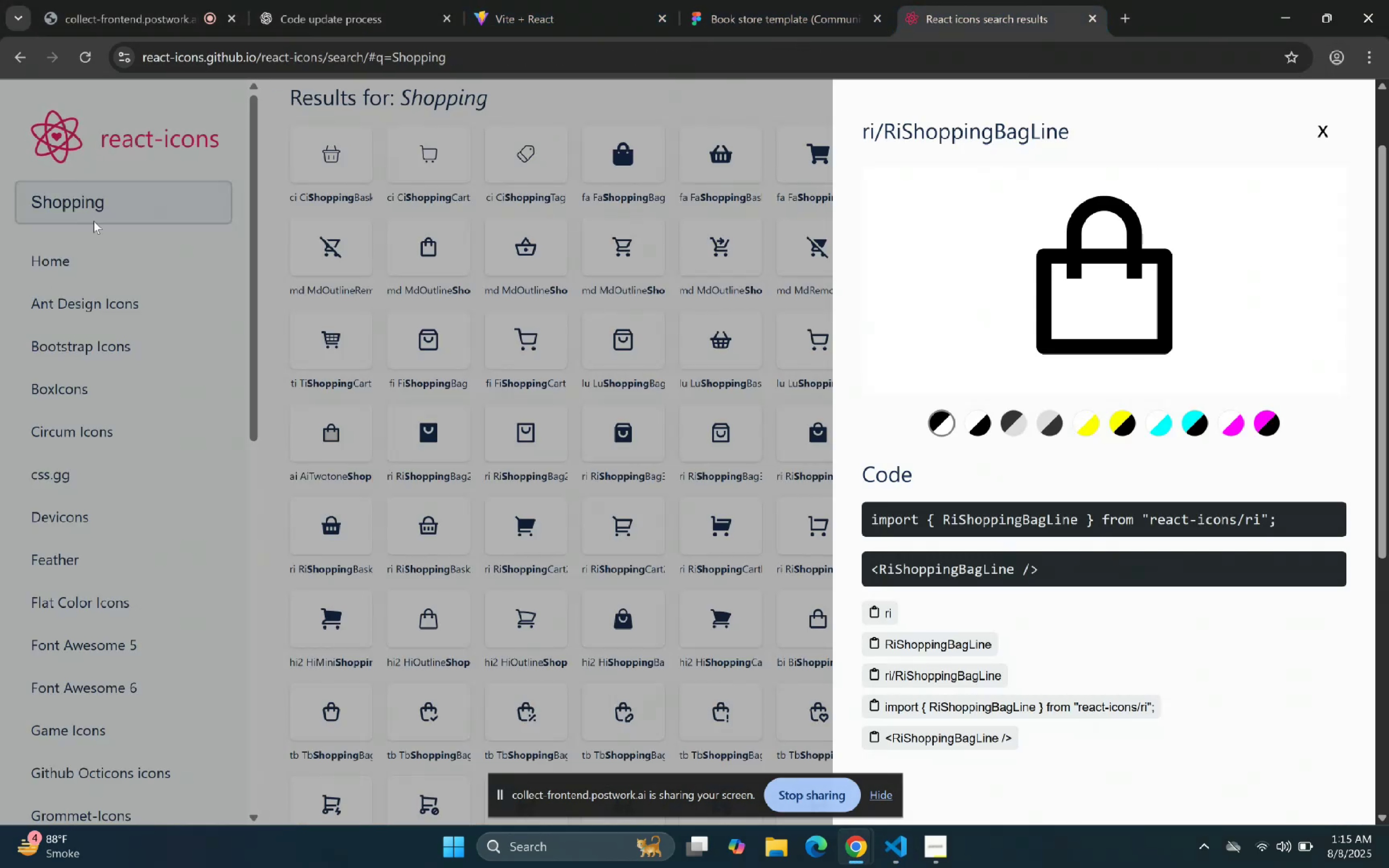 
double_click([148, 206])
 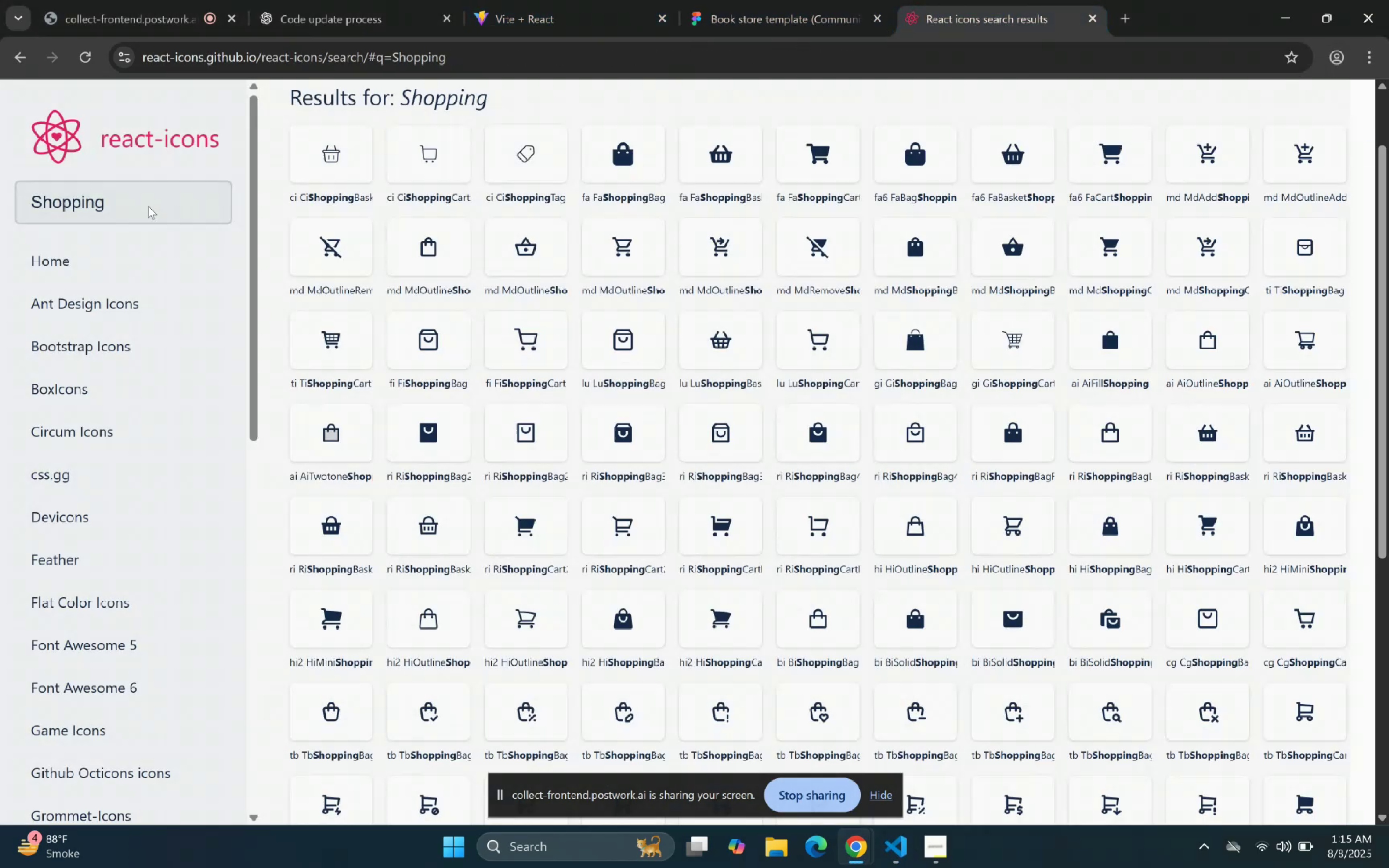 
triple_click([148, 204])
 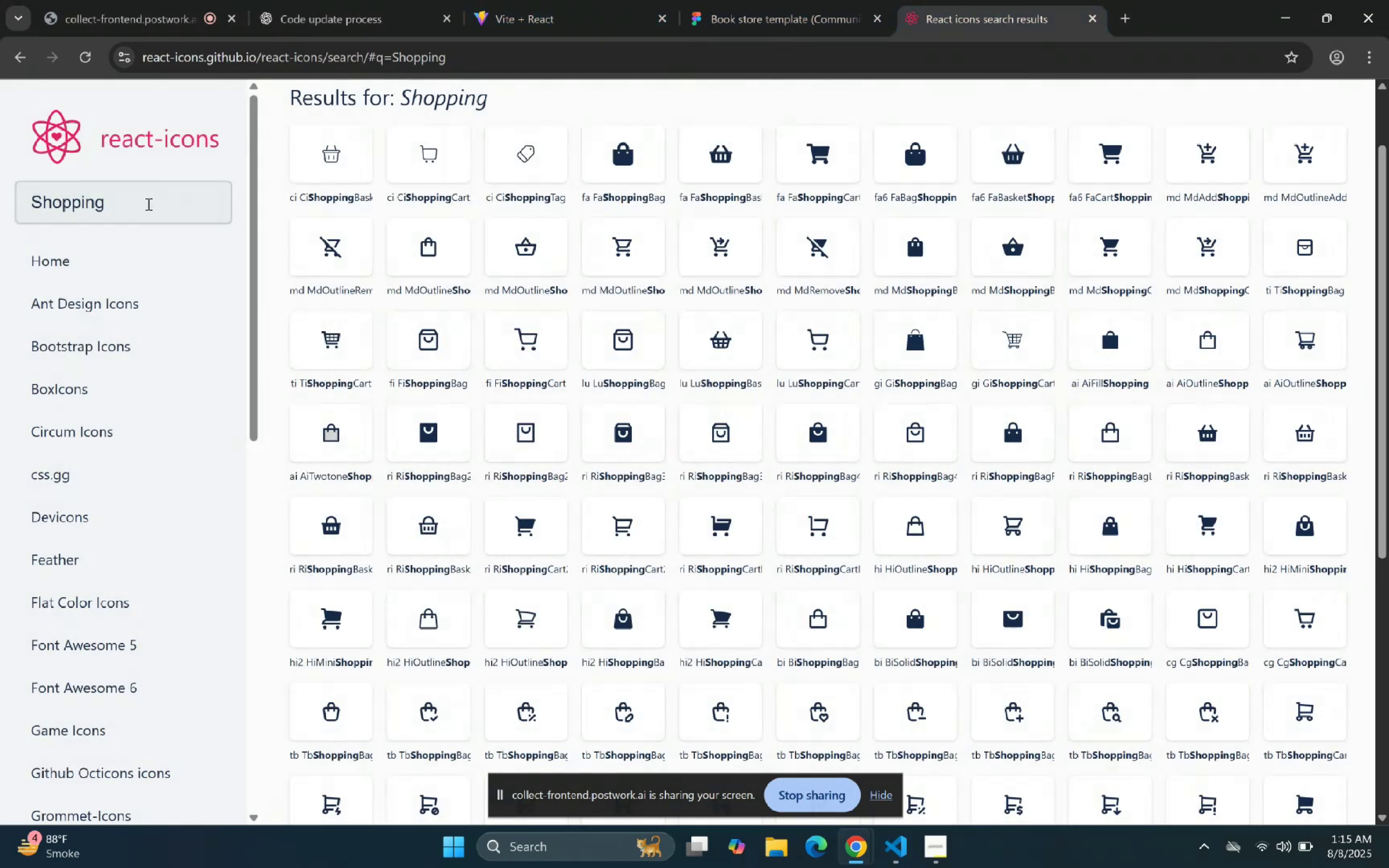 
key(Control+ControlLeft)
 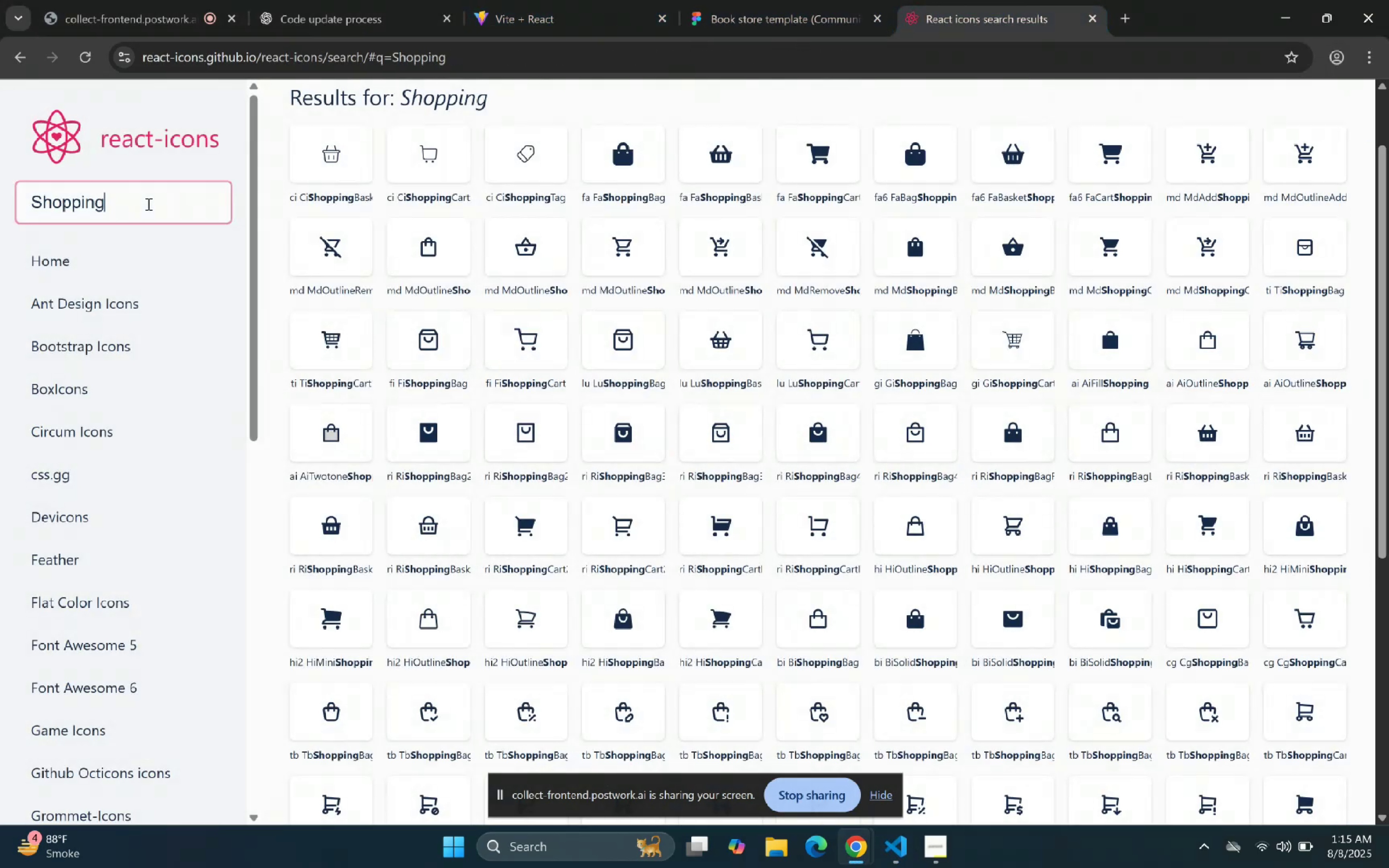 
key(Control+A)
 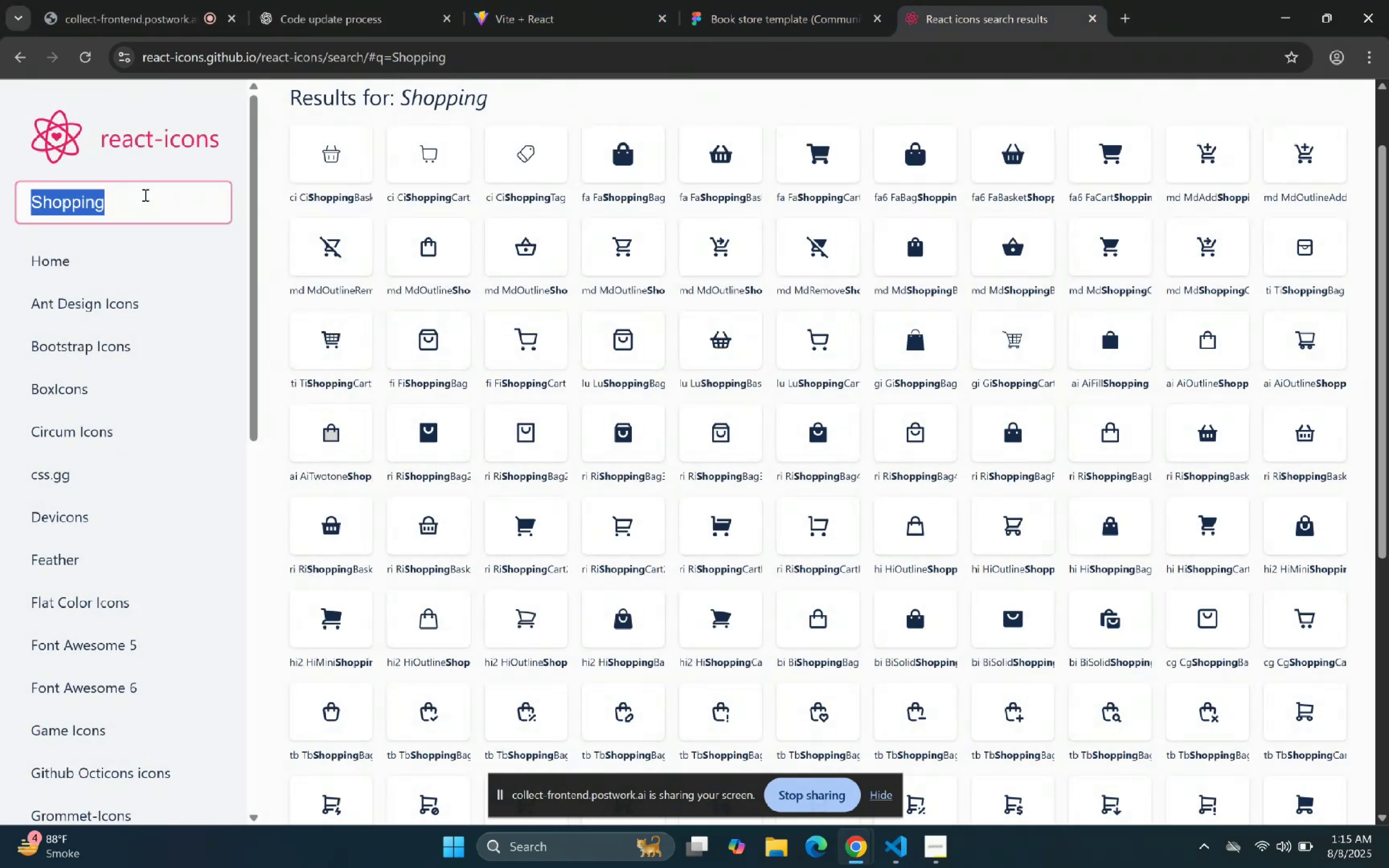 
type(Heart)
 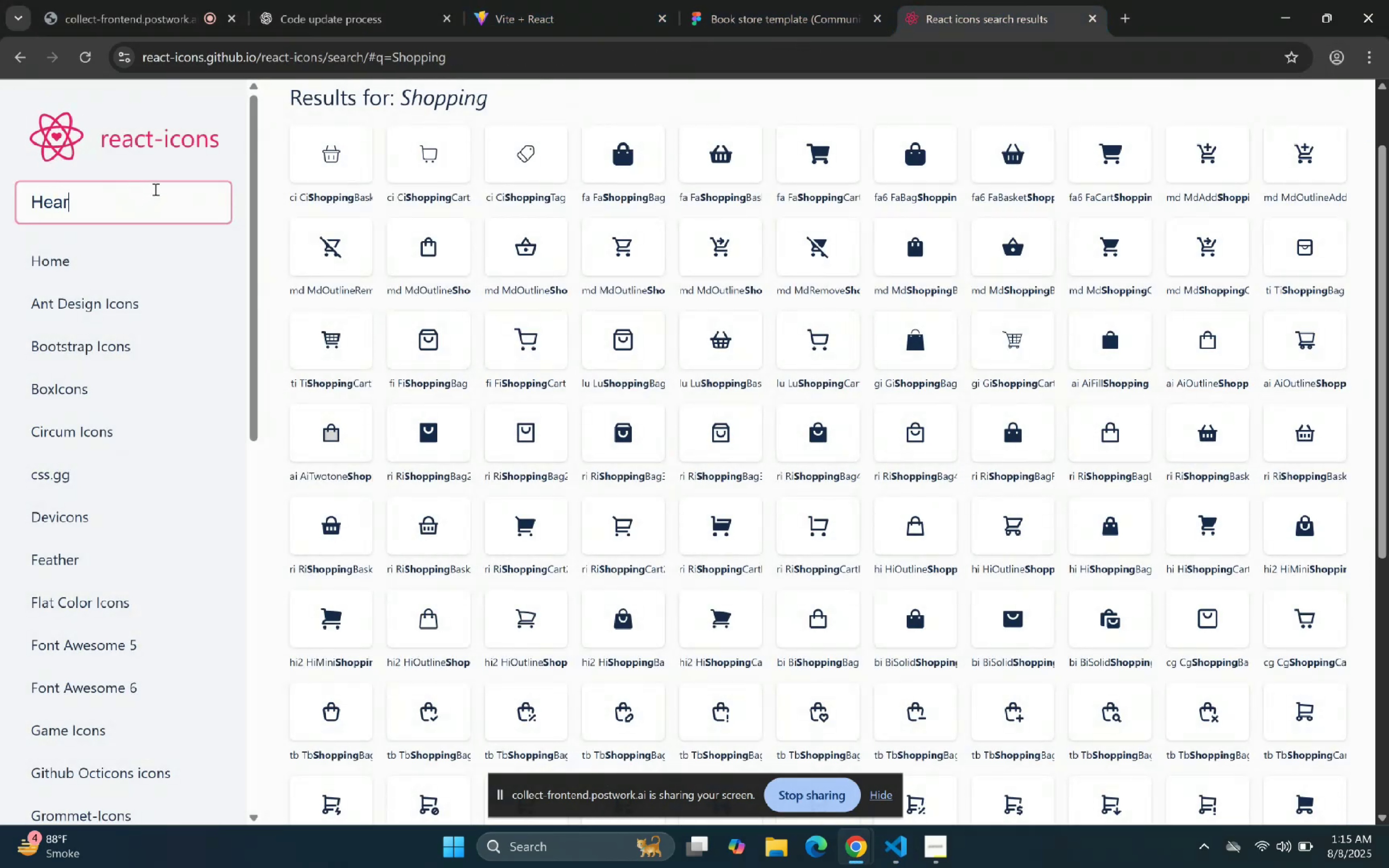 
key(Enter)
 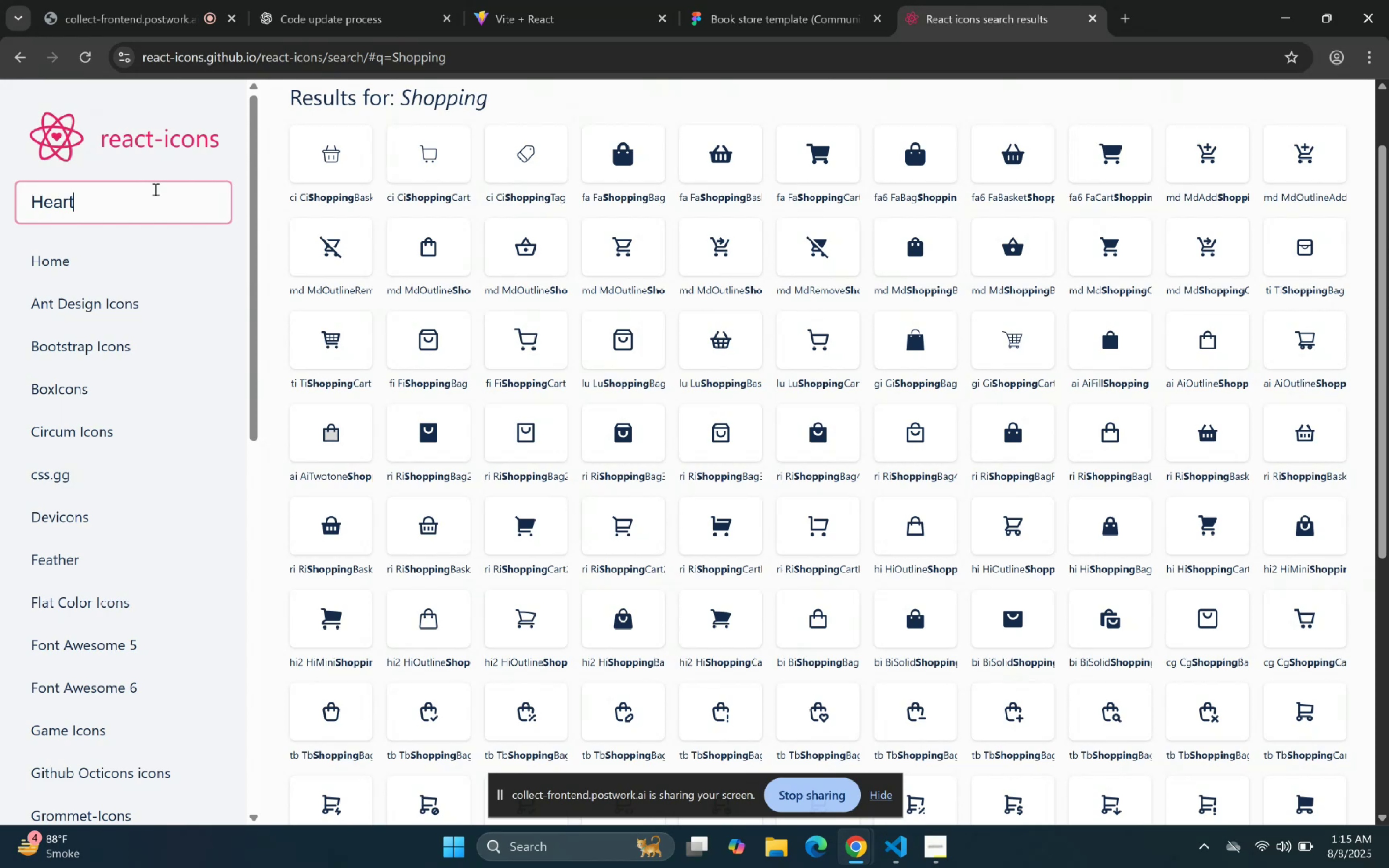 
scroll: coordinate [511, 392], scroll_direction: none, amount: 0.0
 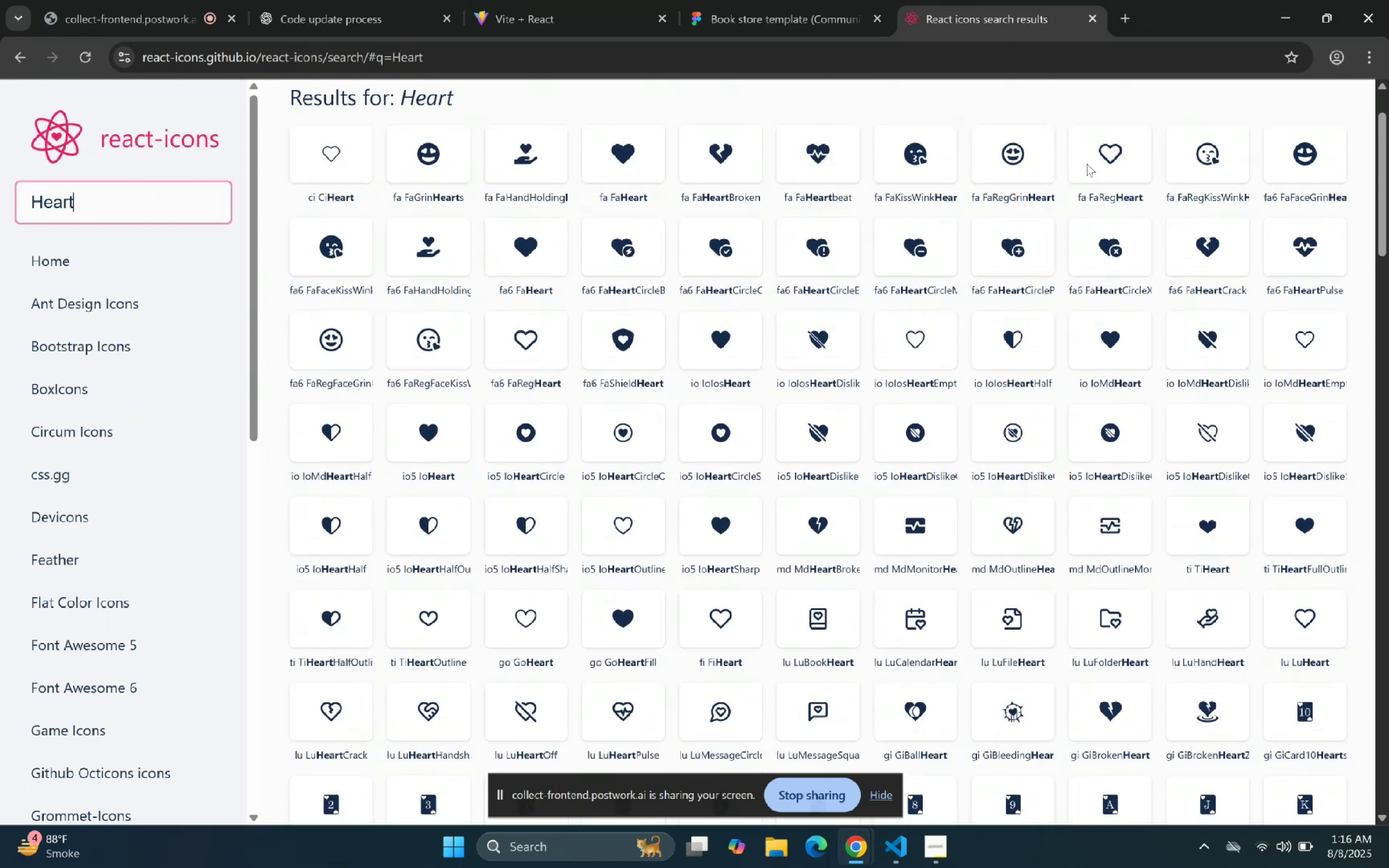 
wait(6.43)
 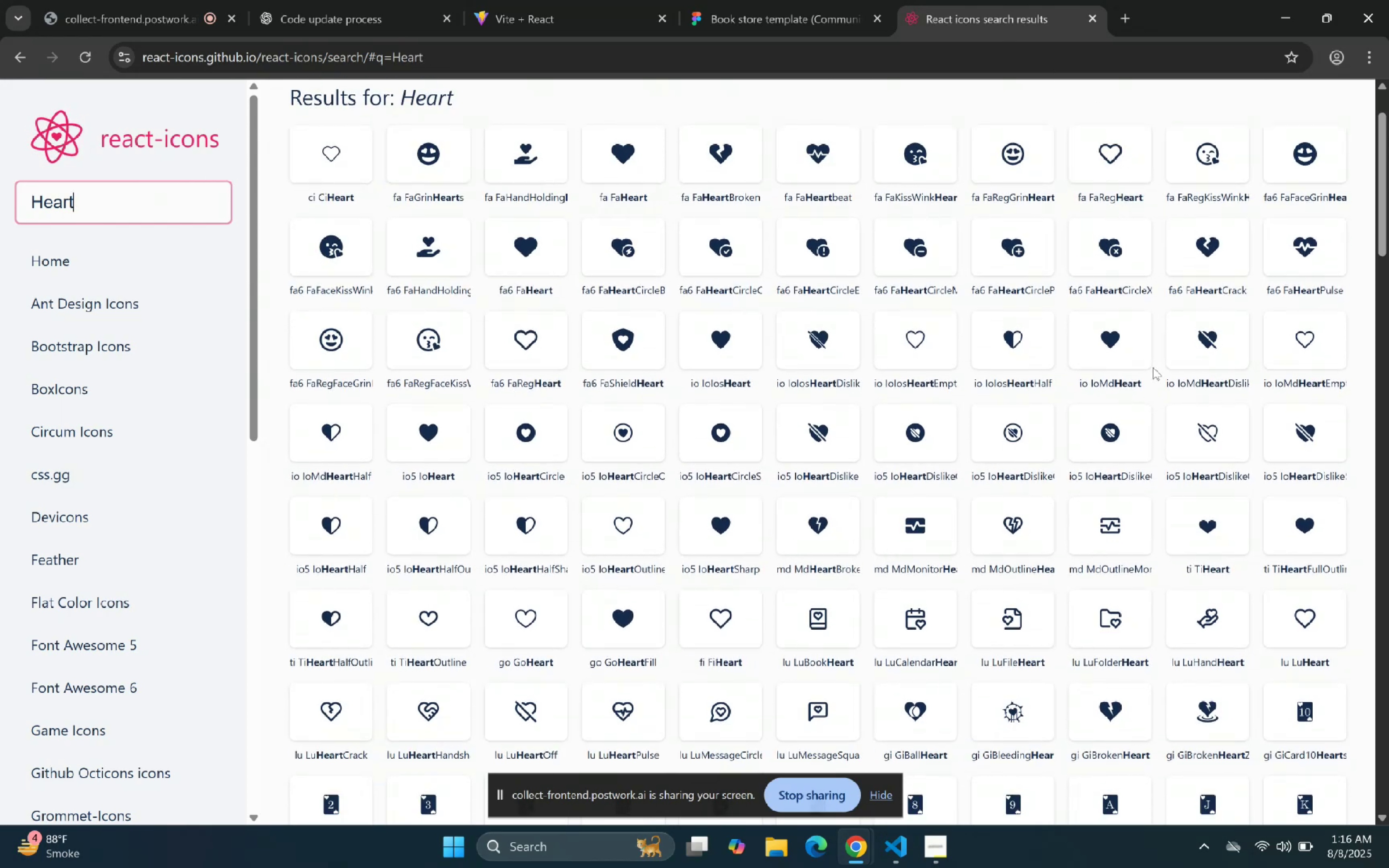 
left_click([918, 327])
 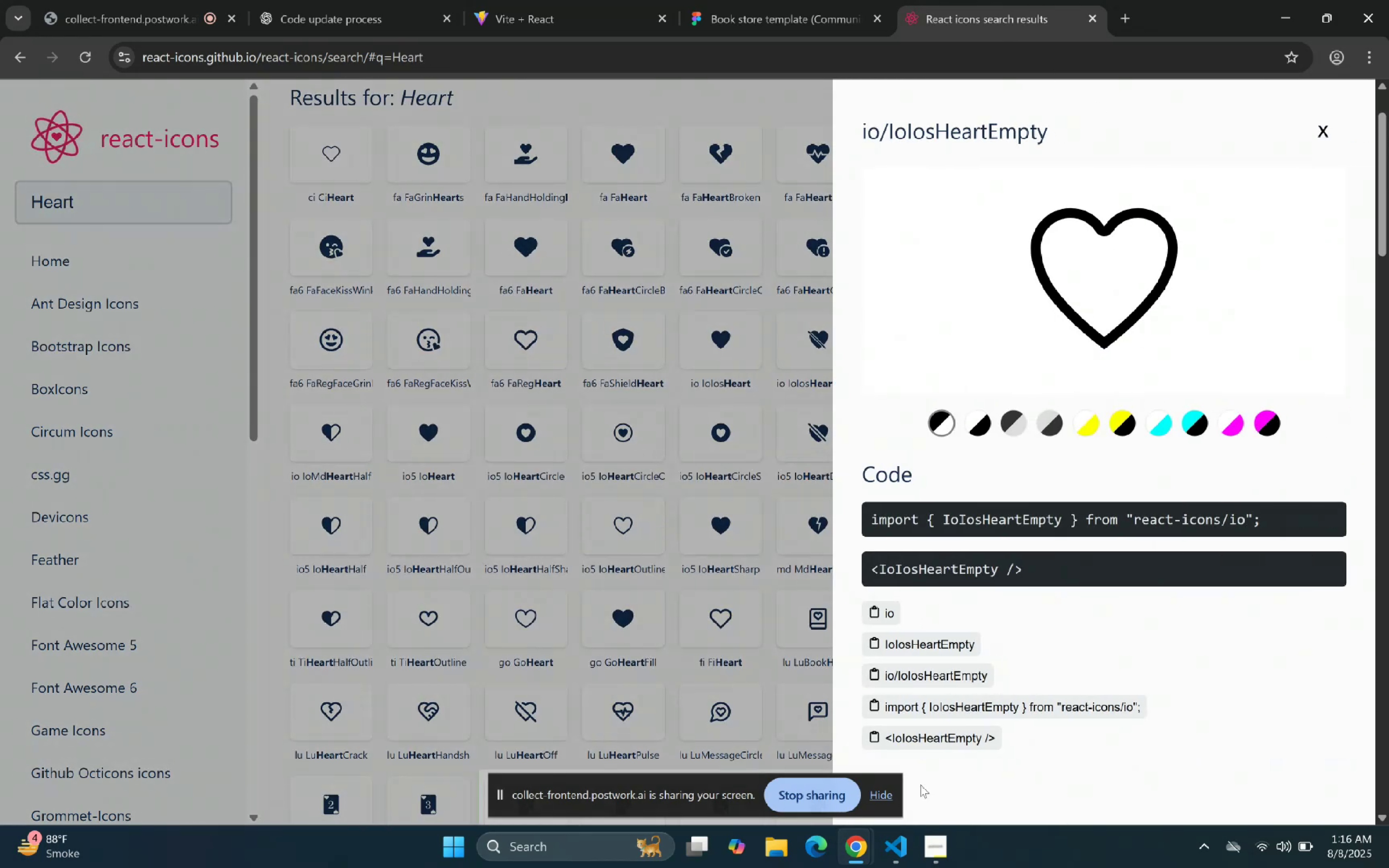 
scroll: coordinate [1144, 188], scroll_direction: up, amount: 10.0
 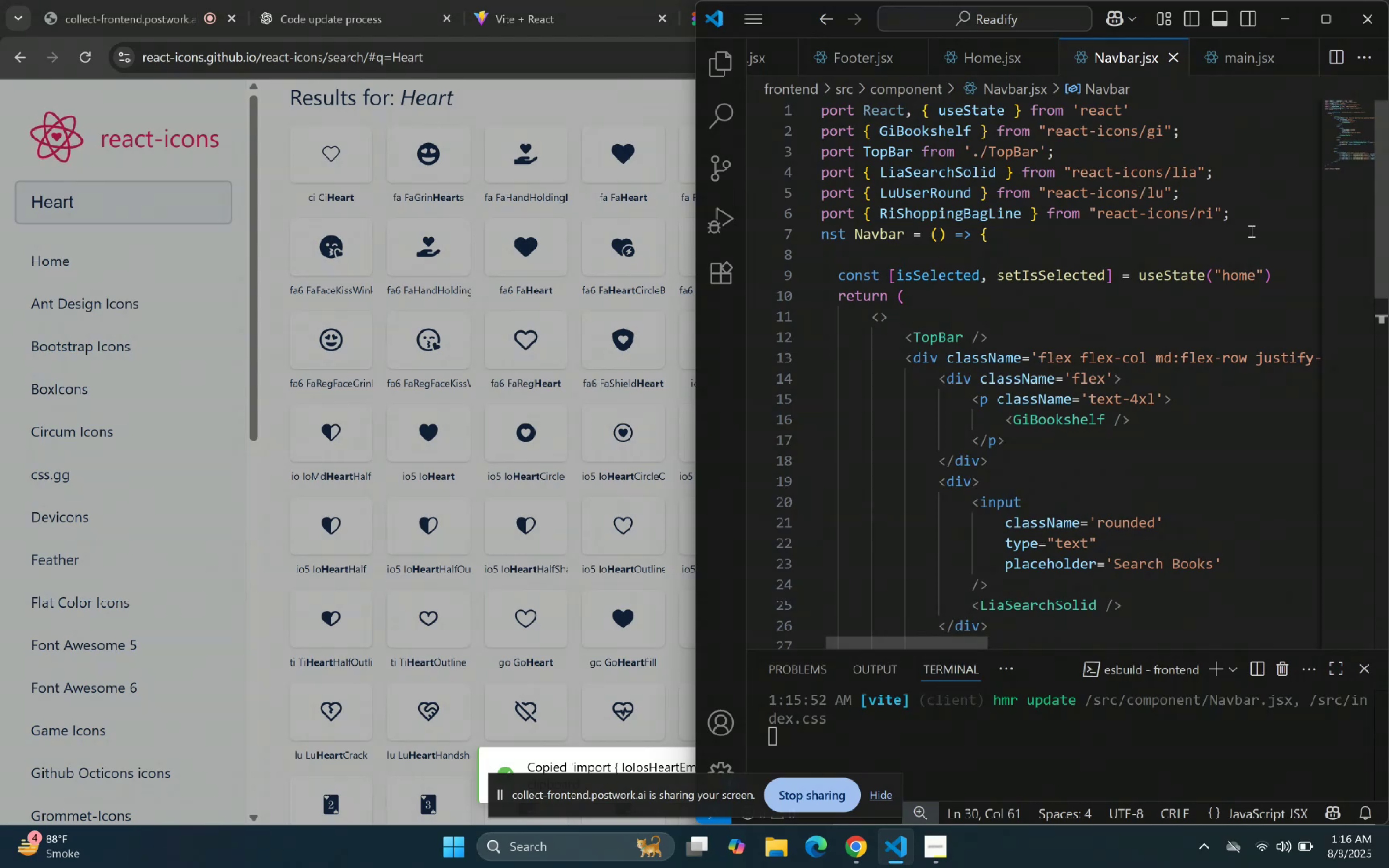 
left_click([1252, 227])
 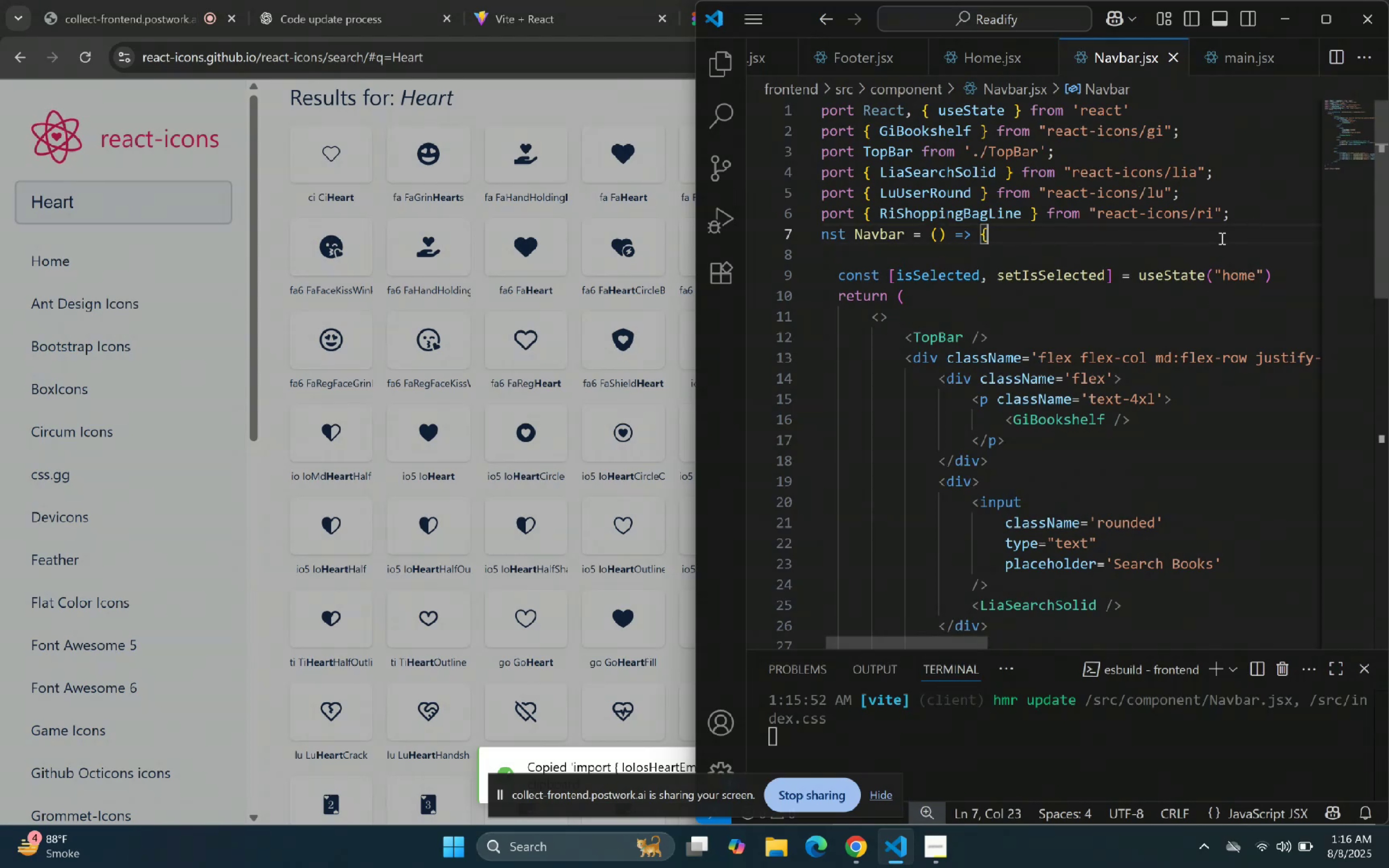 
left_click([1237, 216])
 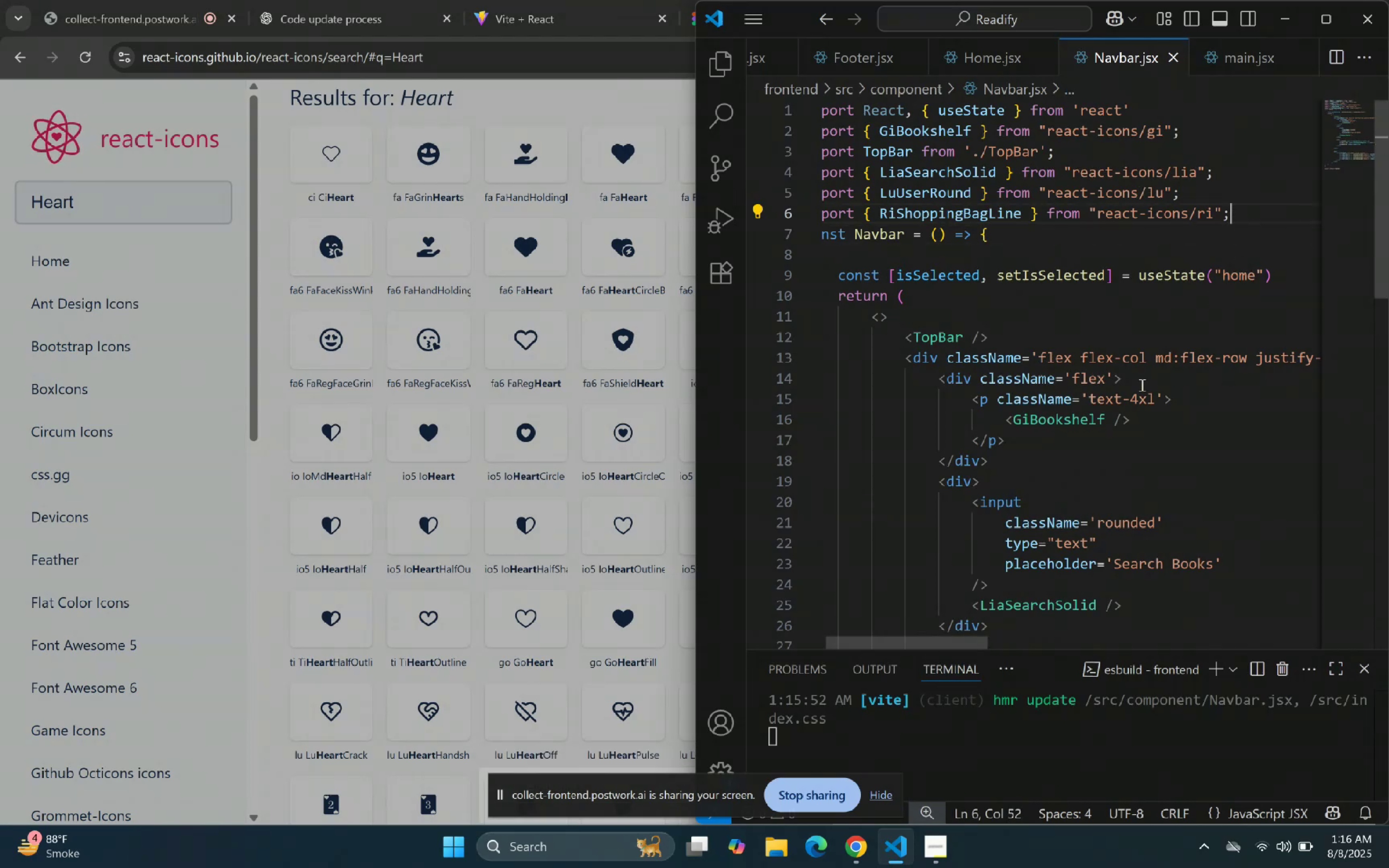 
key(Enter)
 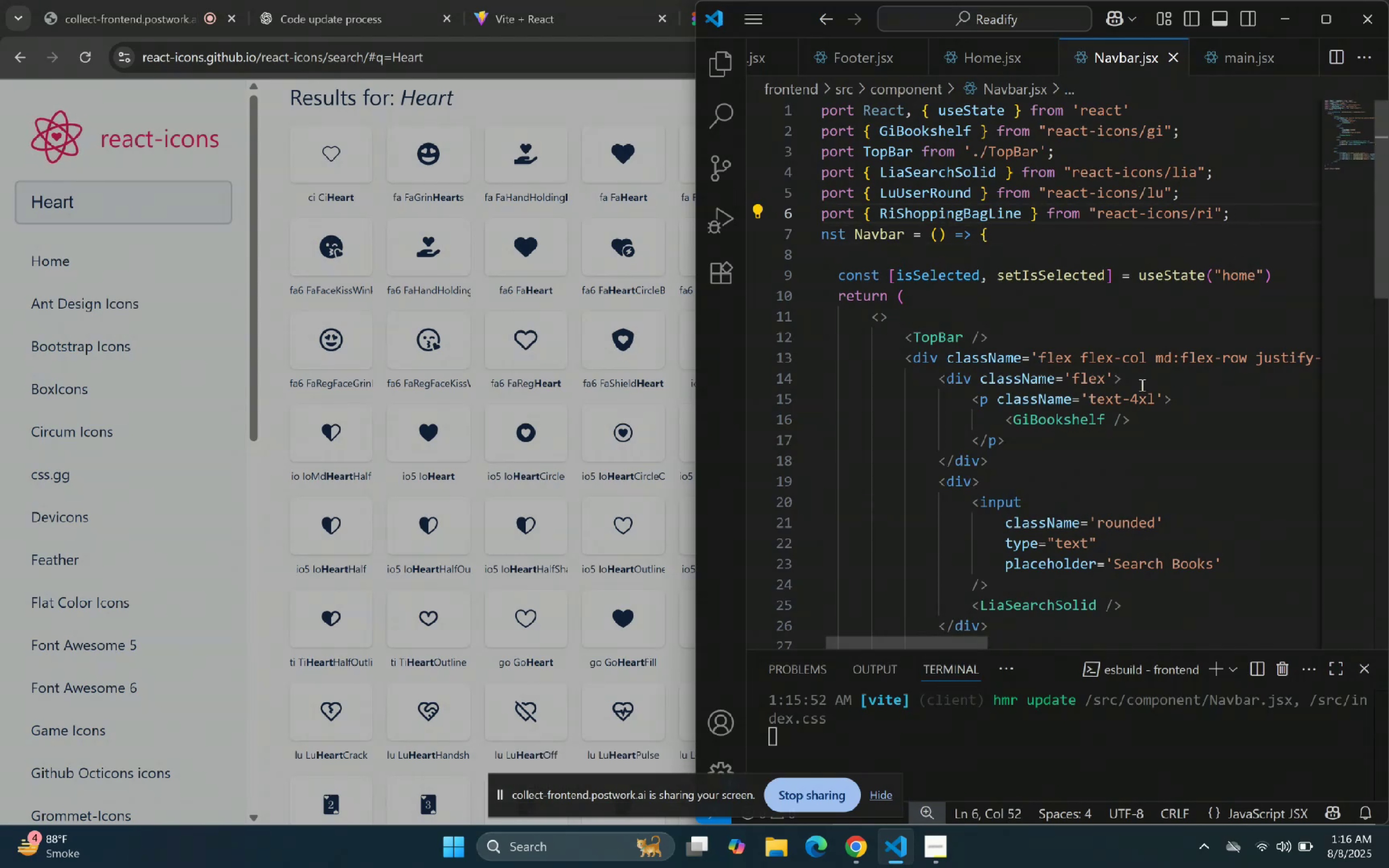 
key(Control+ControlLeft)
 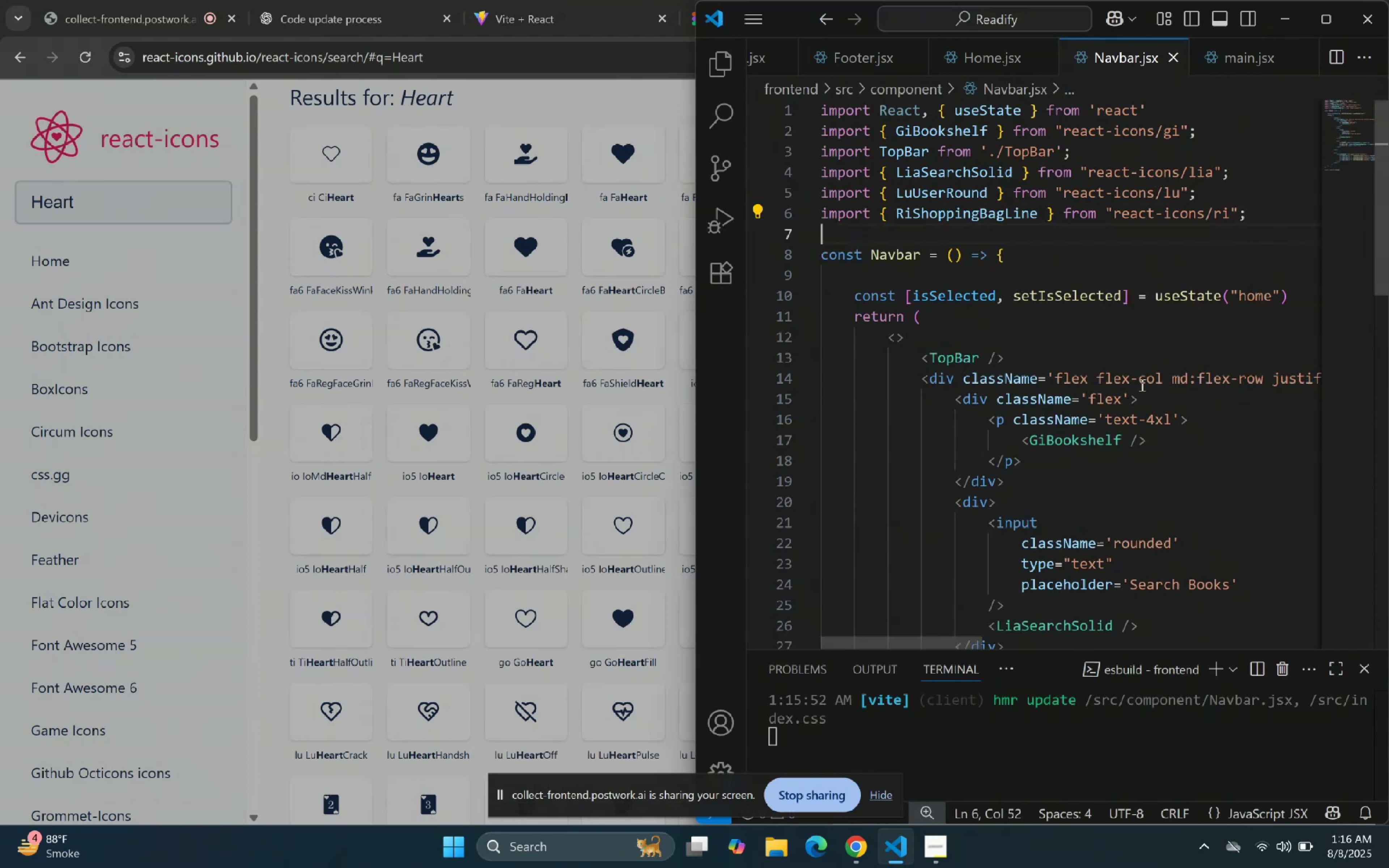 
key(Control+V)
 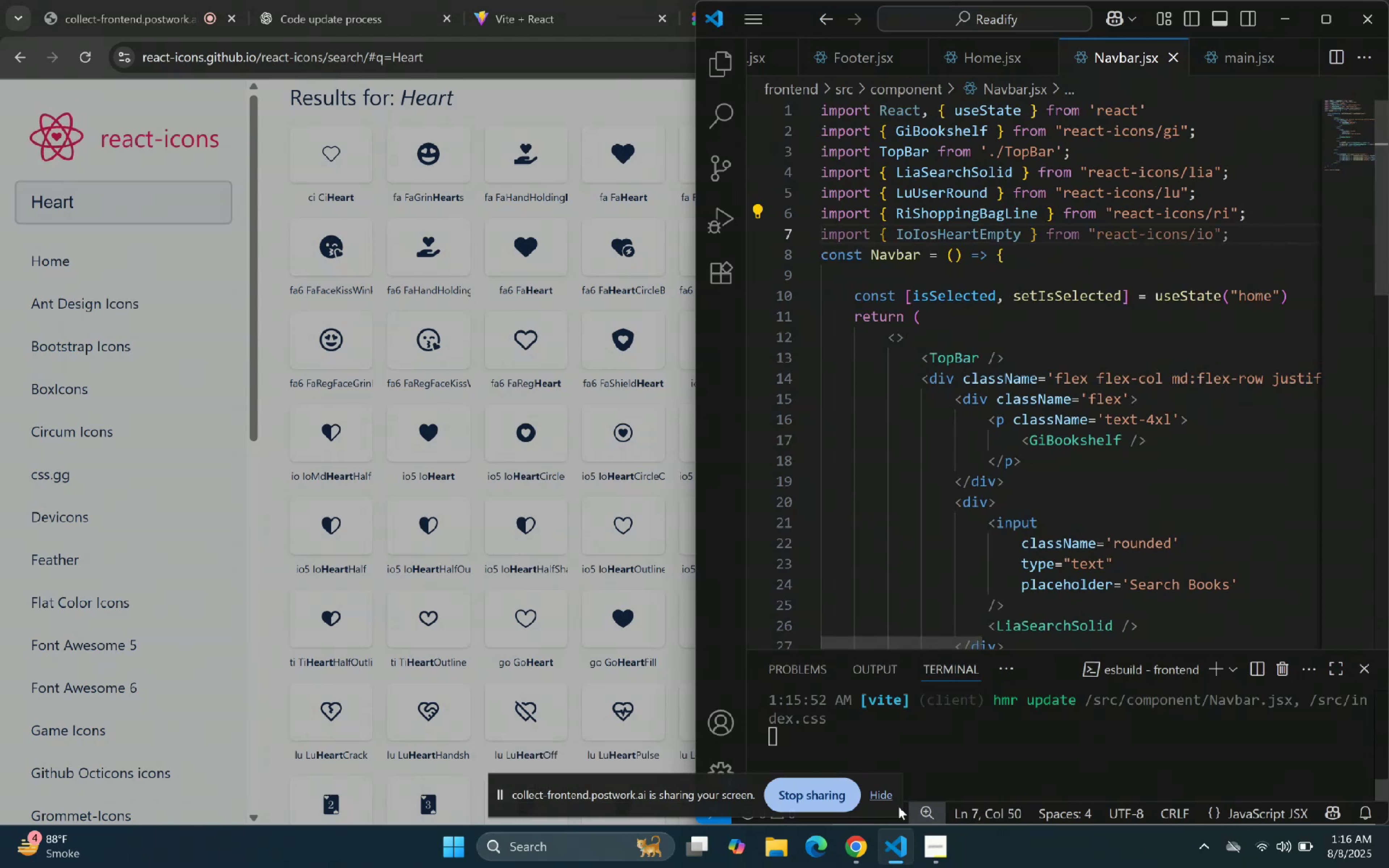 
left_click([892, 849])
 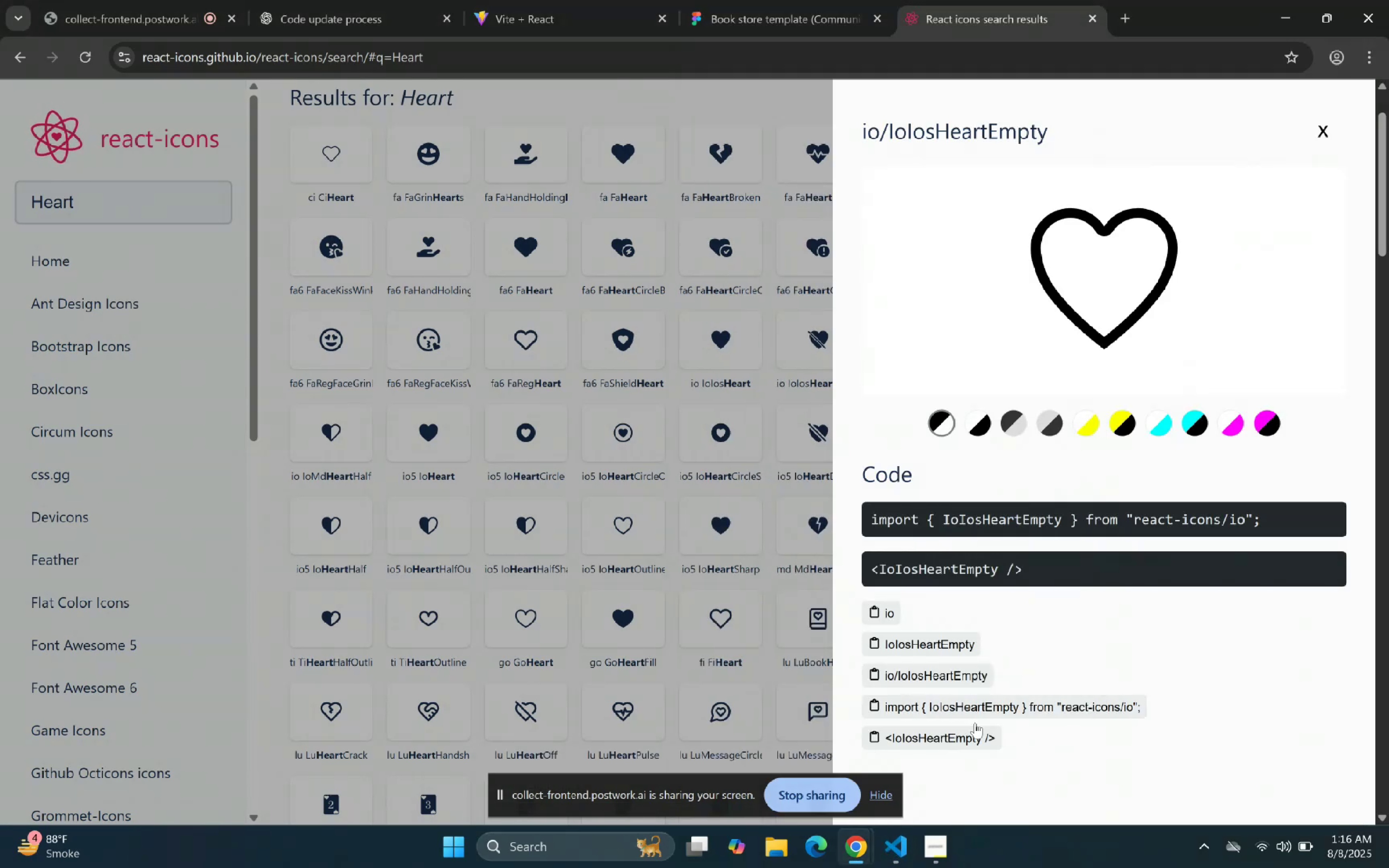 
left_click([935, 739])
 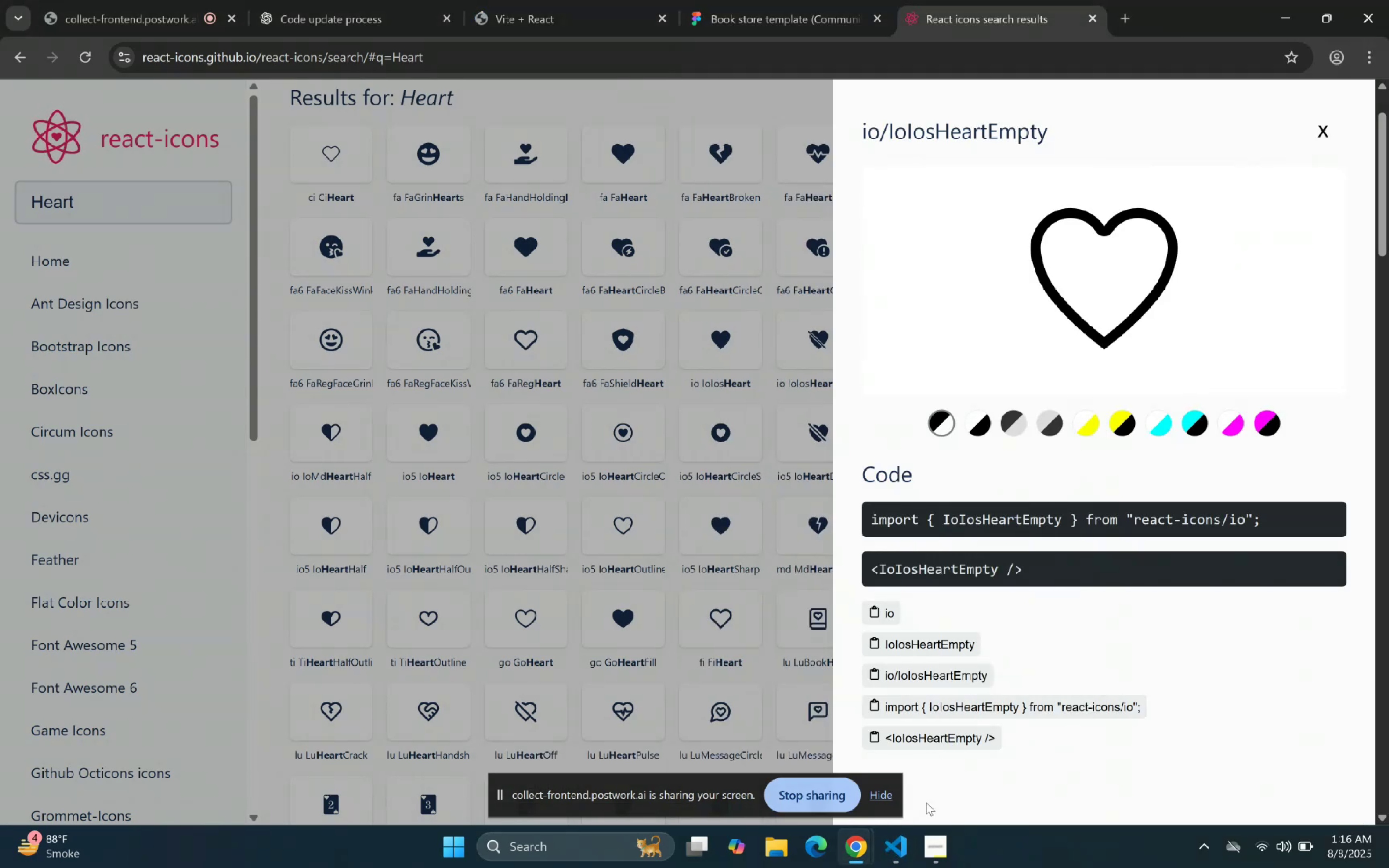 
left_click_drag(start_coordinate=[904, 849], to_coordinate=[901, 848])
 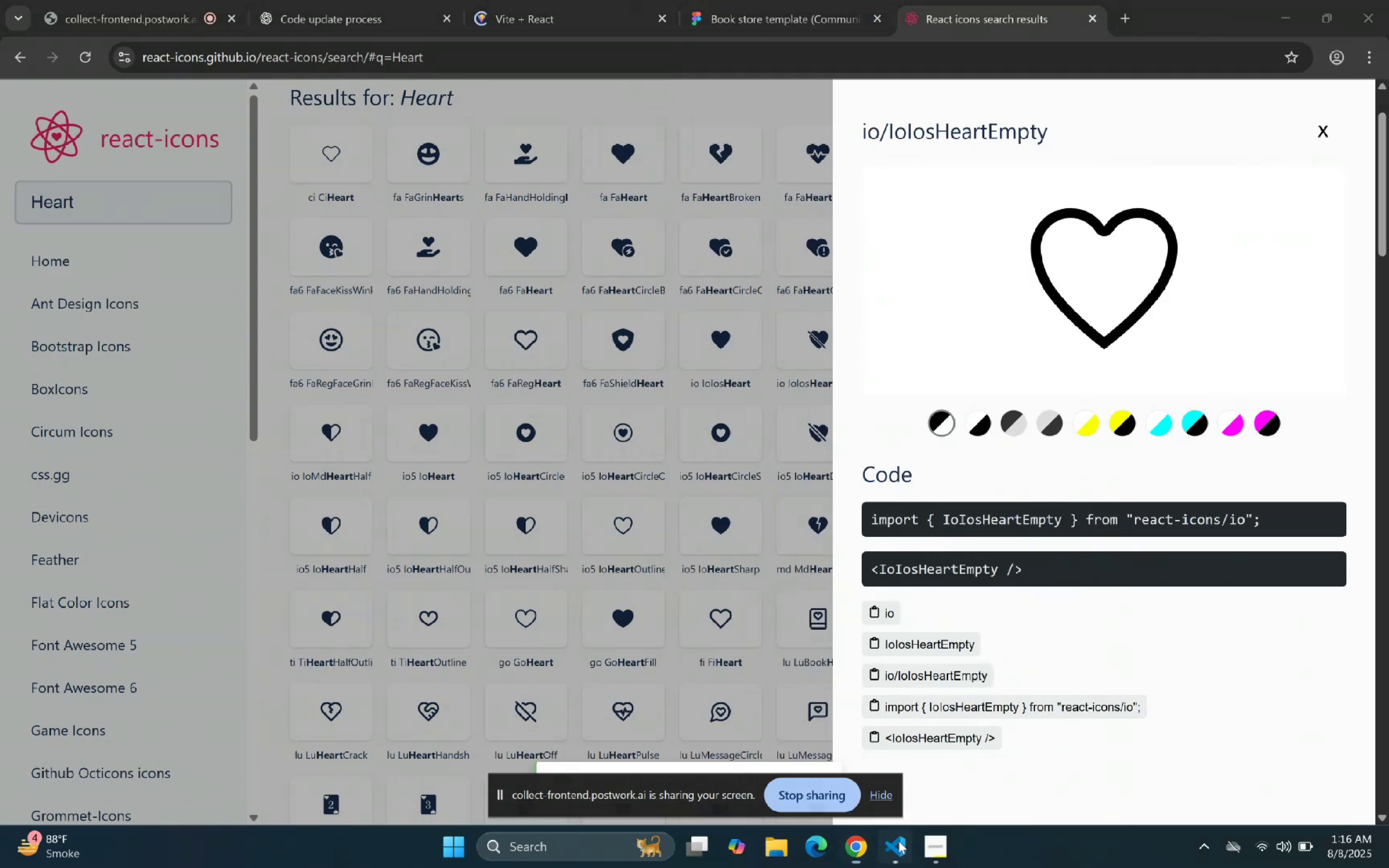 
scroll: coordinate [906, 316], scroll_direction: down, amount: 10.0
 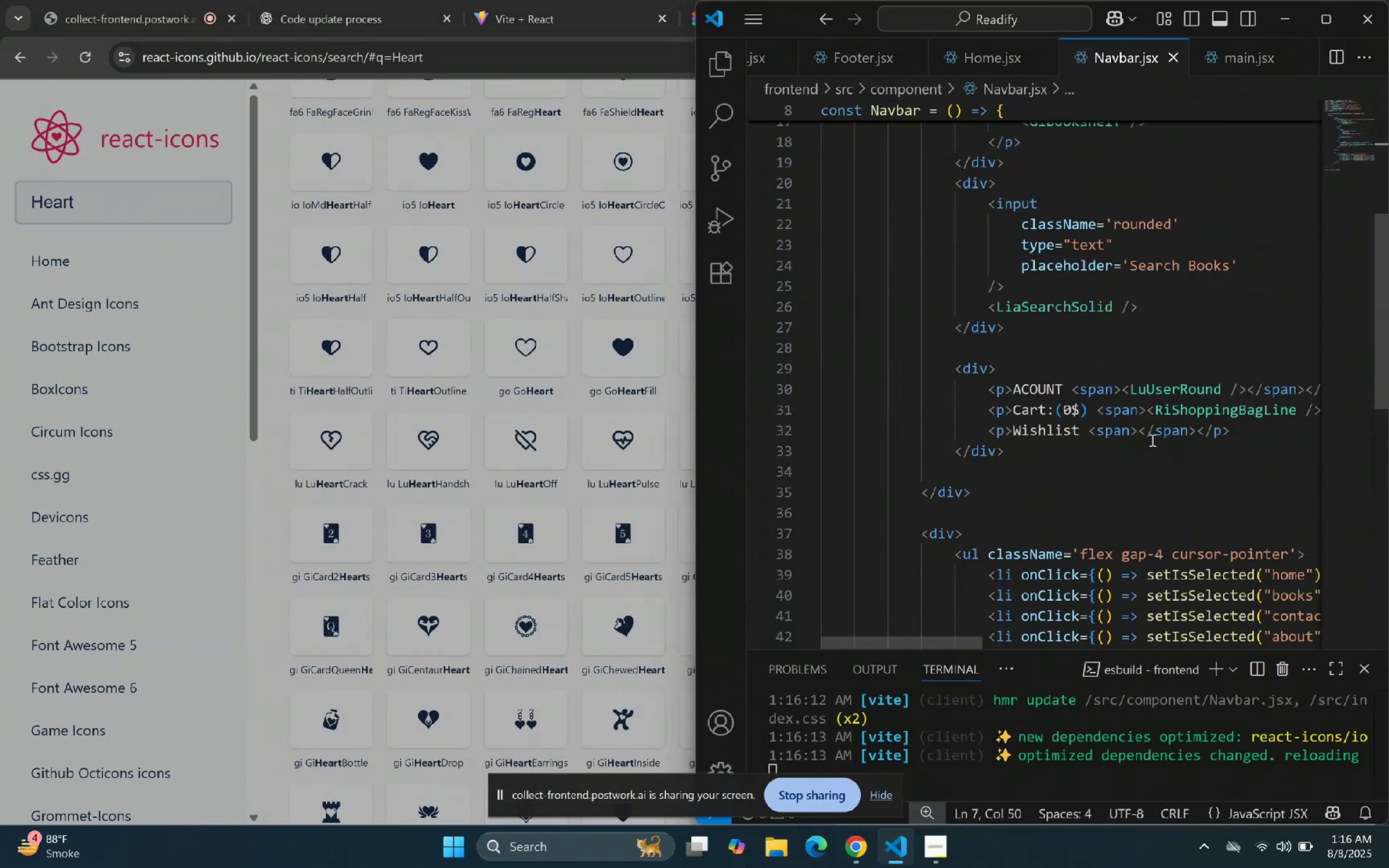 
left_click([1137, 430])
 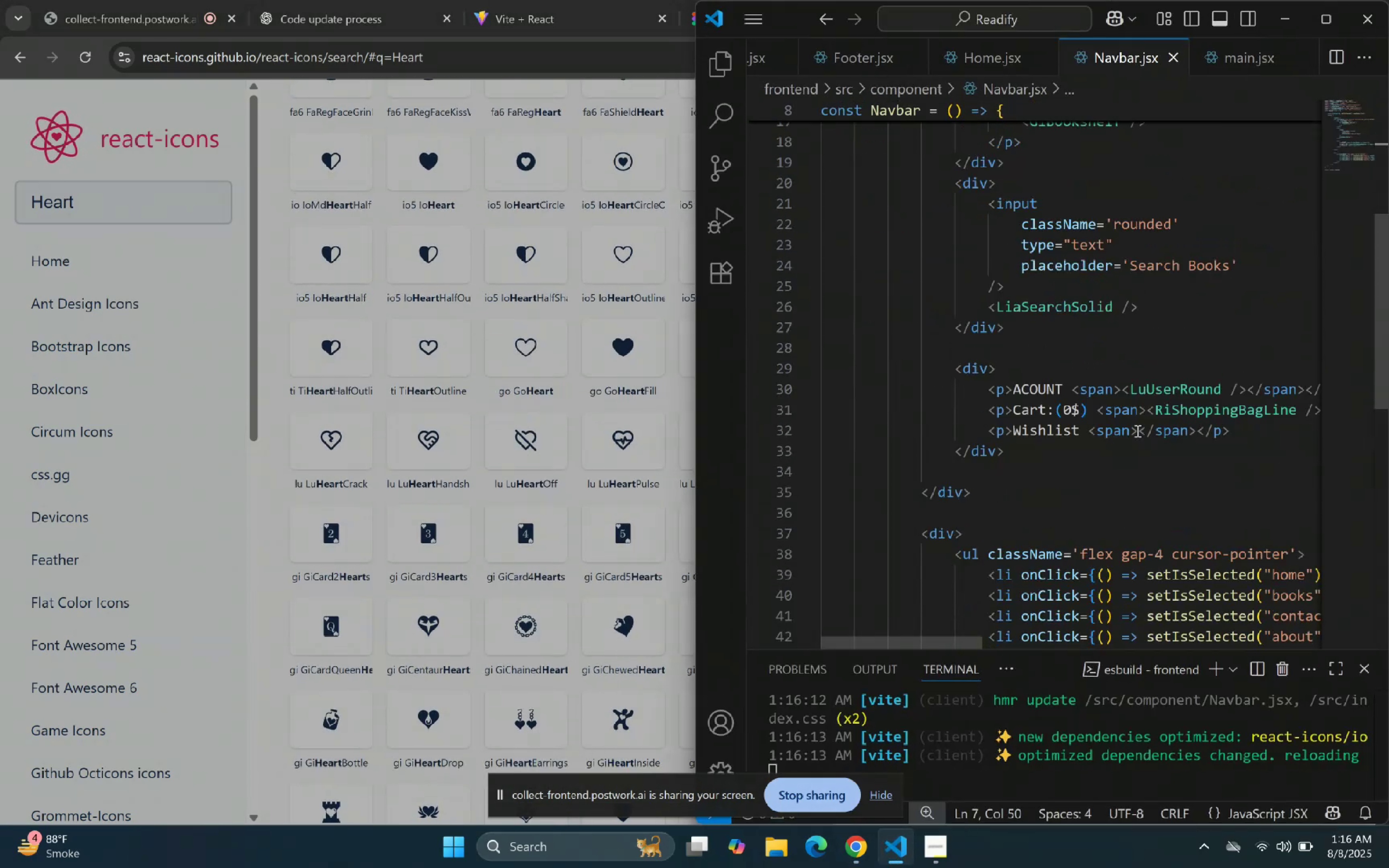 
key(Control+ControlLeft)
 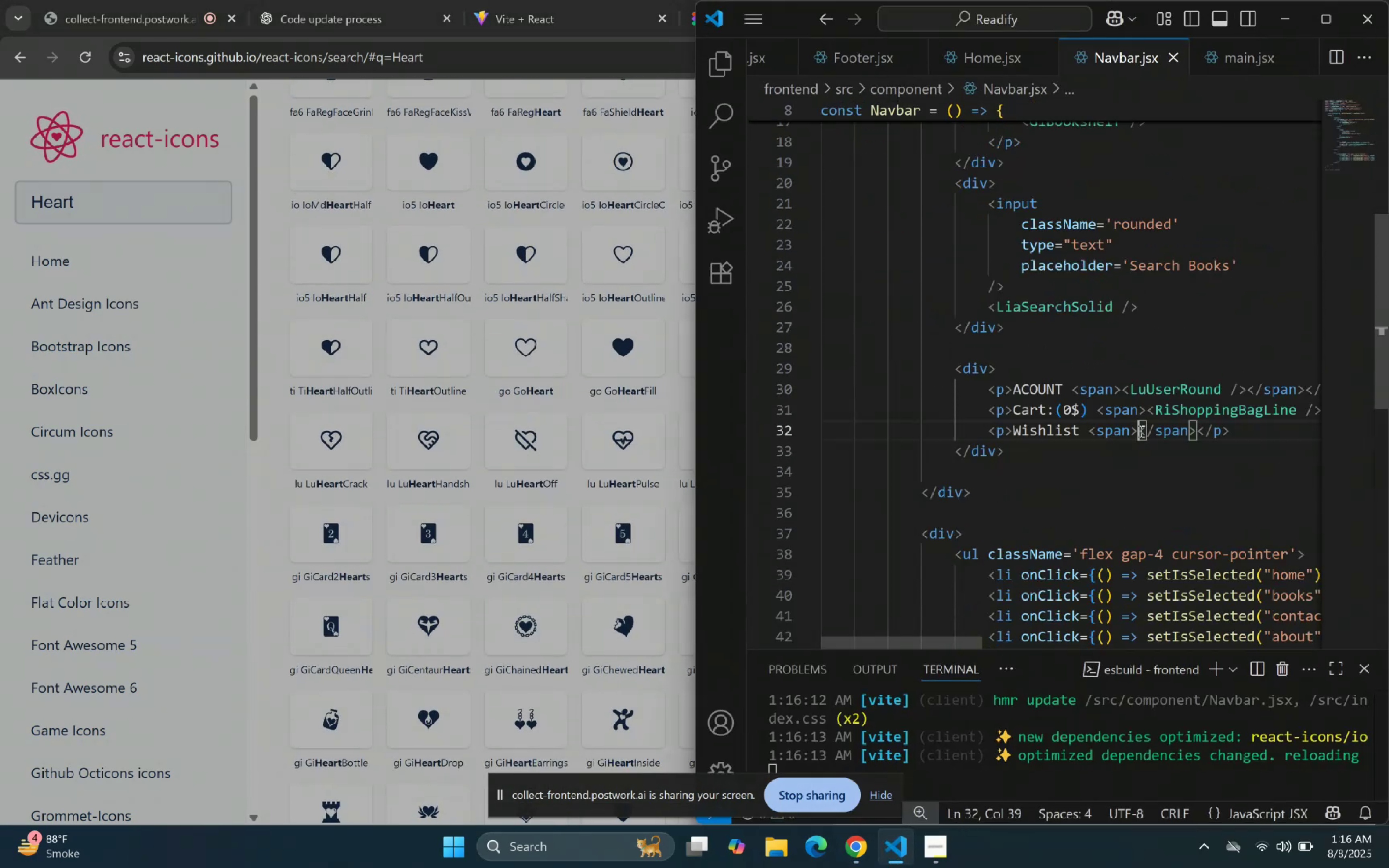 
key(Control+V)
 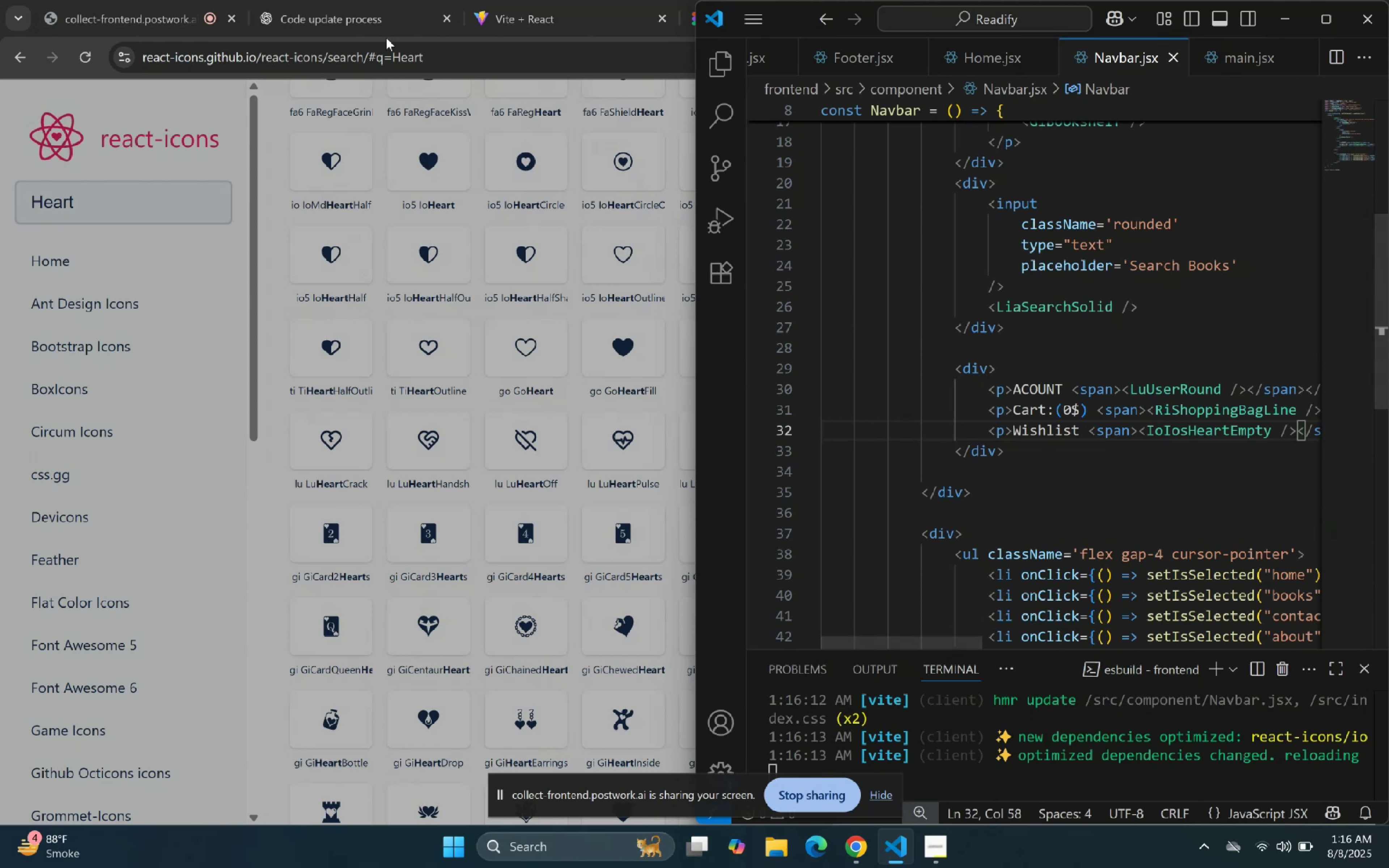 
left_click([547, 0])
 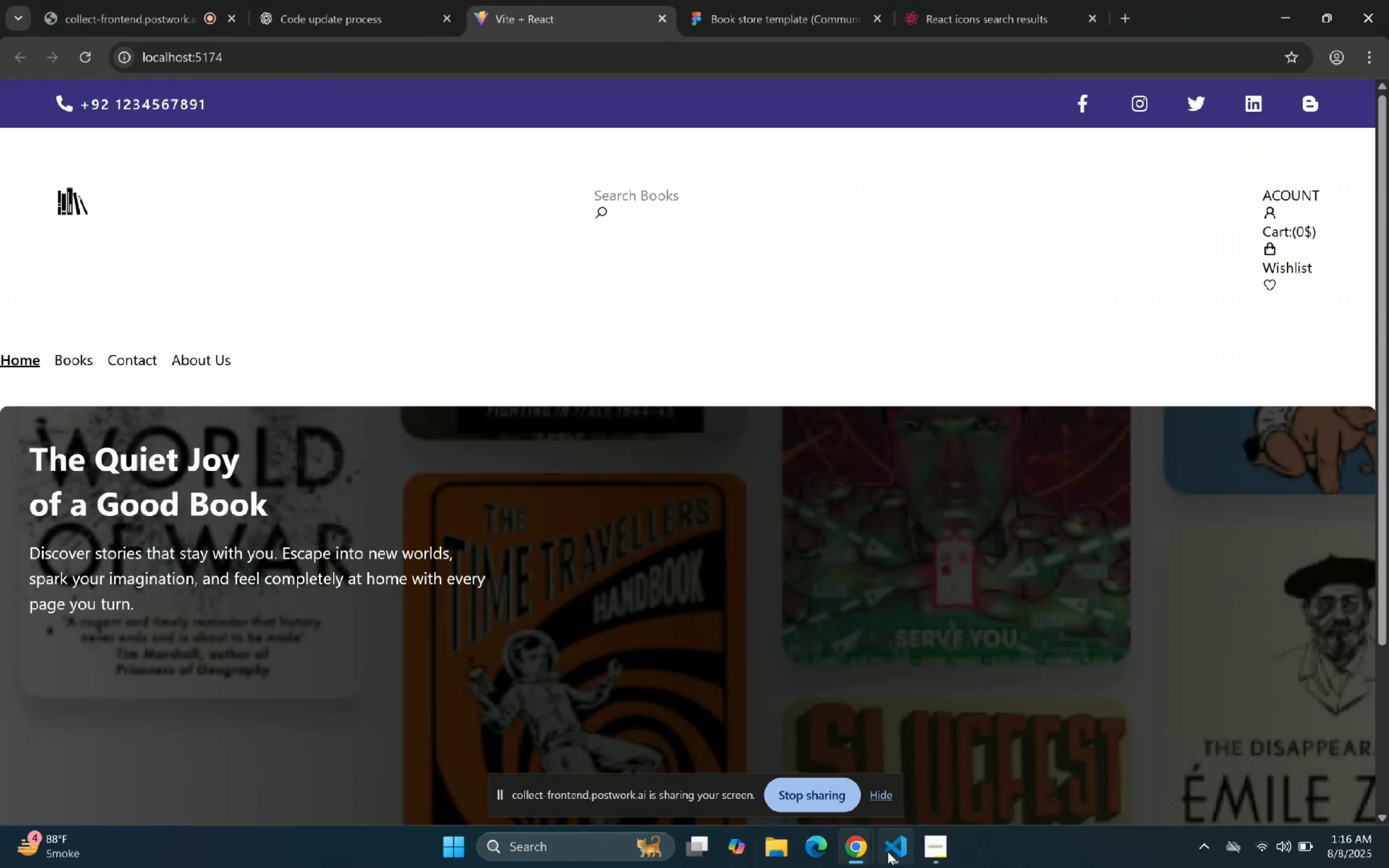 
left_click([900, 855])
 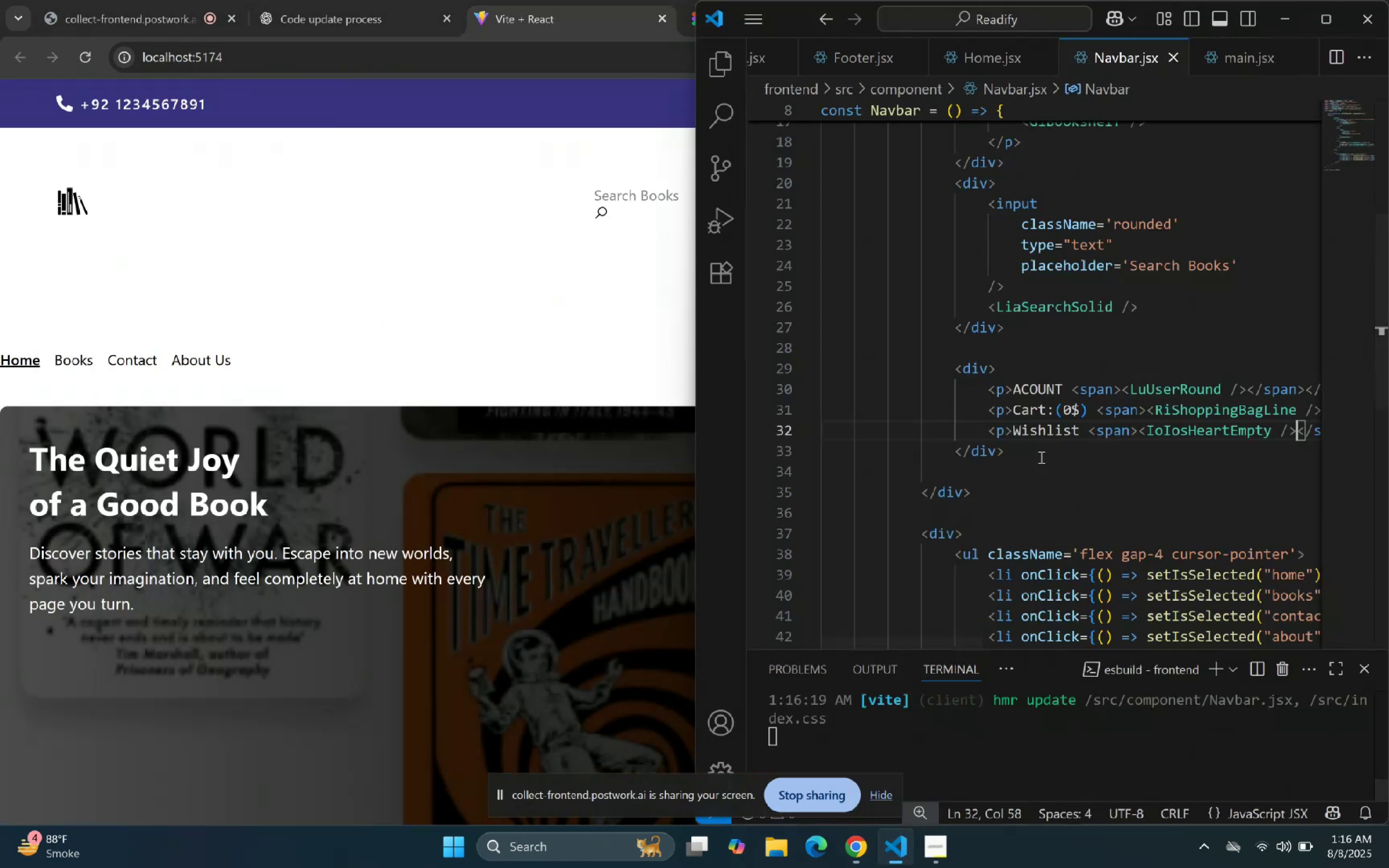 
scroll: coordinate [1012, 238], scroll_direction: down, amount: 3.0
 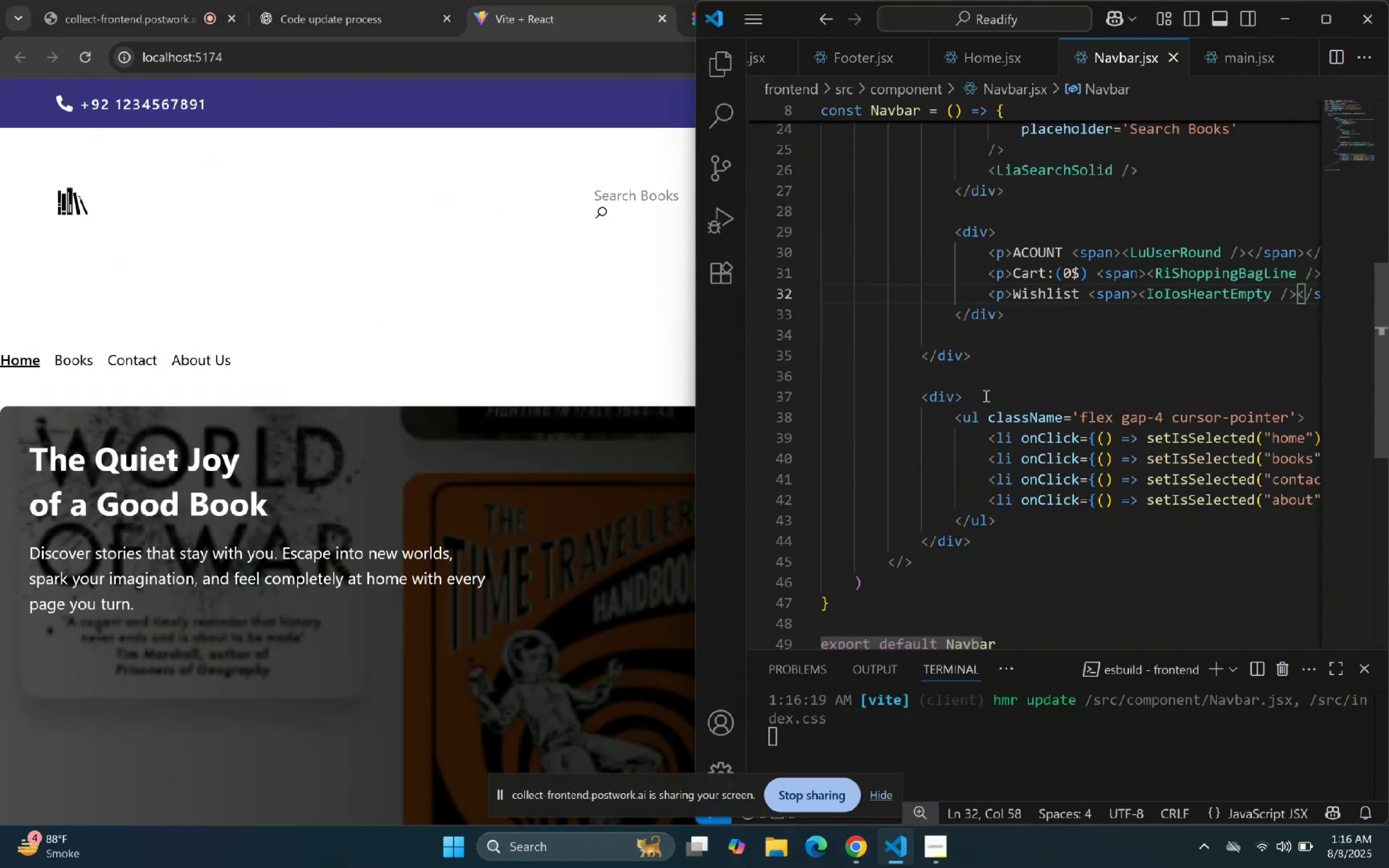 
scroll: coordinate [999, 284], scroll_direction: up, amount: 2.0
 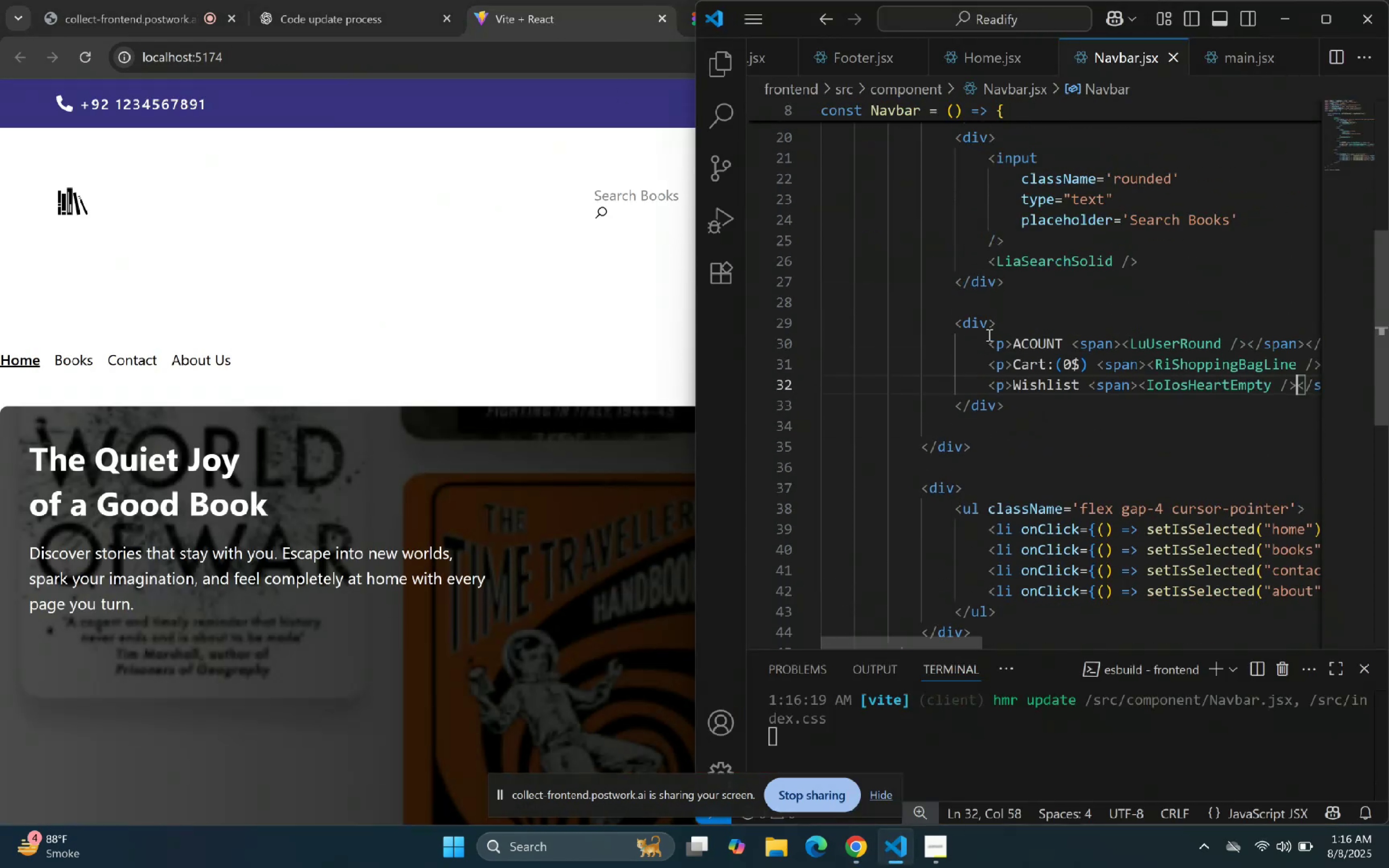 
left_click([989, 324])
 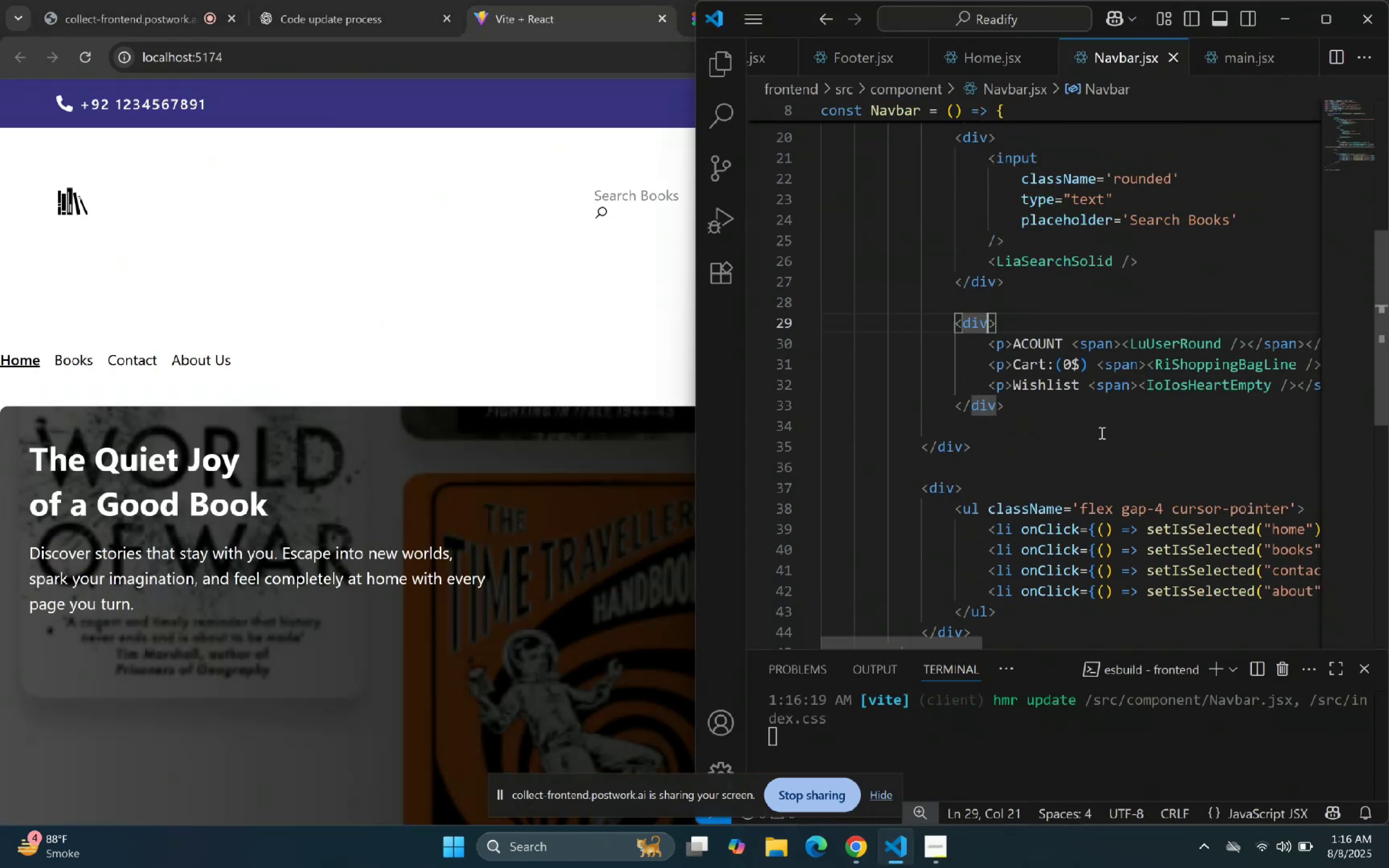 
type( clas)
 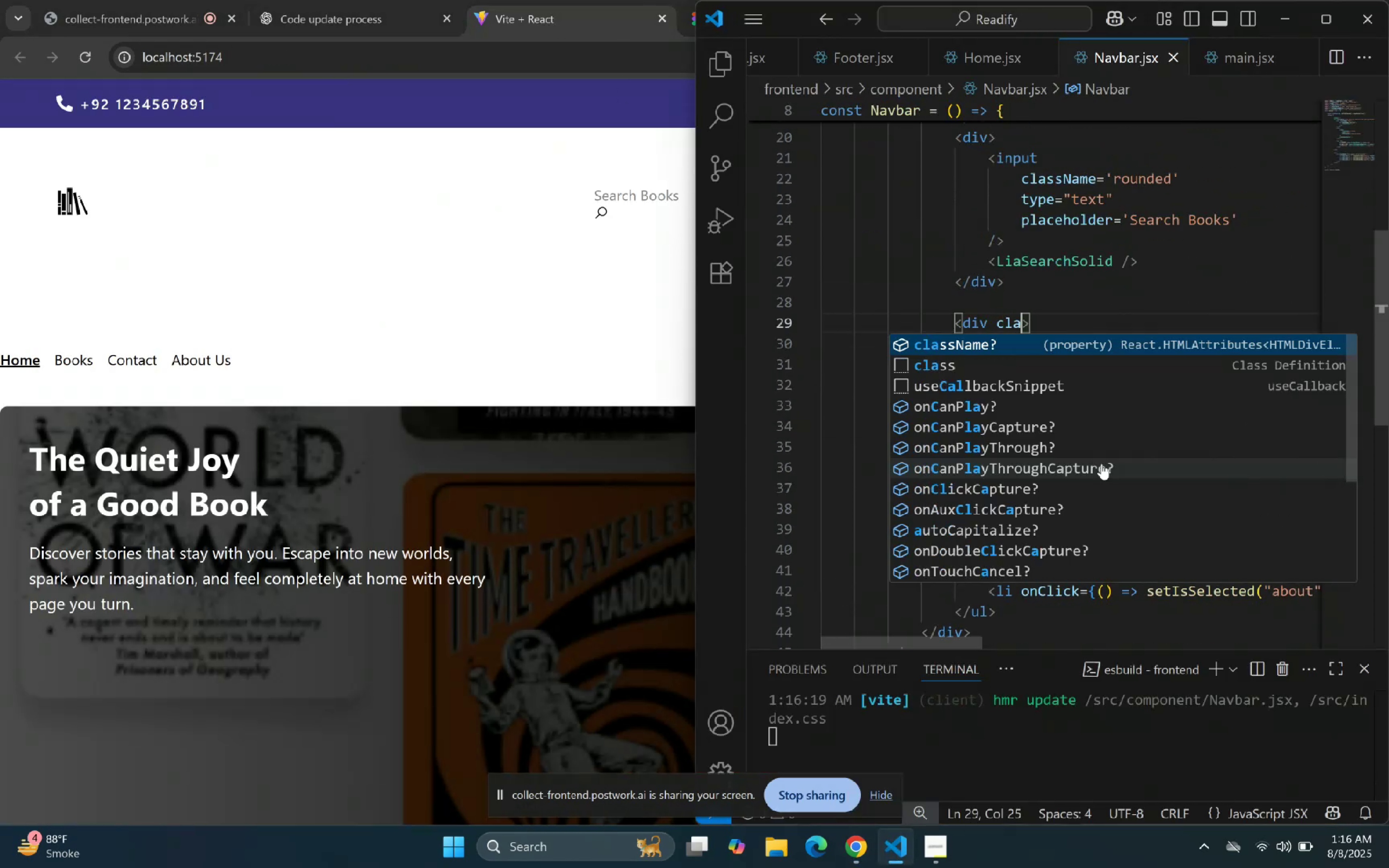 
key(Enter)
 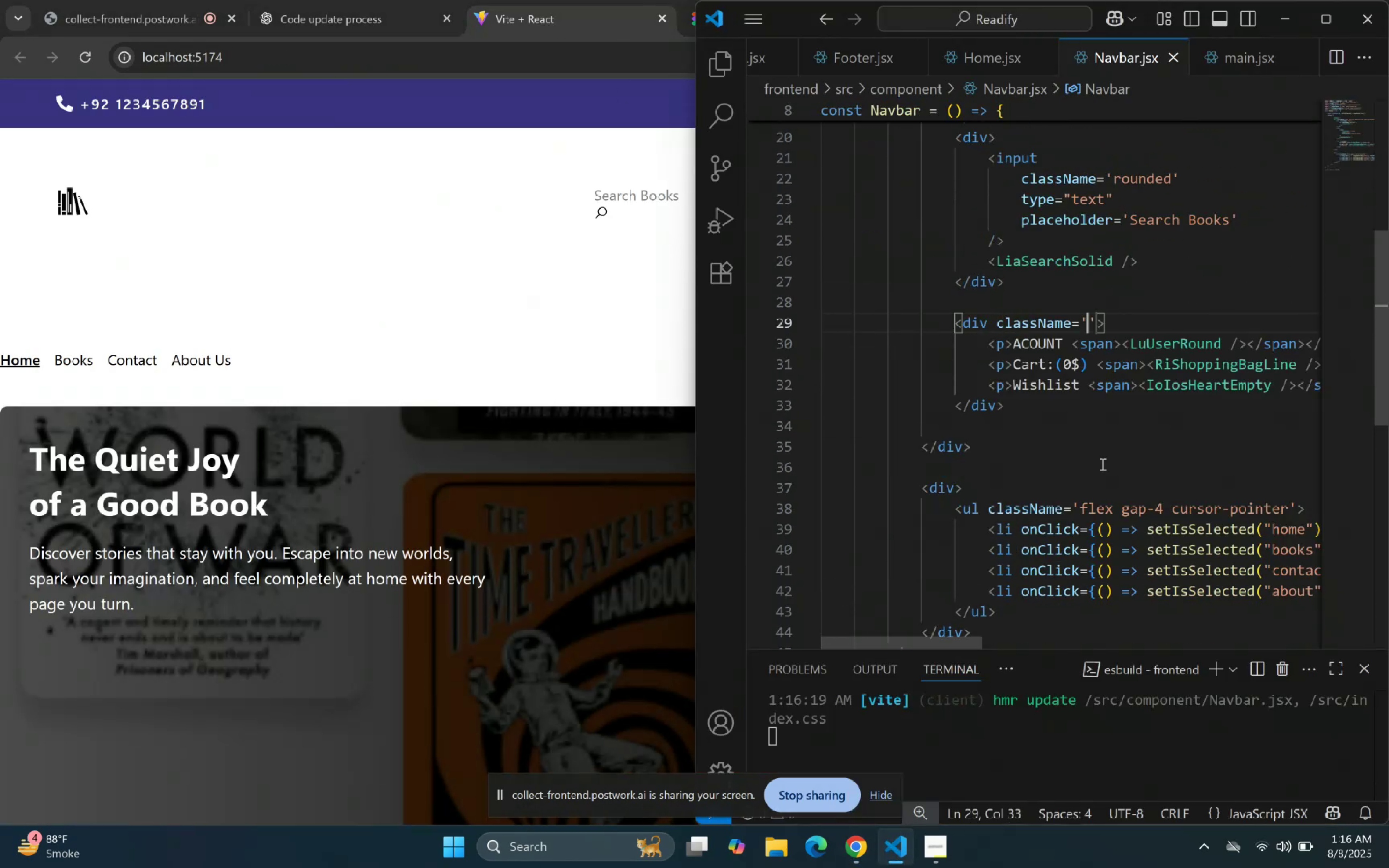 
type(flex flex-)
 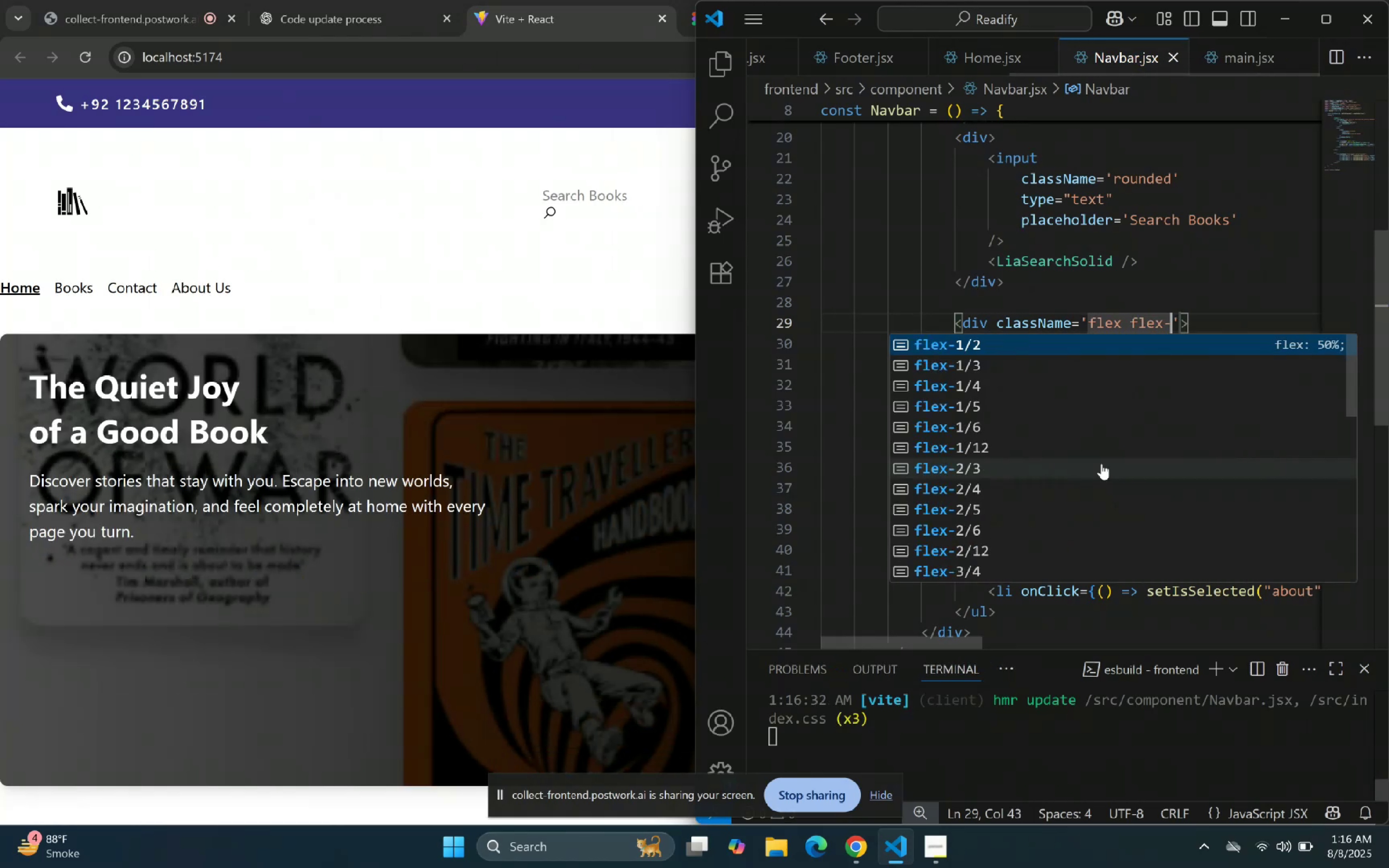 
left_click([536, 311])
 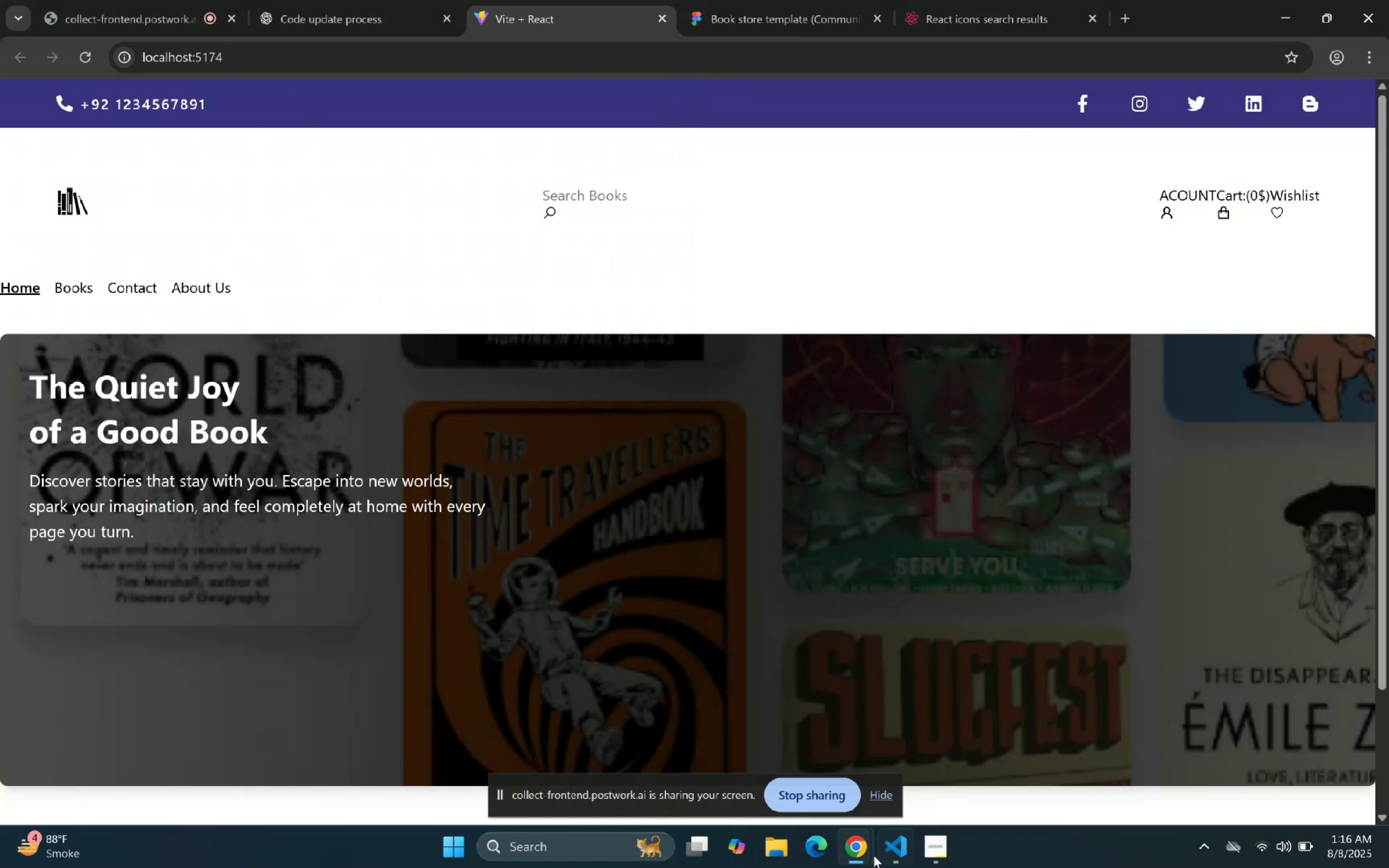 
left_click([892, 855])
 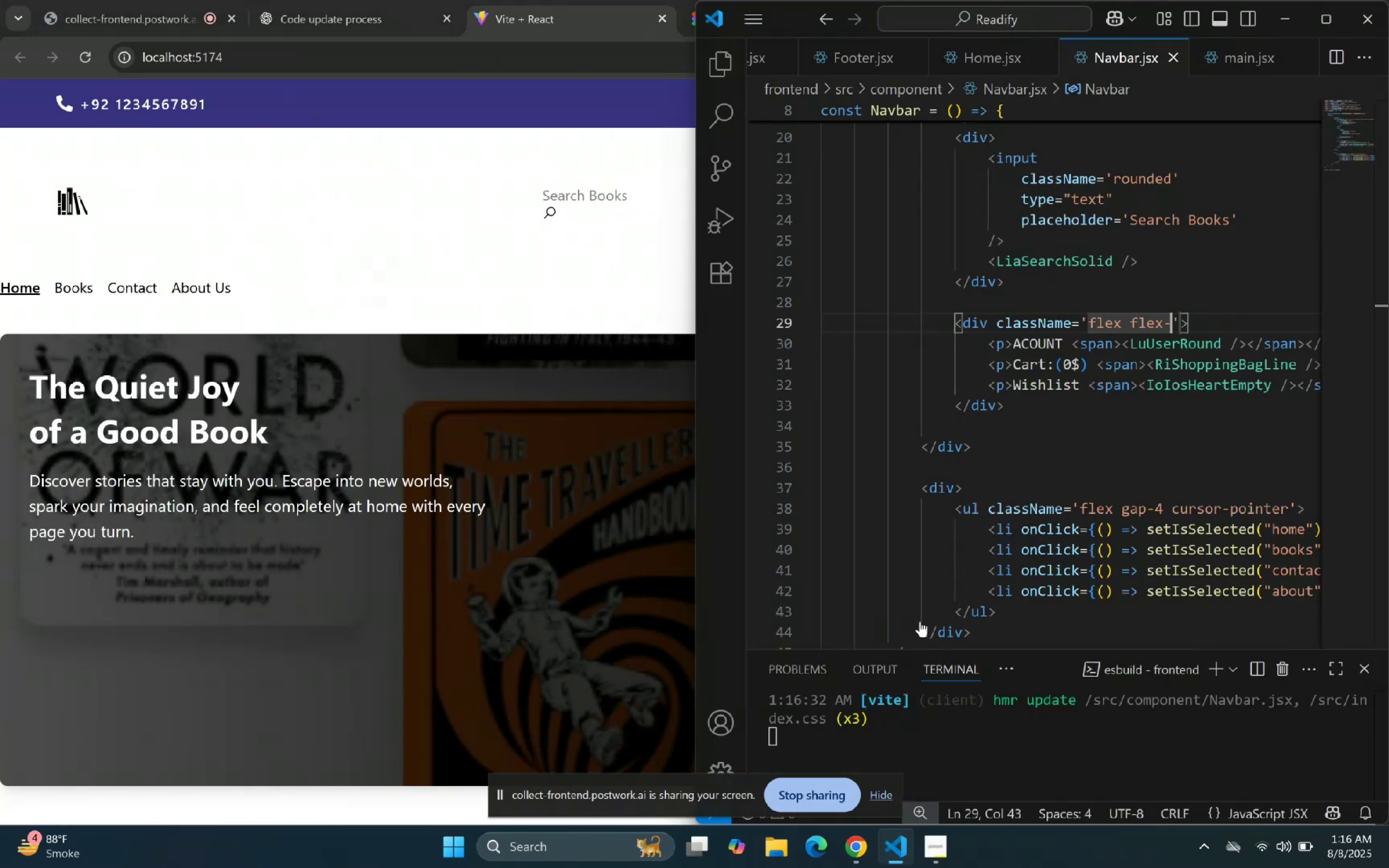 
scroll: coordinate [893, 373], scroll_direction: up, amount: 11.0
 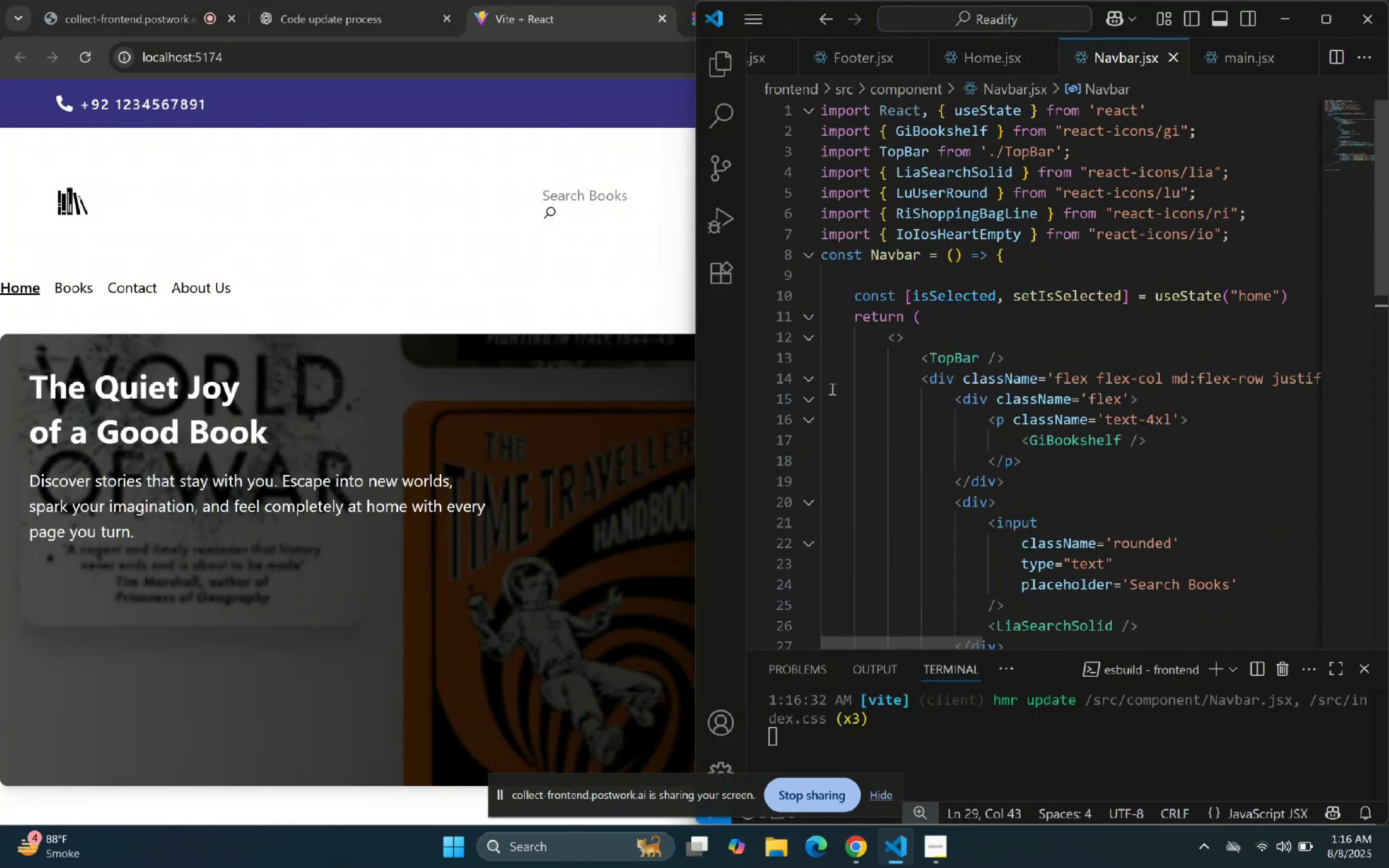 
left_click([807, 384])
 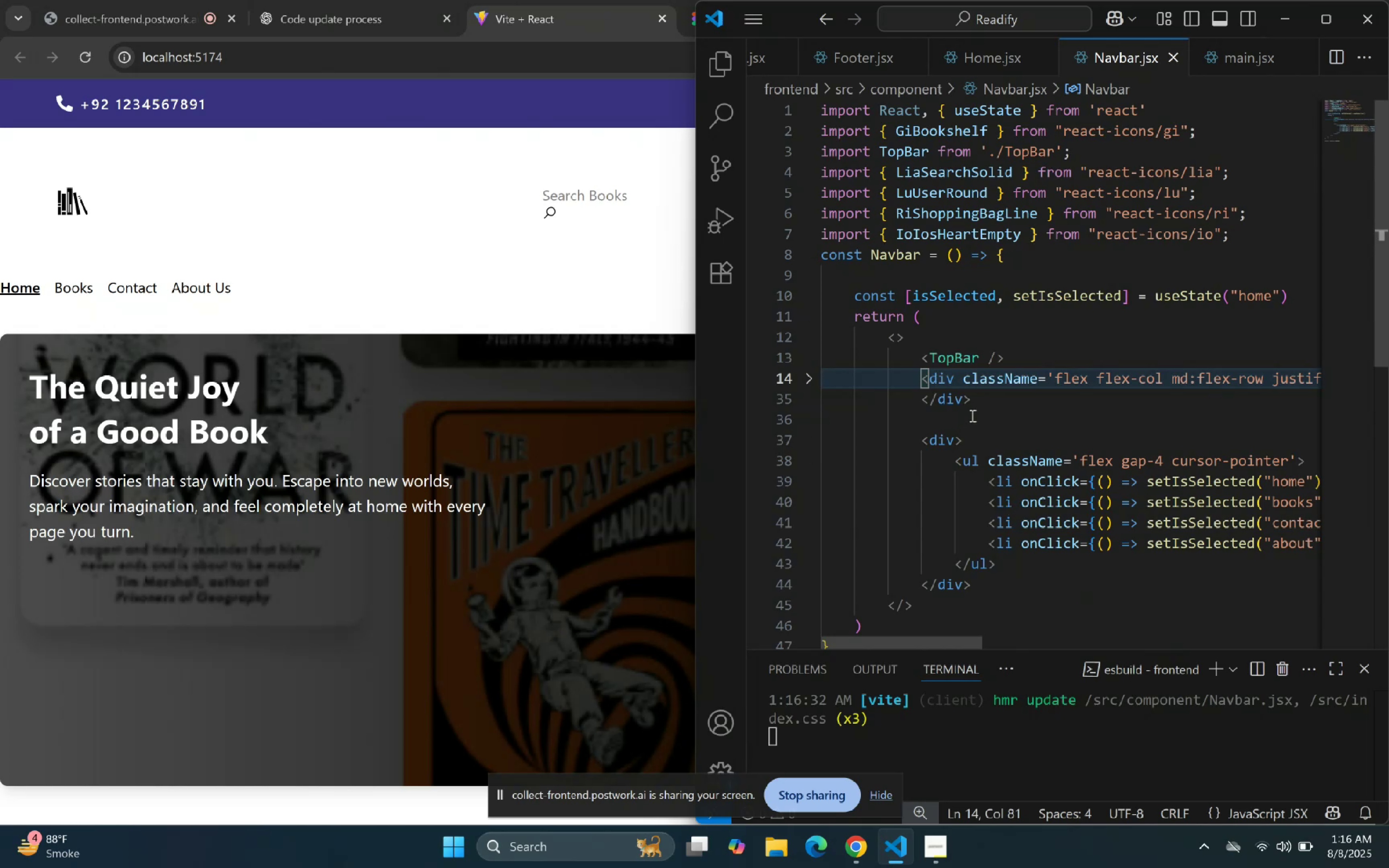 
left_click_drag(start_coordinate=[979, 393], to_coordinate=[923, 380])
 